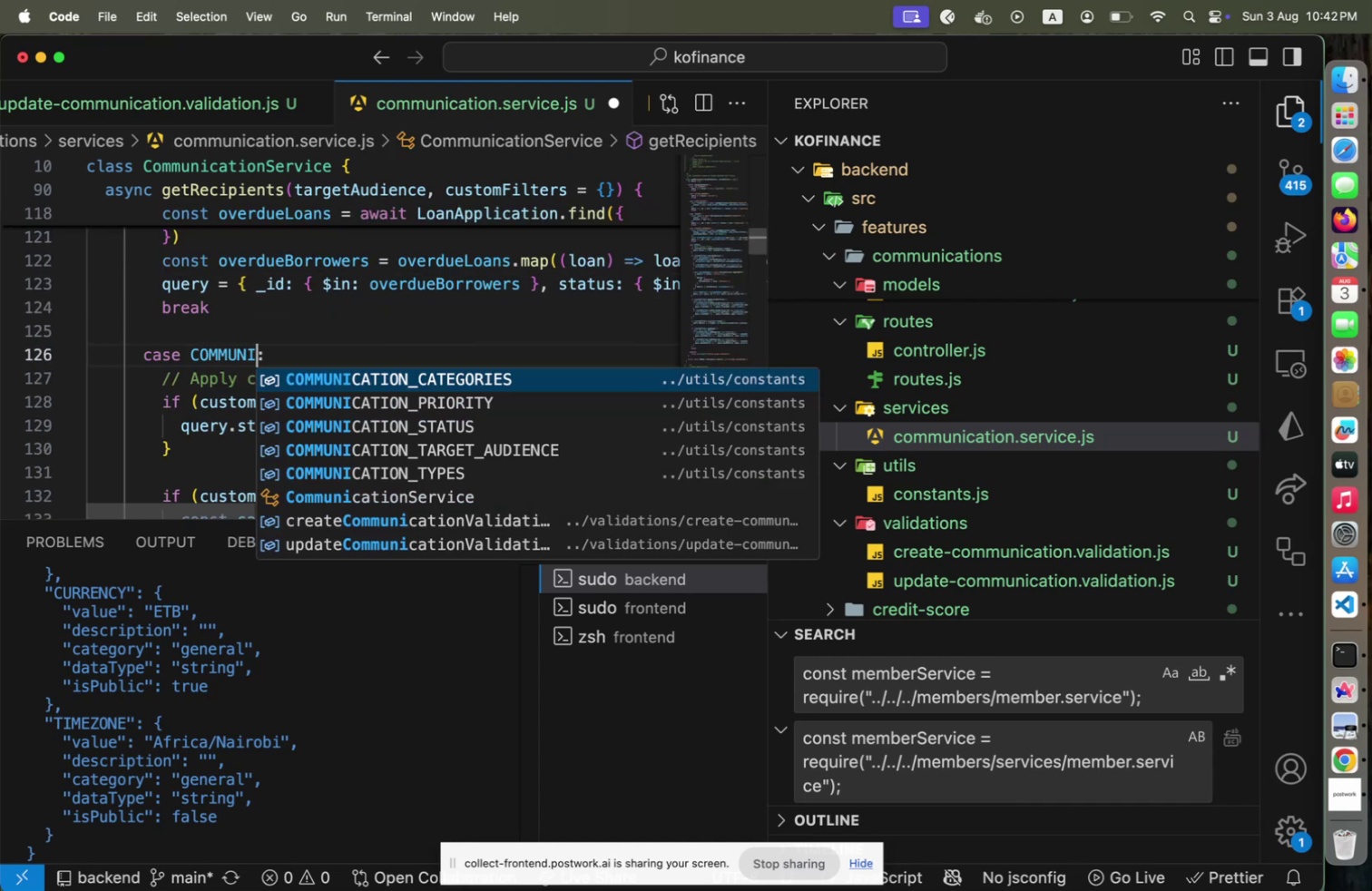 
key(Shift+ArrowDown)
 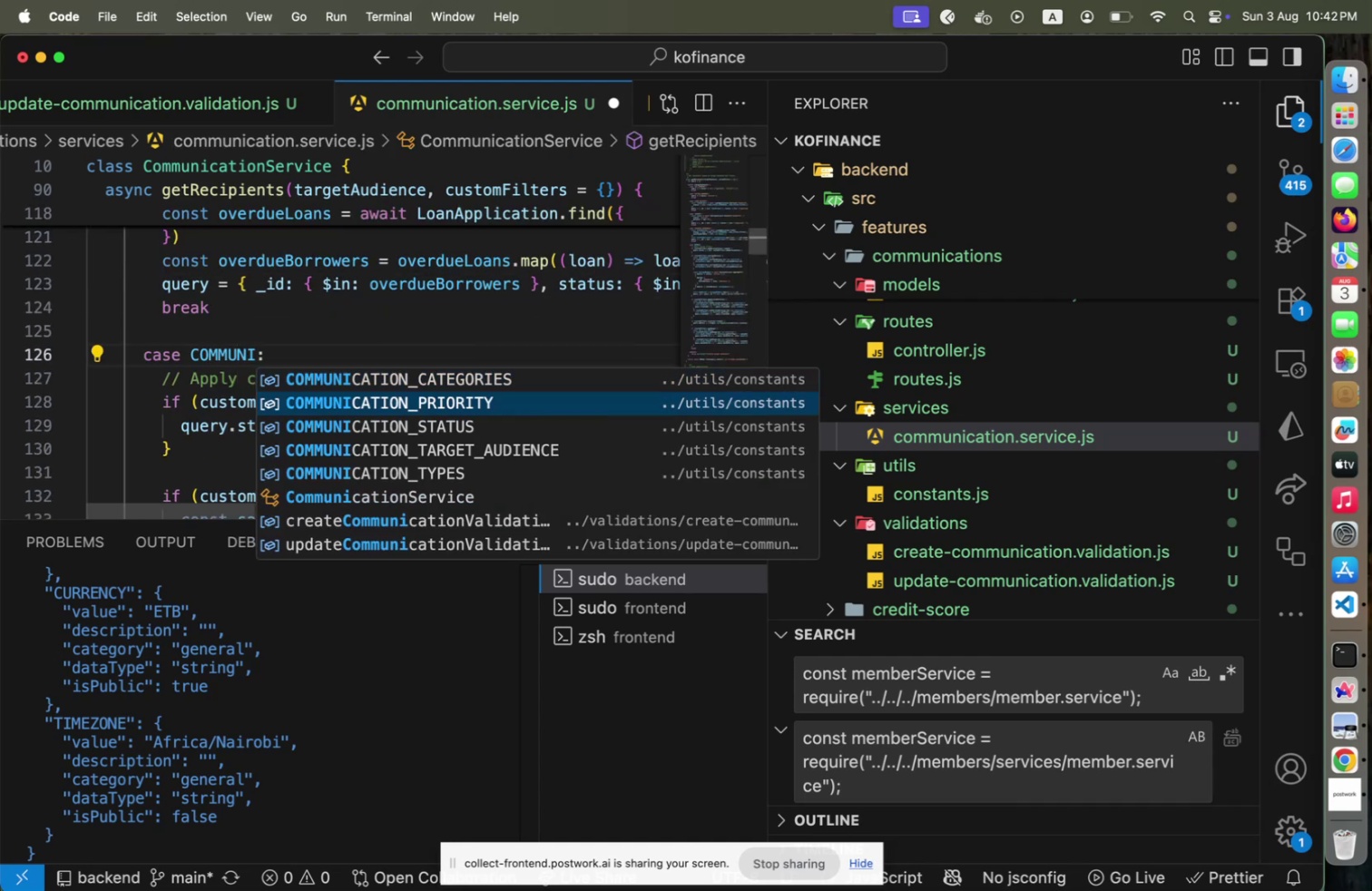 
key(Shift+ArrowDown)
 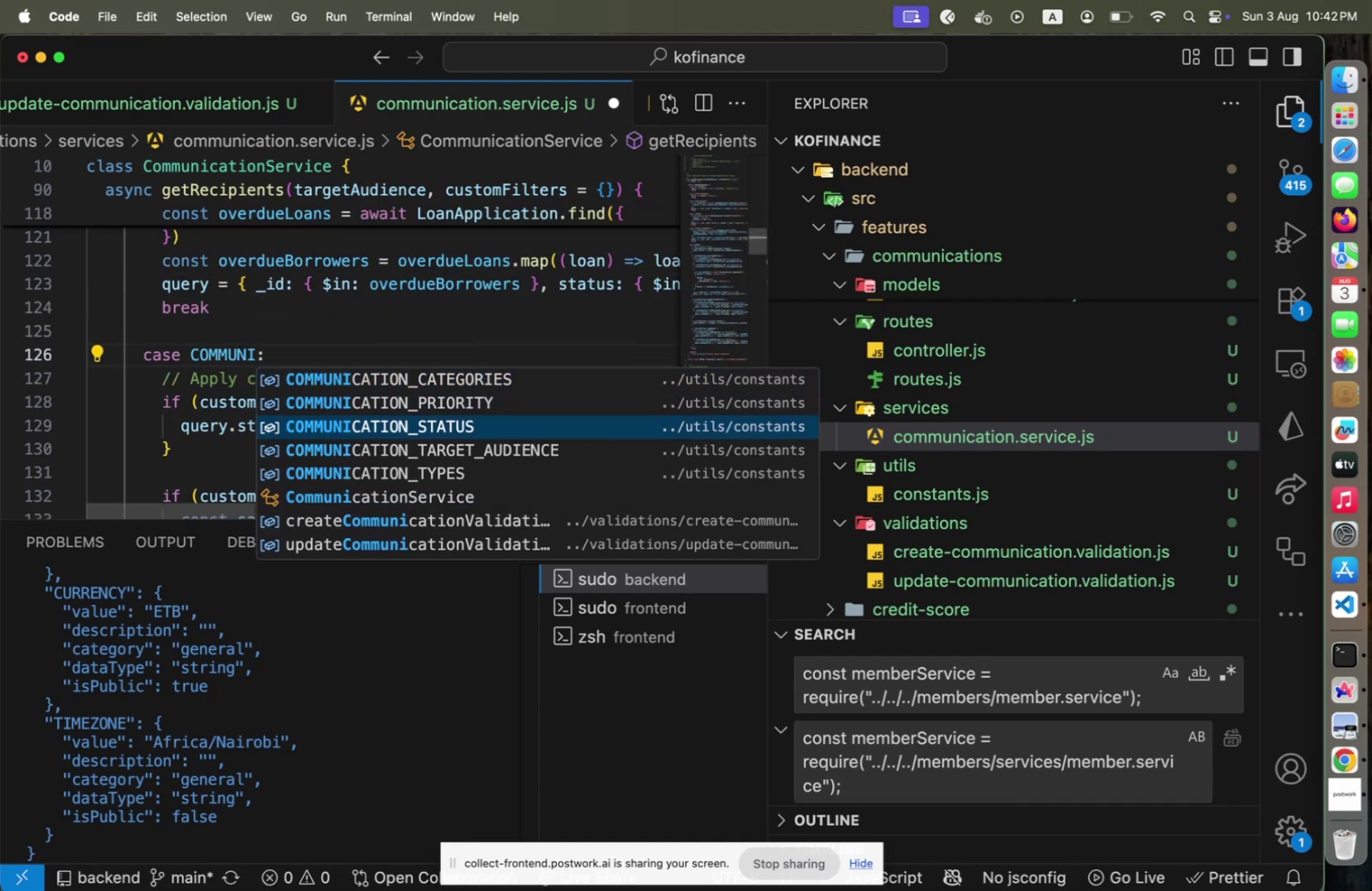 
key(Shift+ArrowDown)
 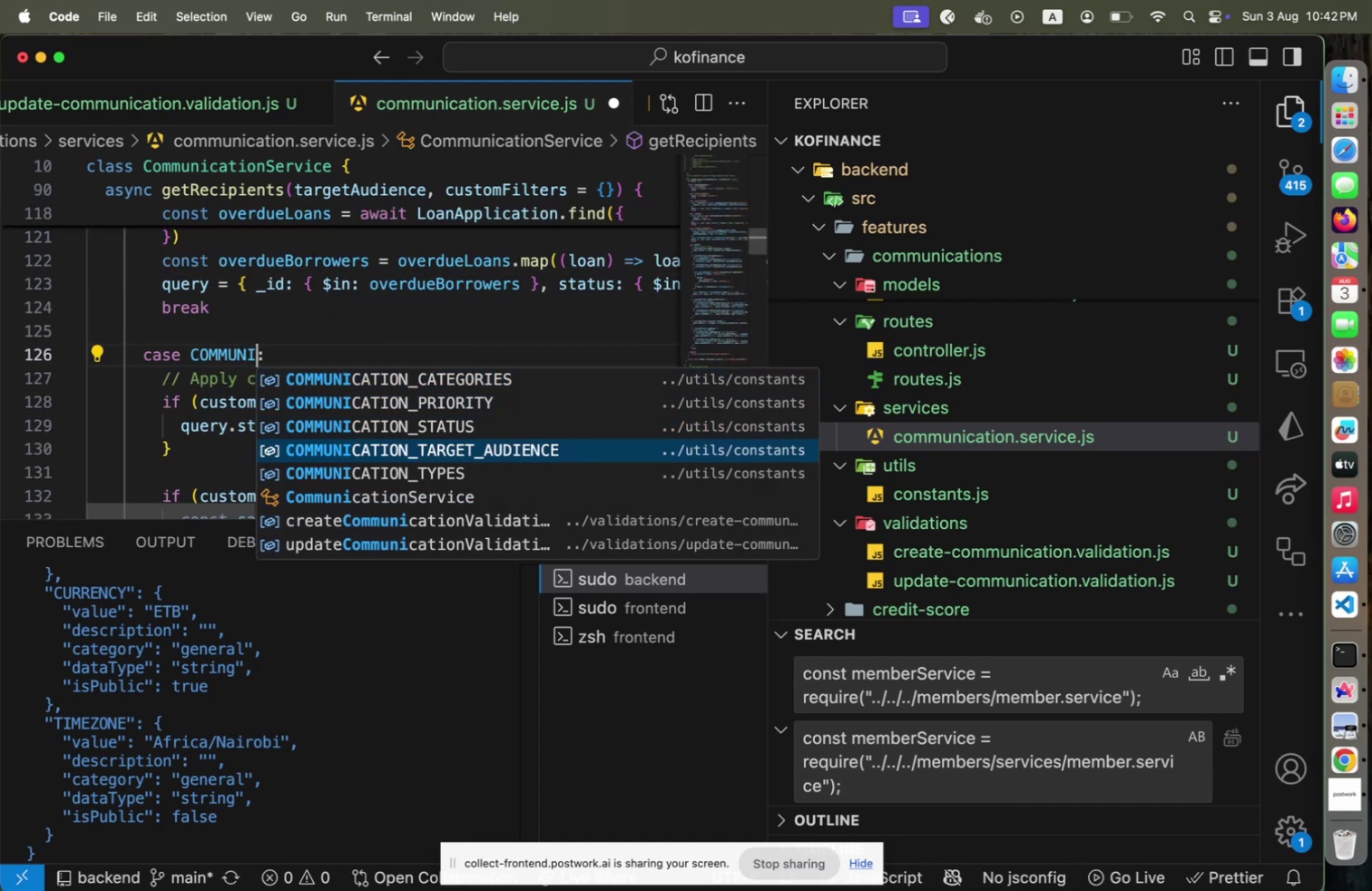 
key(Shift+Enter)
 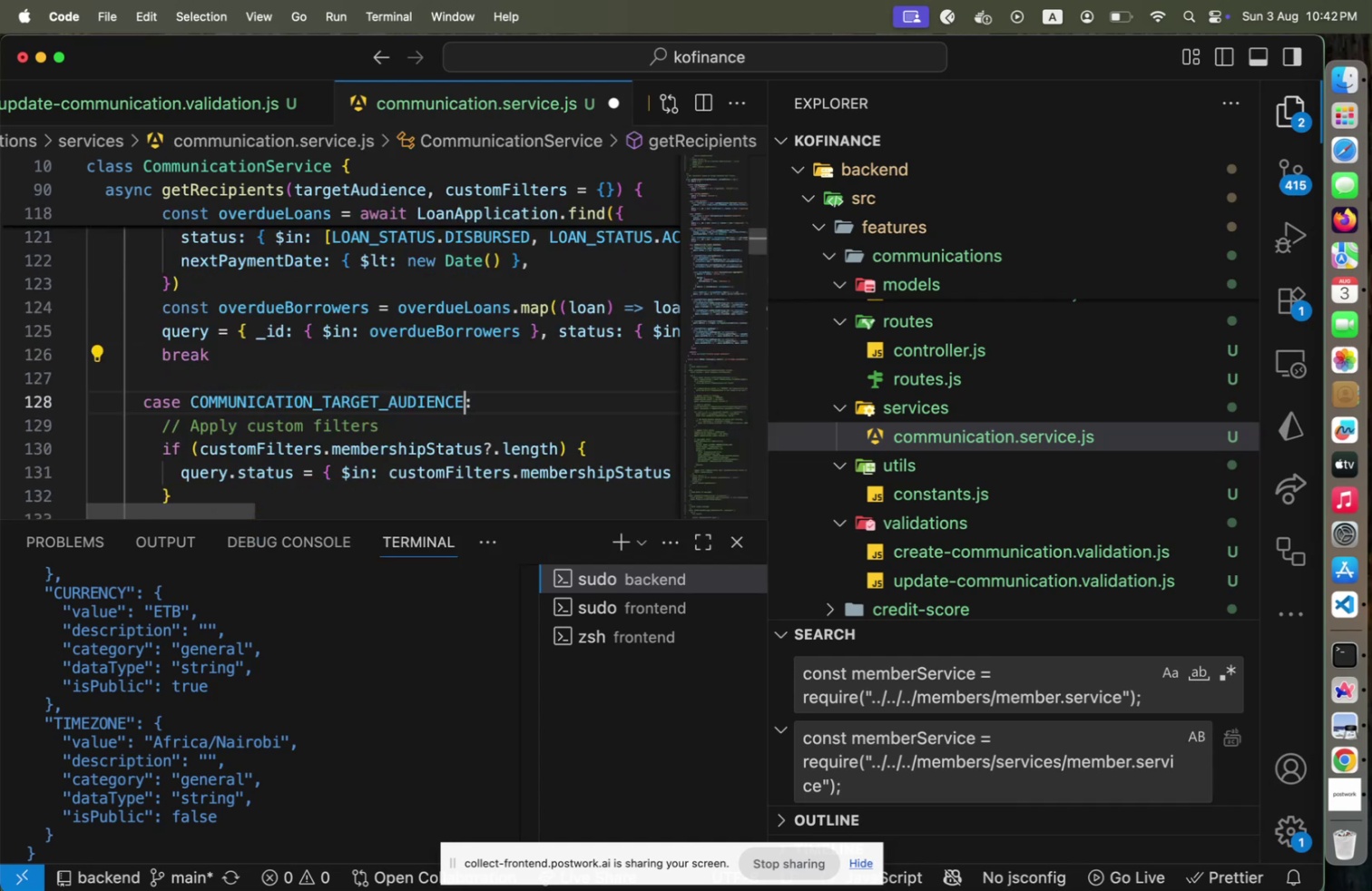 
key(Shift+Period)
 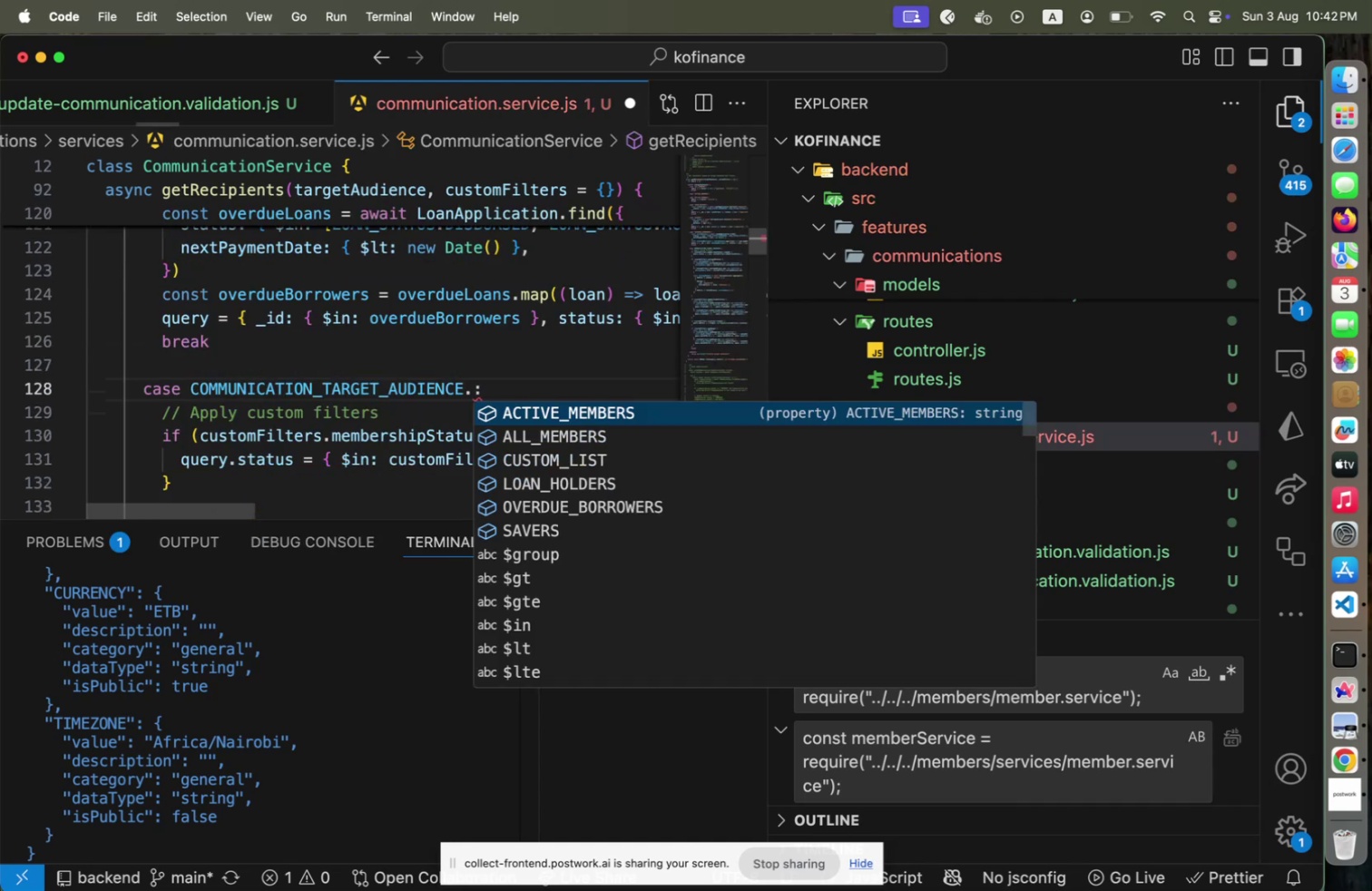 
key(Shift+C)
 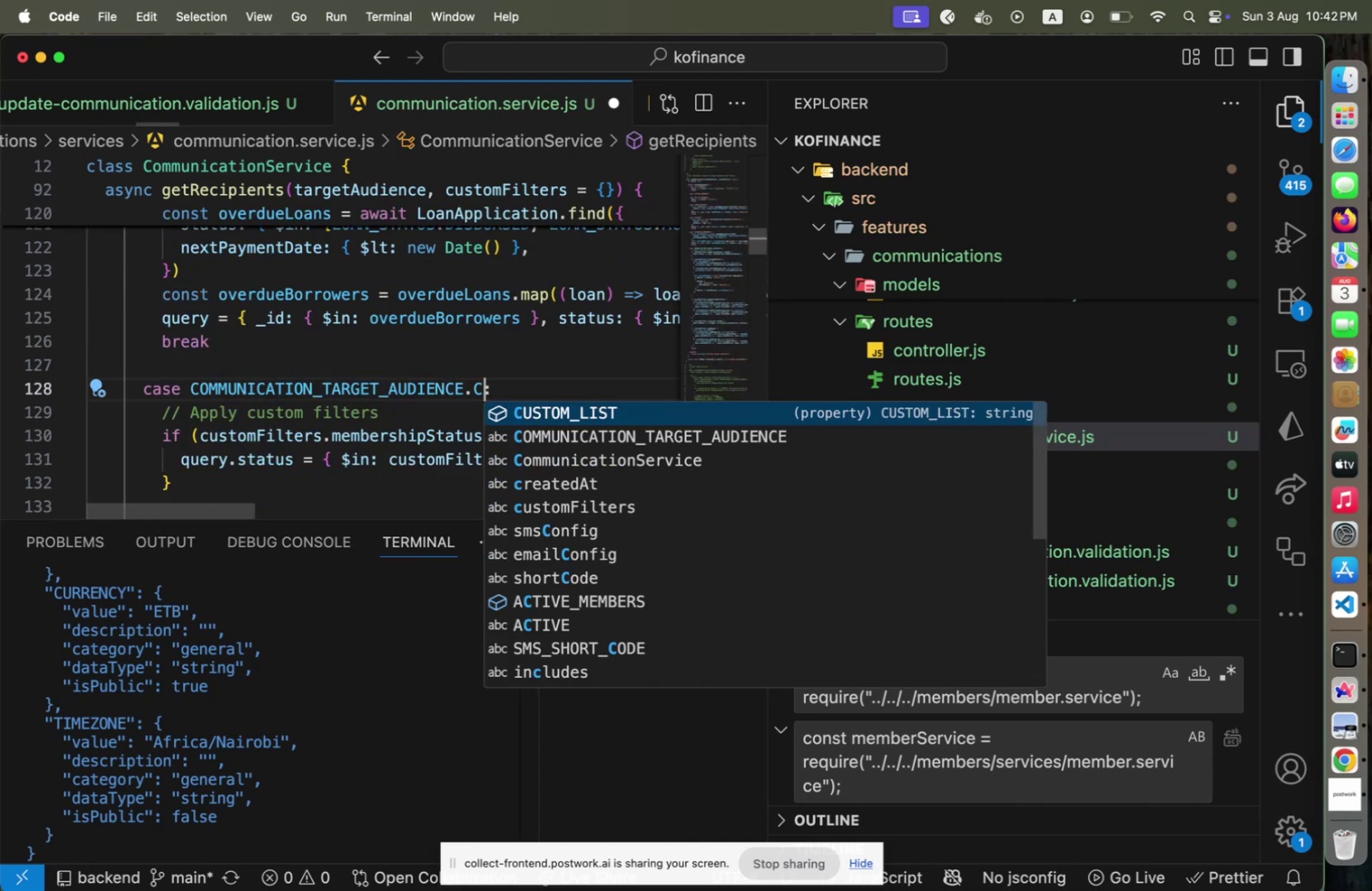 
key(Shift+Enter)
 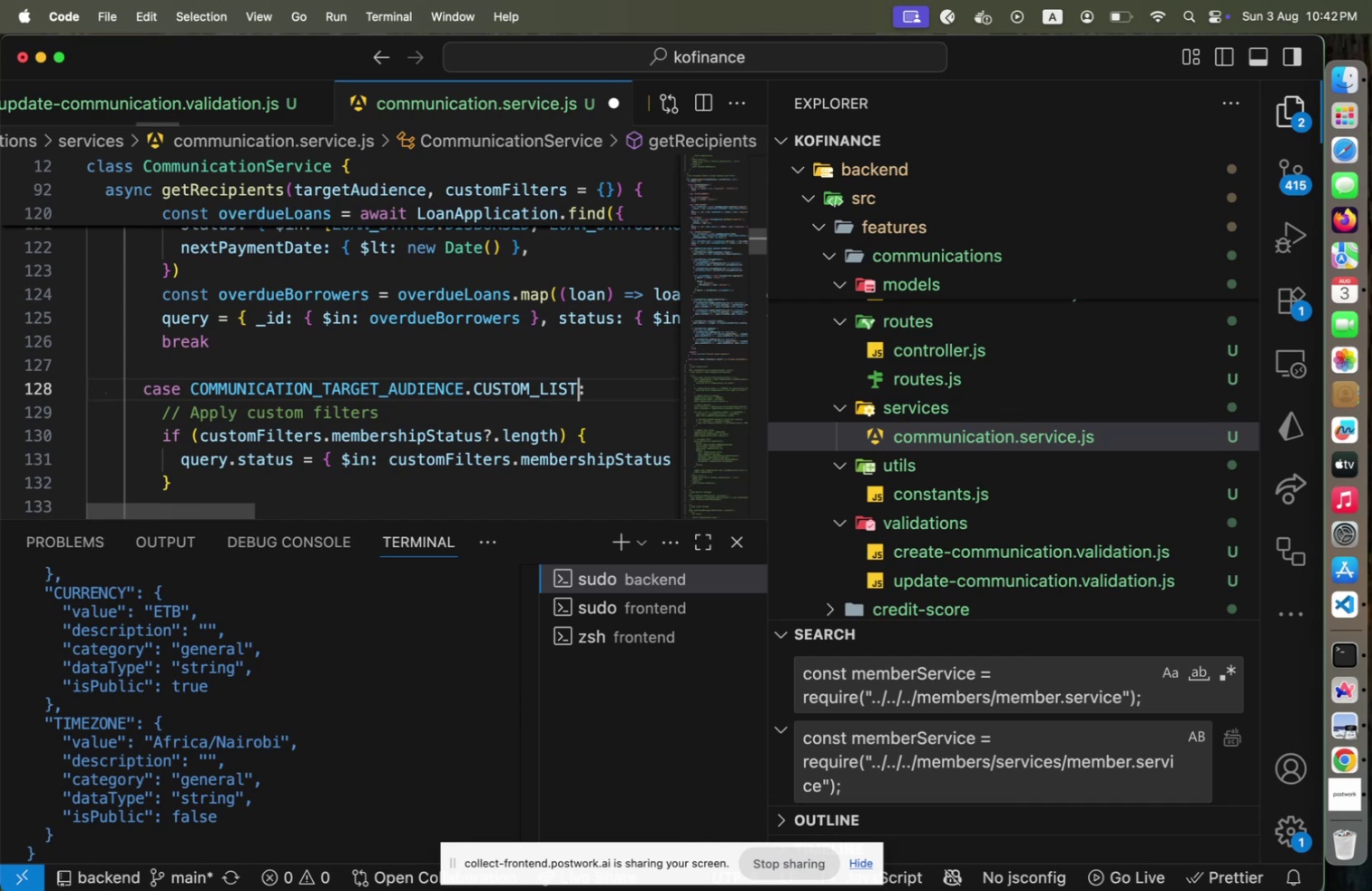 
hold_key(key=ArrowUp, duration=1.06)
 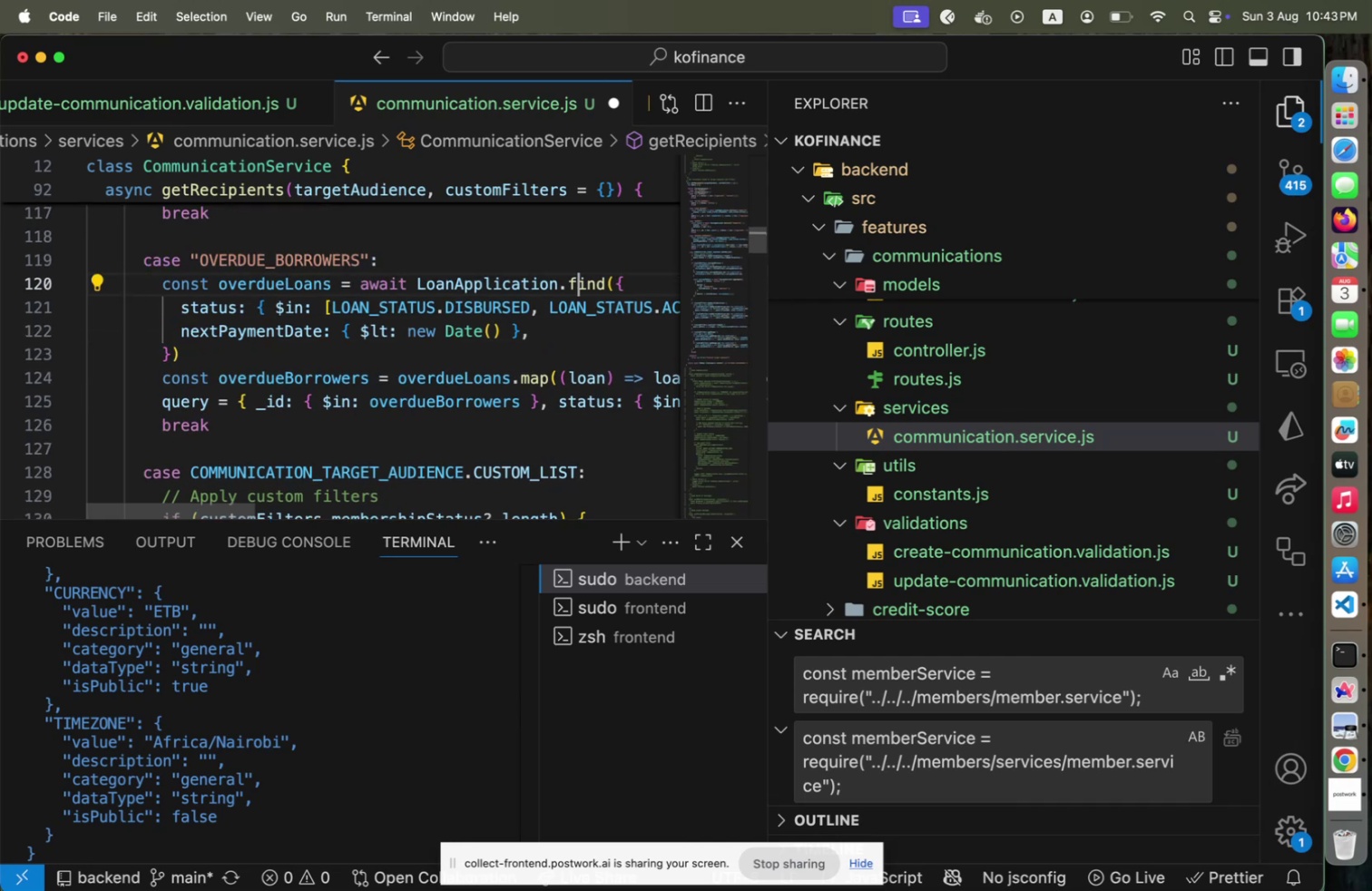 
key(Shift+ArrowUp)
 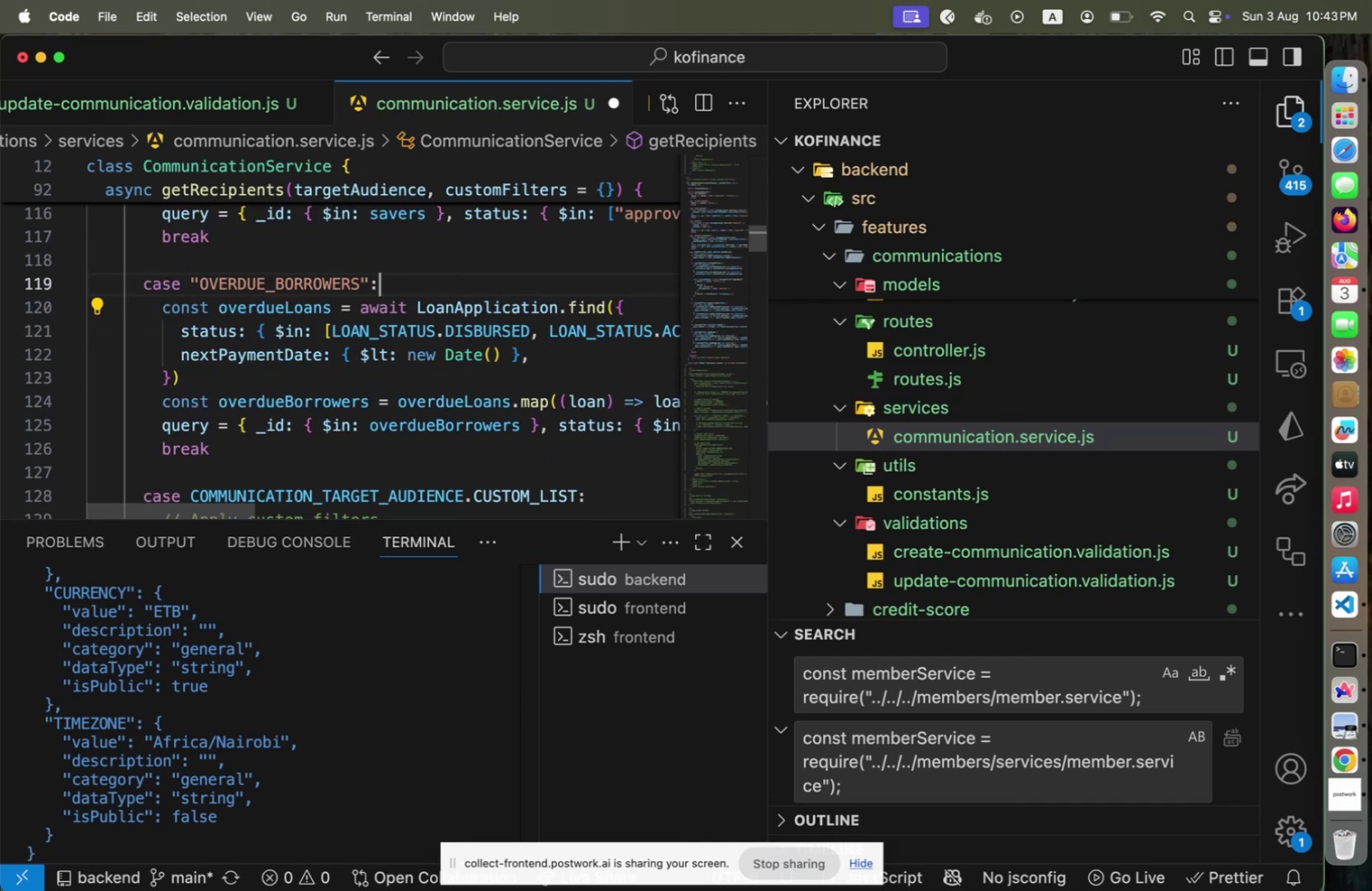 
key(Shift+ArrowUp)
 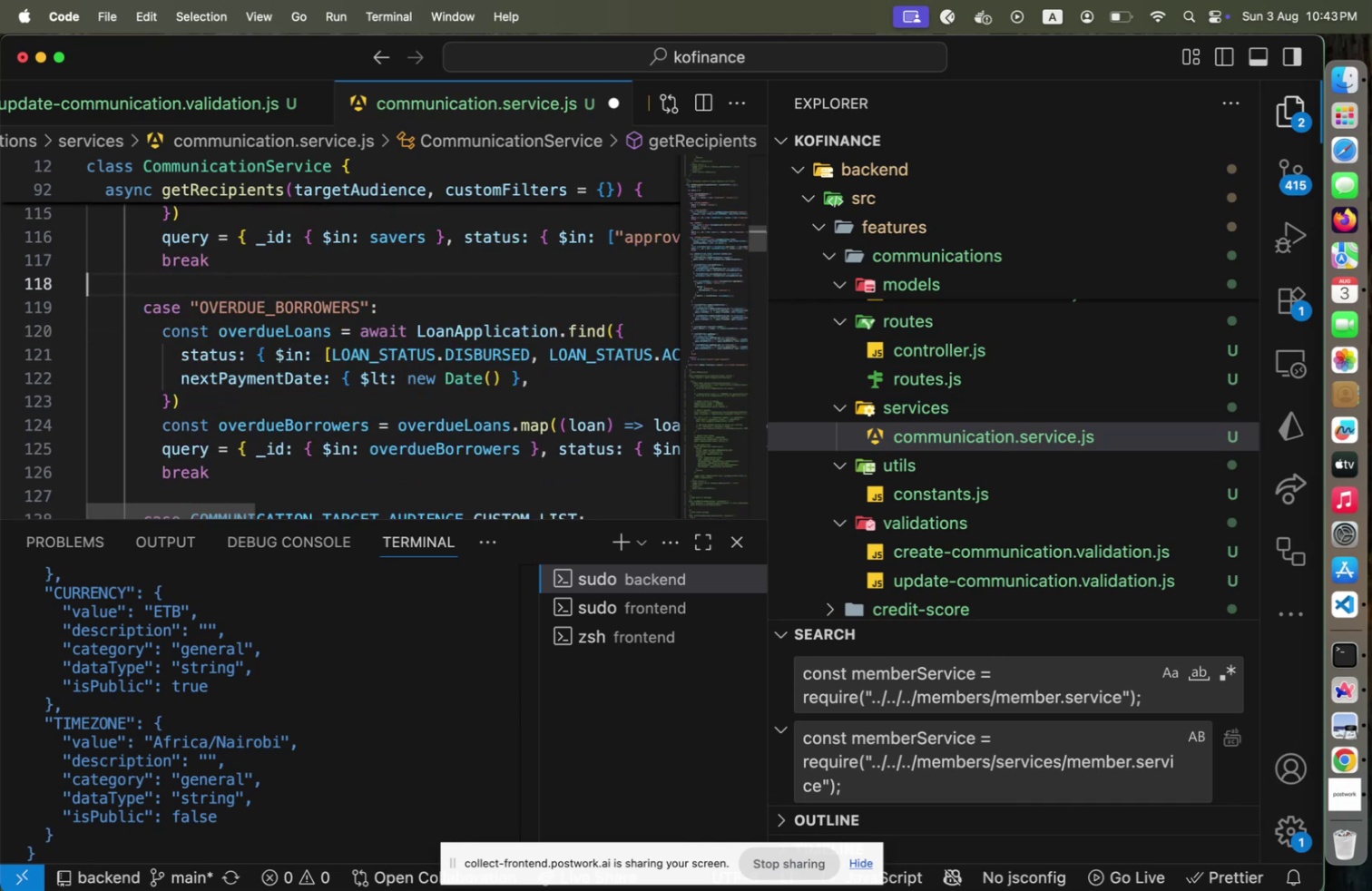 
key(Shift+ArrowDown)
 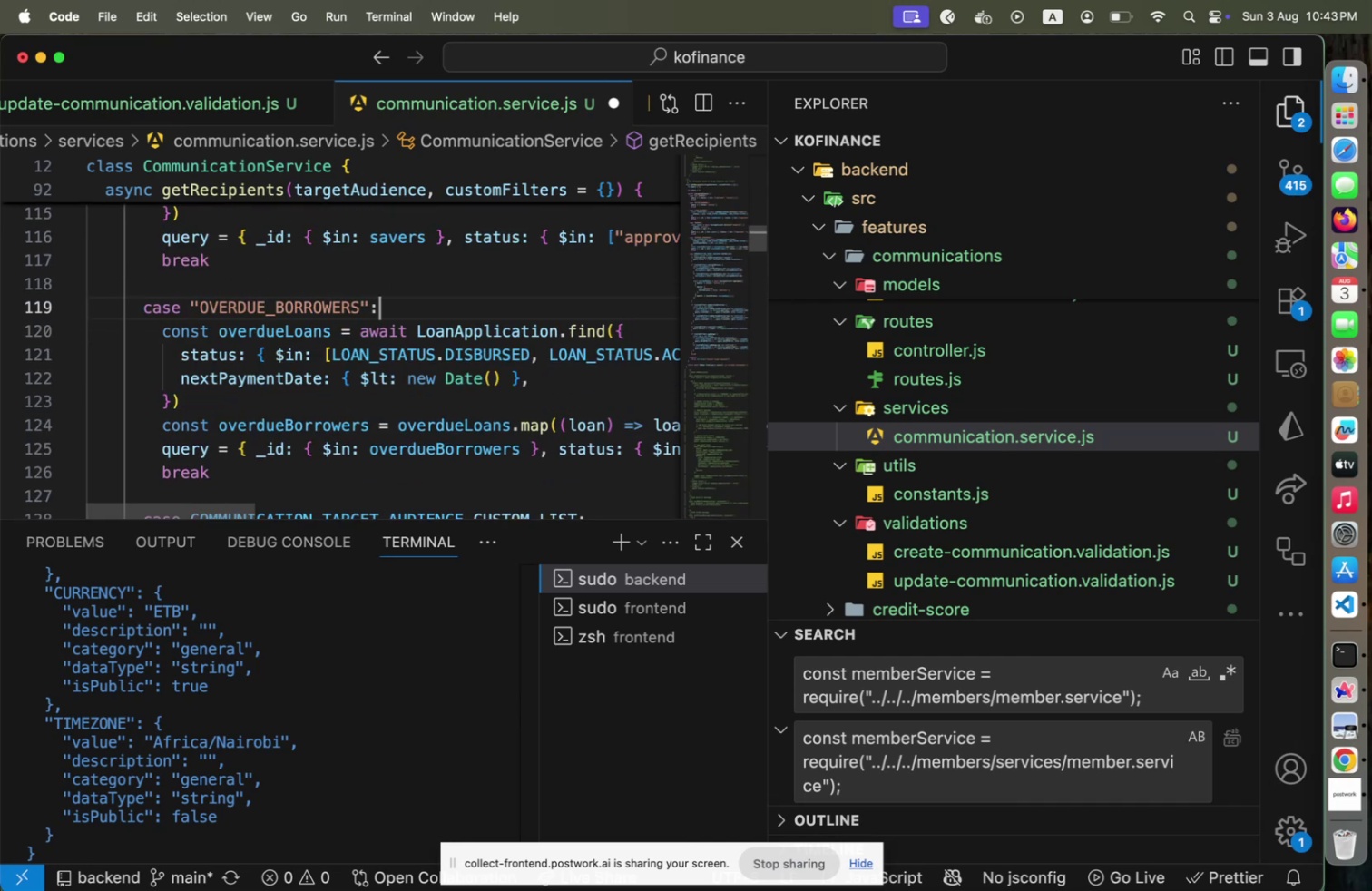 
key(Shift+ArrowLeft)
 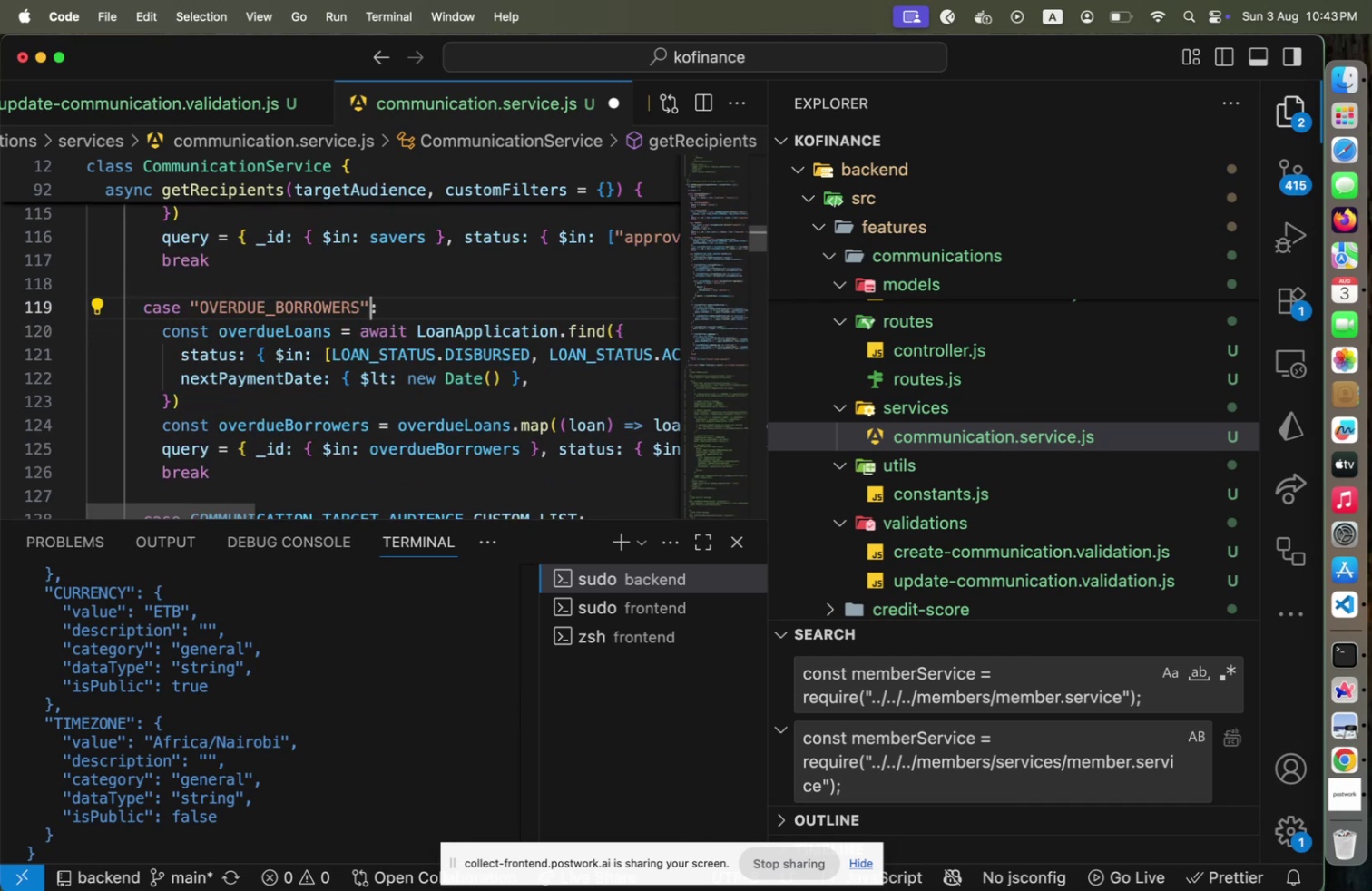 
key(Shift+ArrowLeft)
 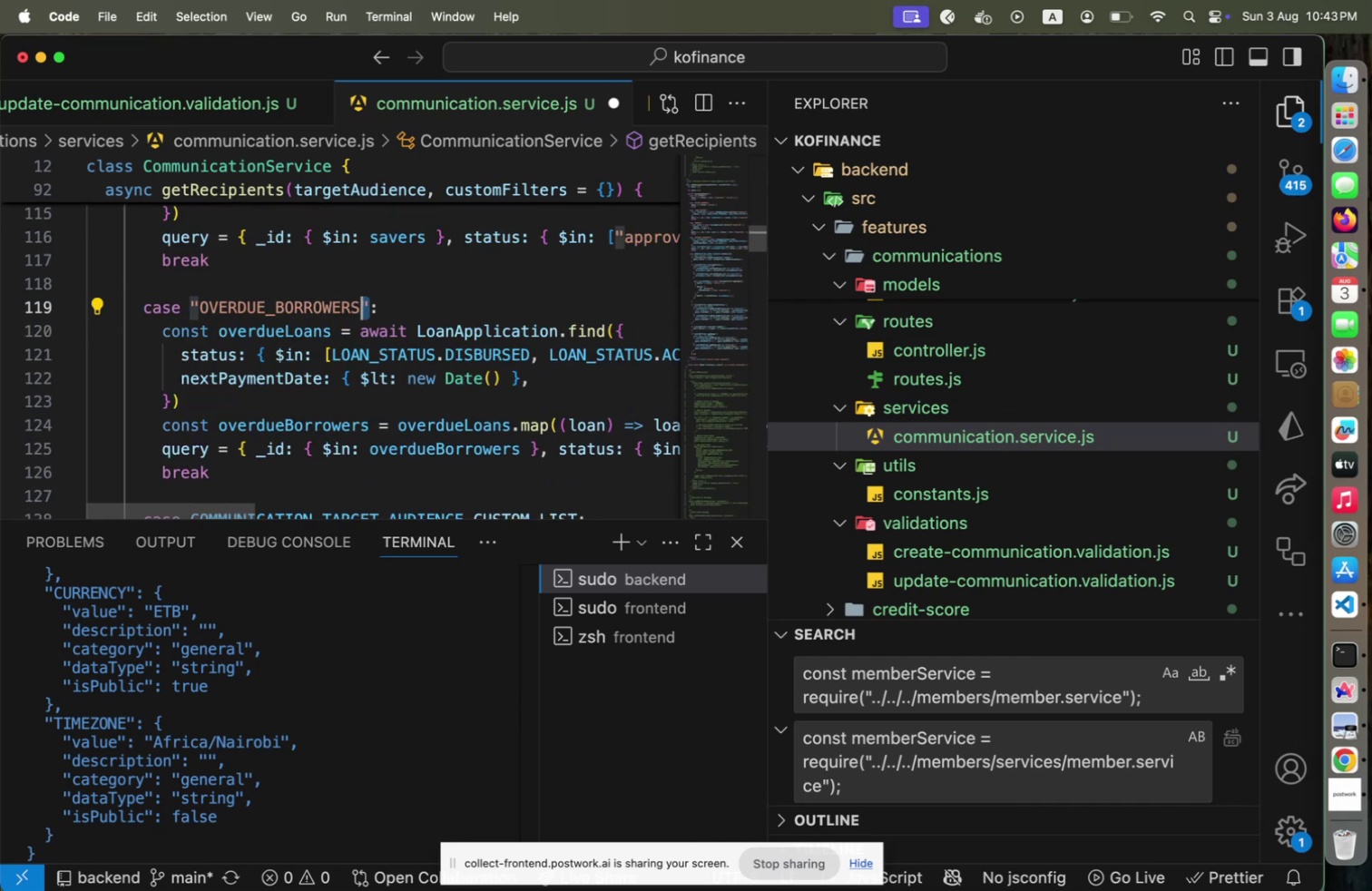 
type([Home]COM)
 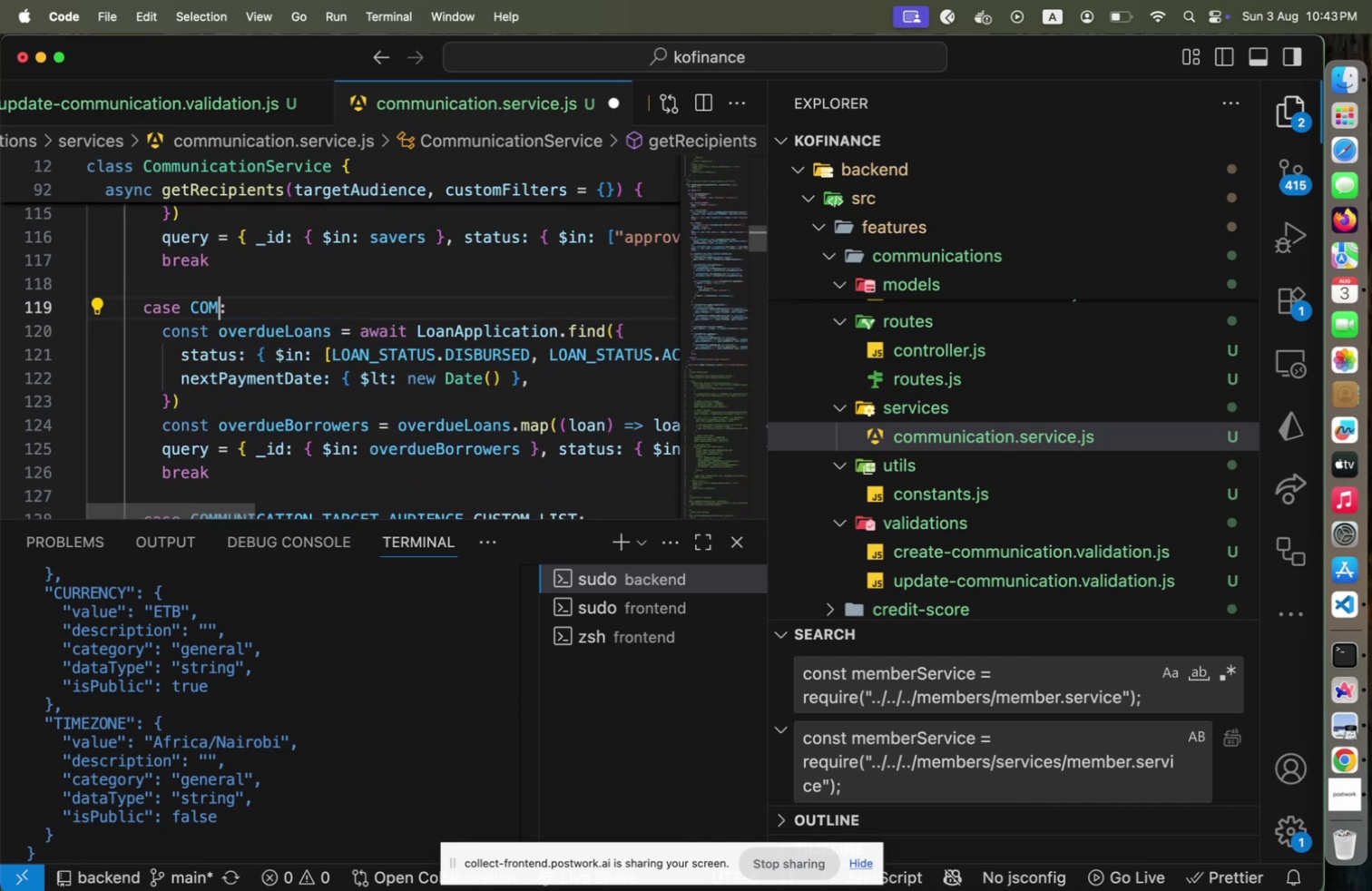 
hold_key(key=ArrowRight, duration=0.8)
 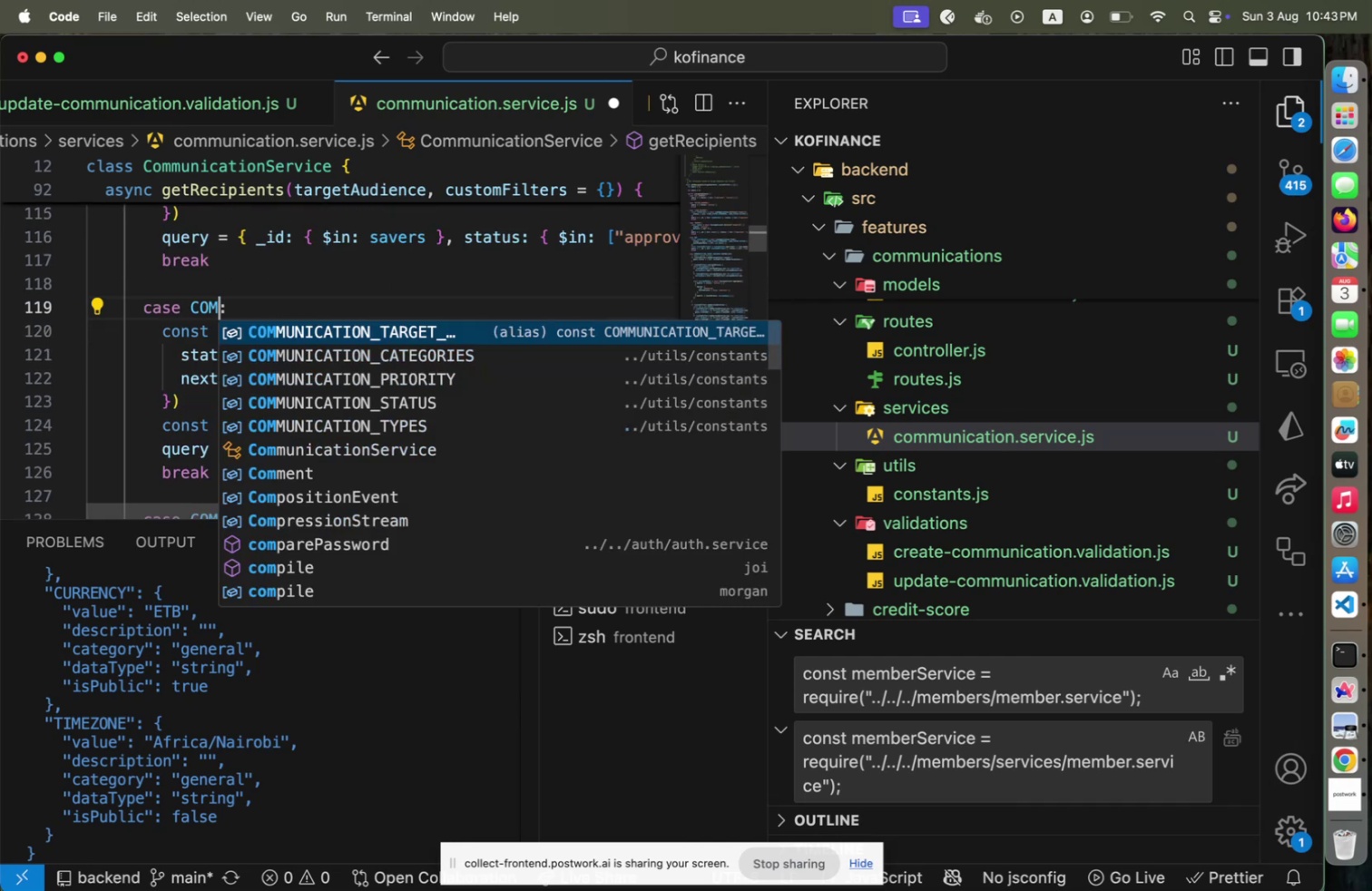 
key(Shift+ArrowDown)
 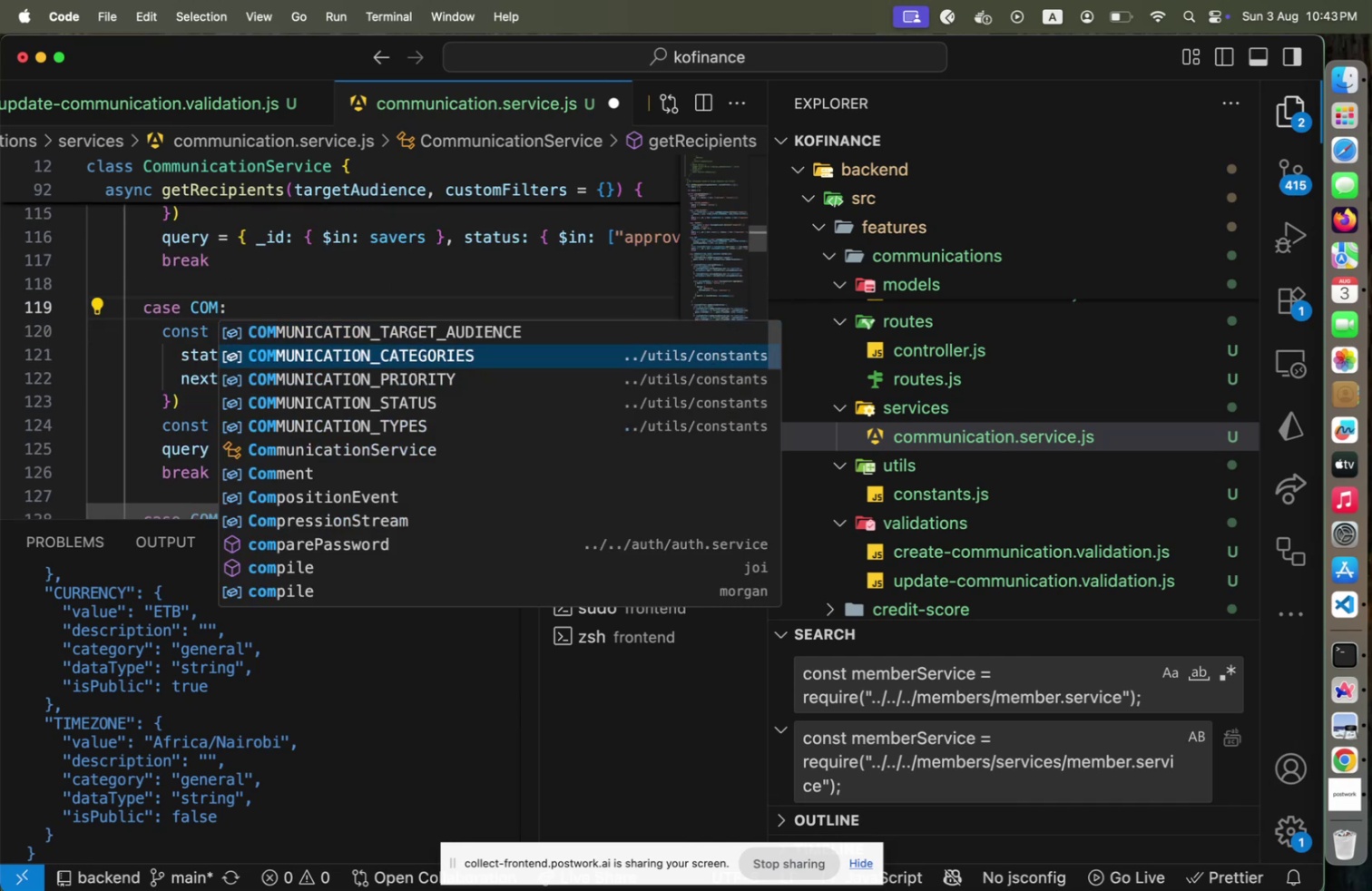 
key(Shift+ArrowDown)
 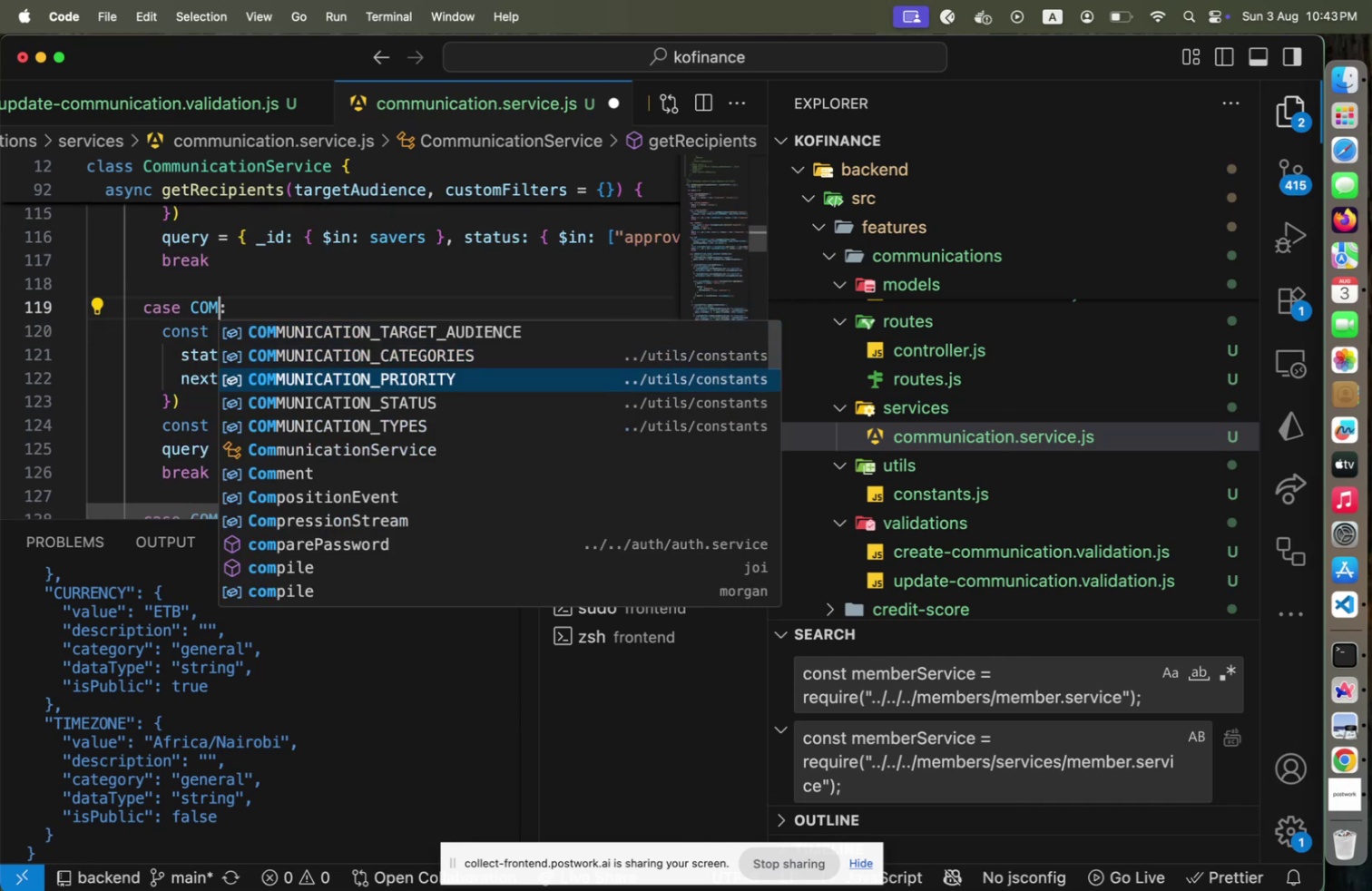 
key(Shift+ArrowDown)
 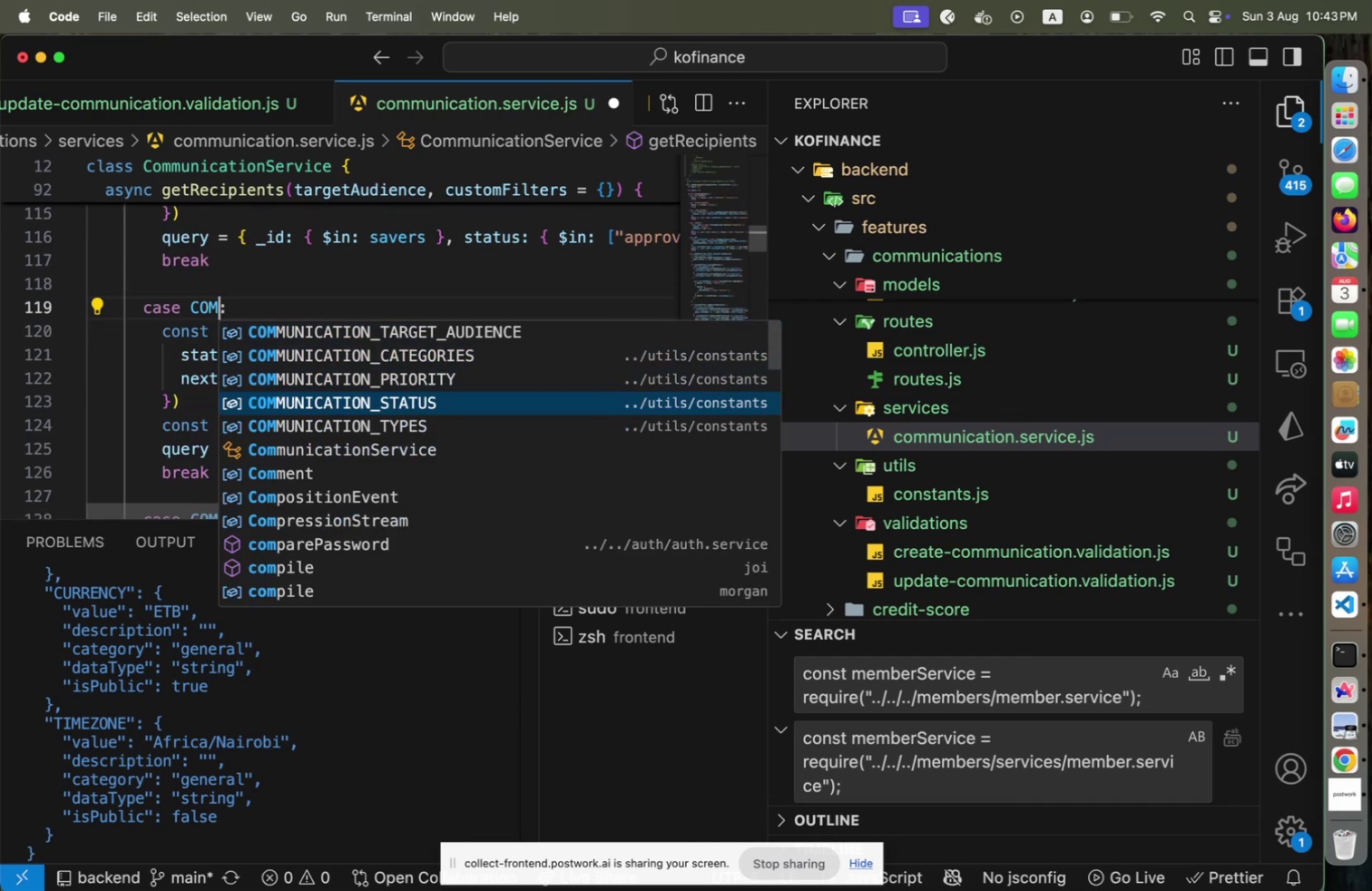 
key(Shift+ArrowUp)
 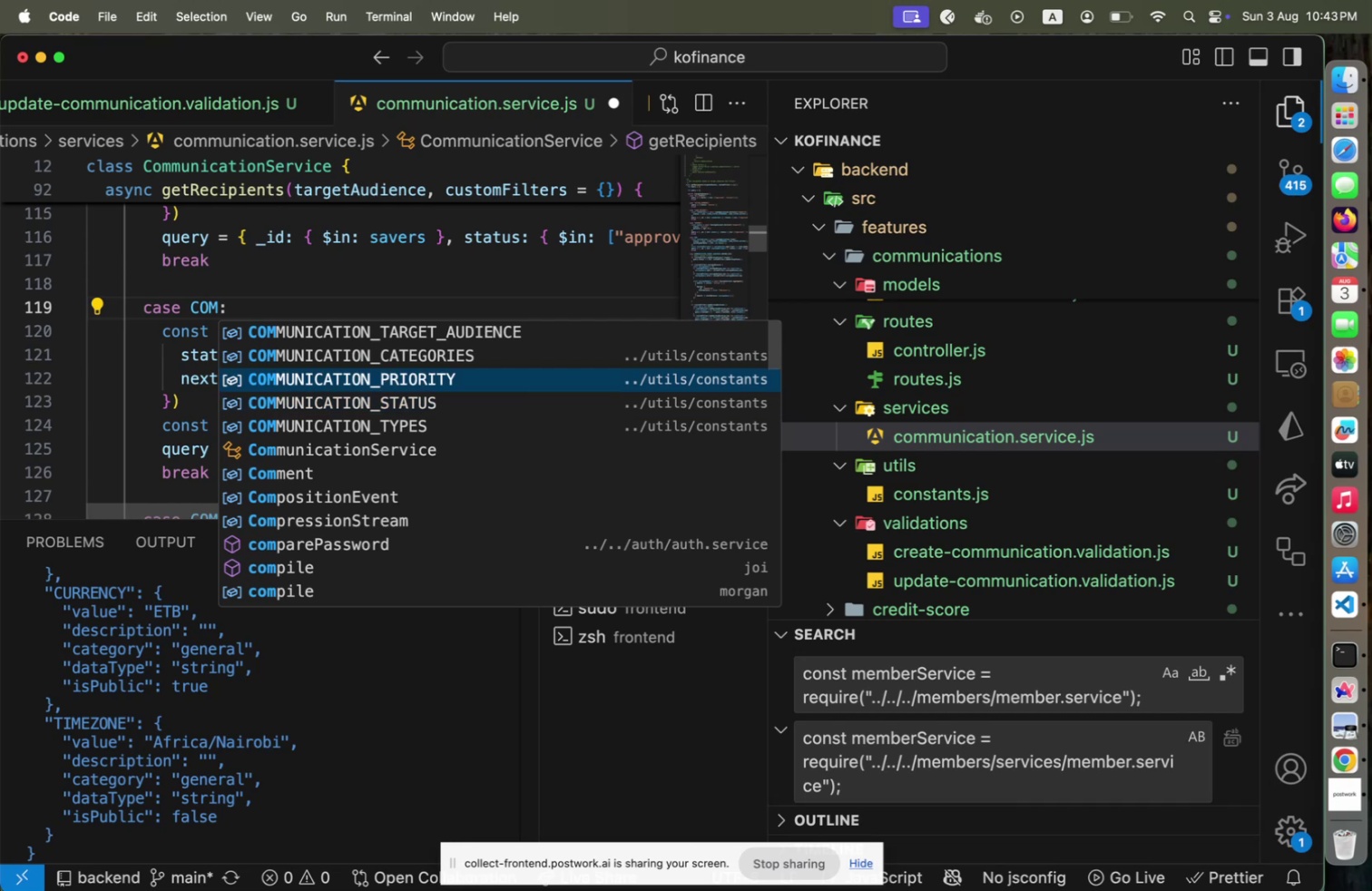 
key(Shift+ArrowUp)
 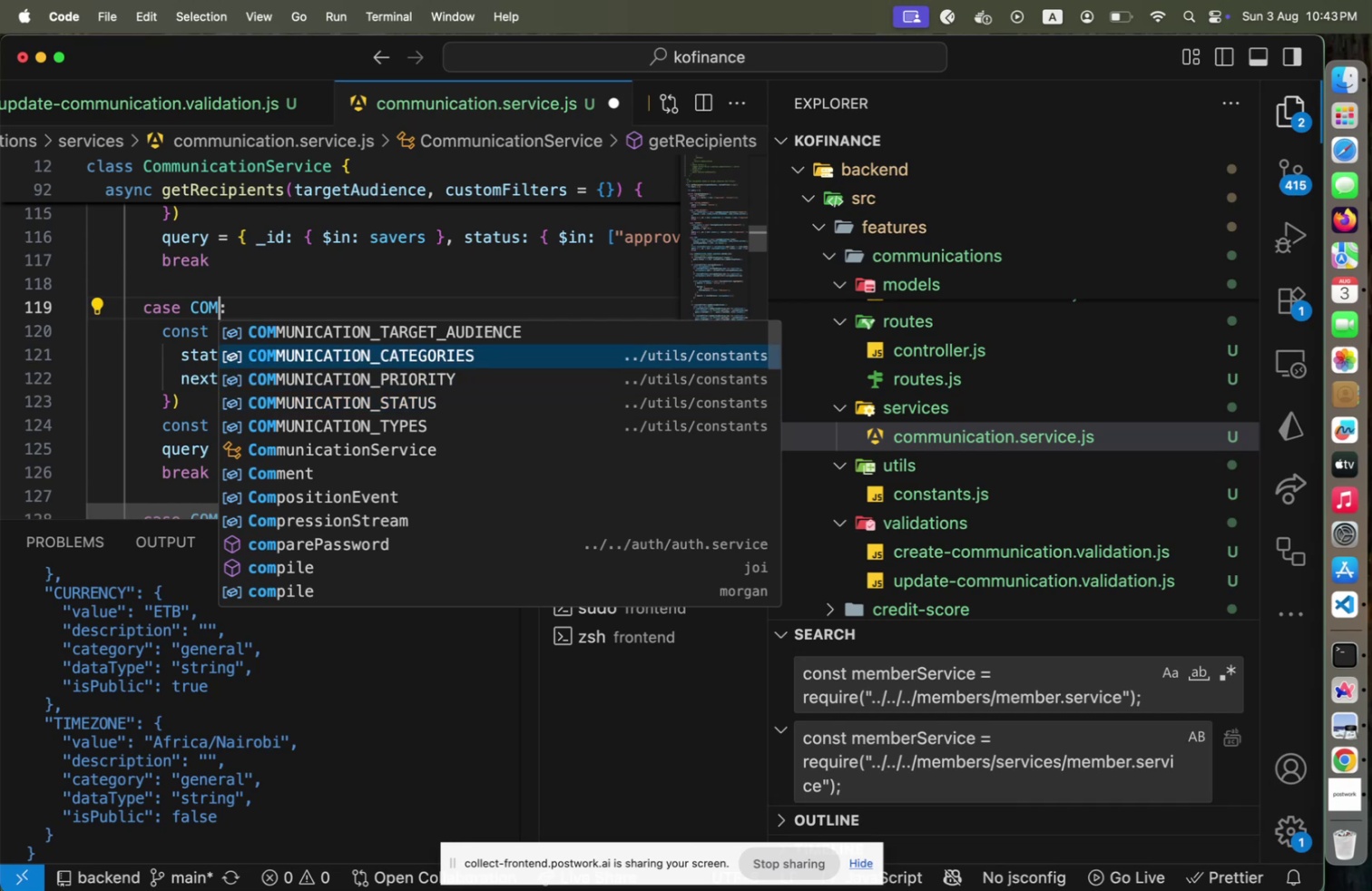 
key(Shift+ArrowDown)
 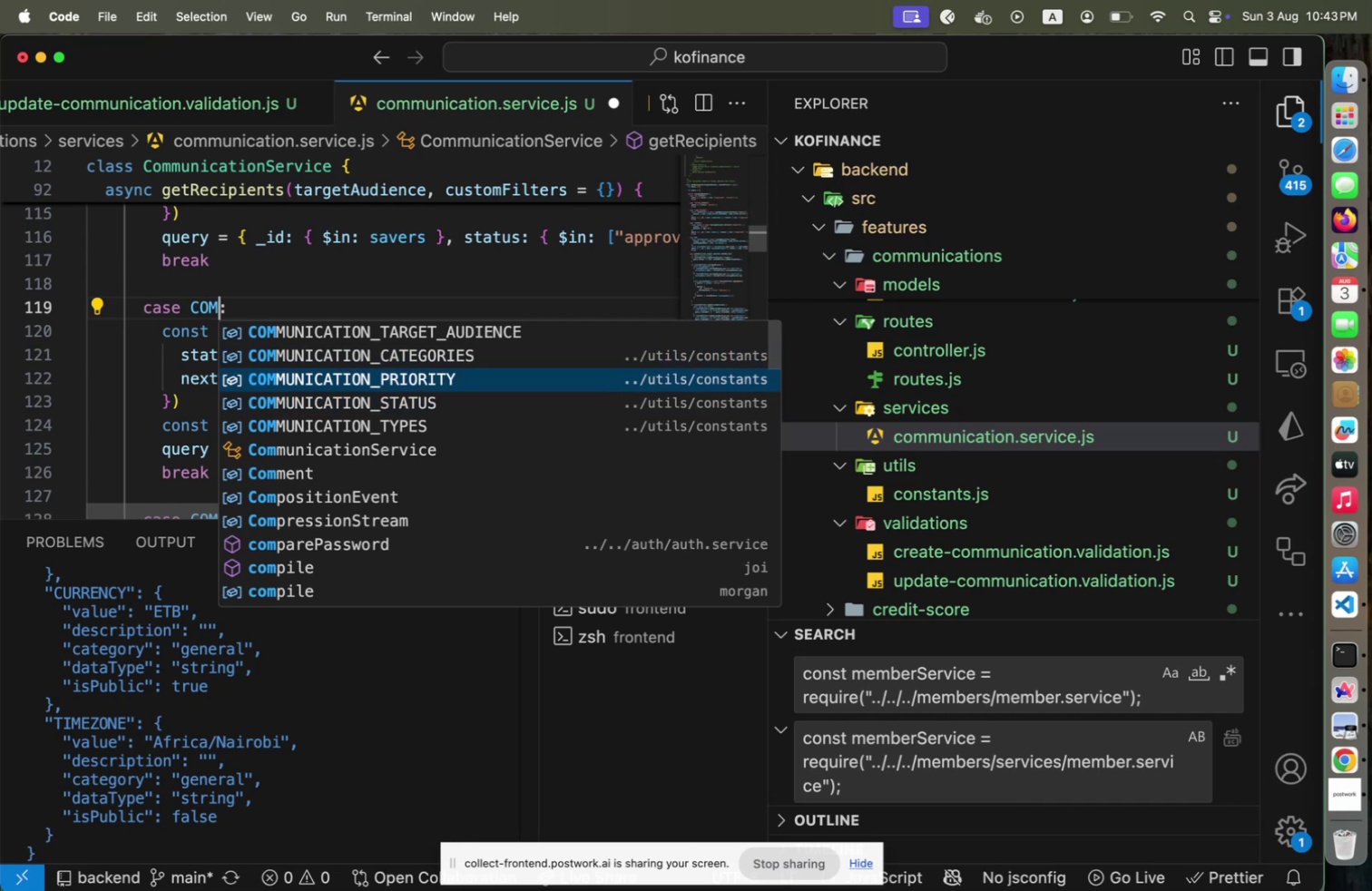 
key(Escape)
type(MU)
 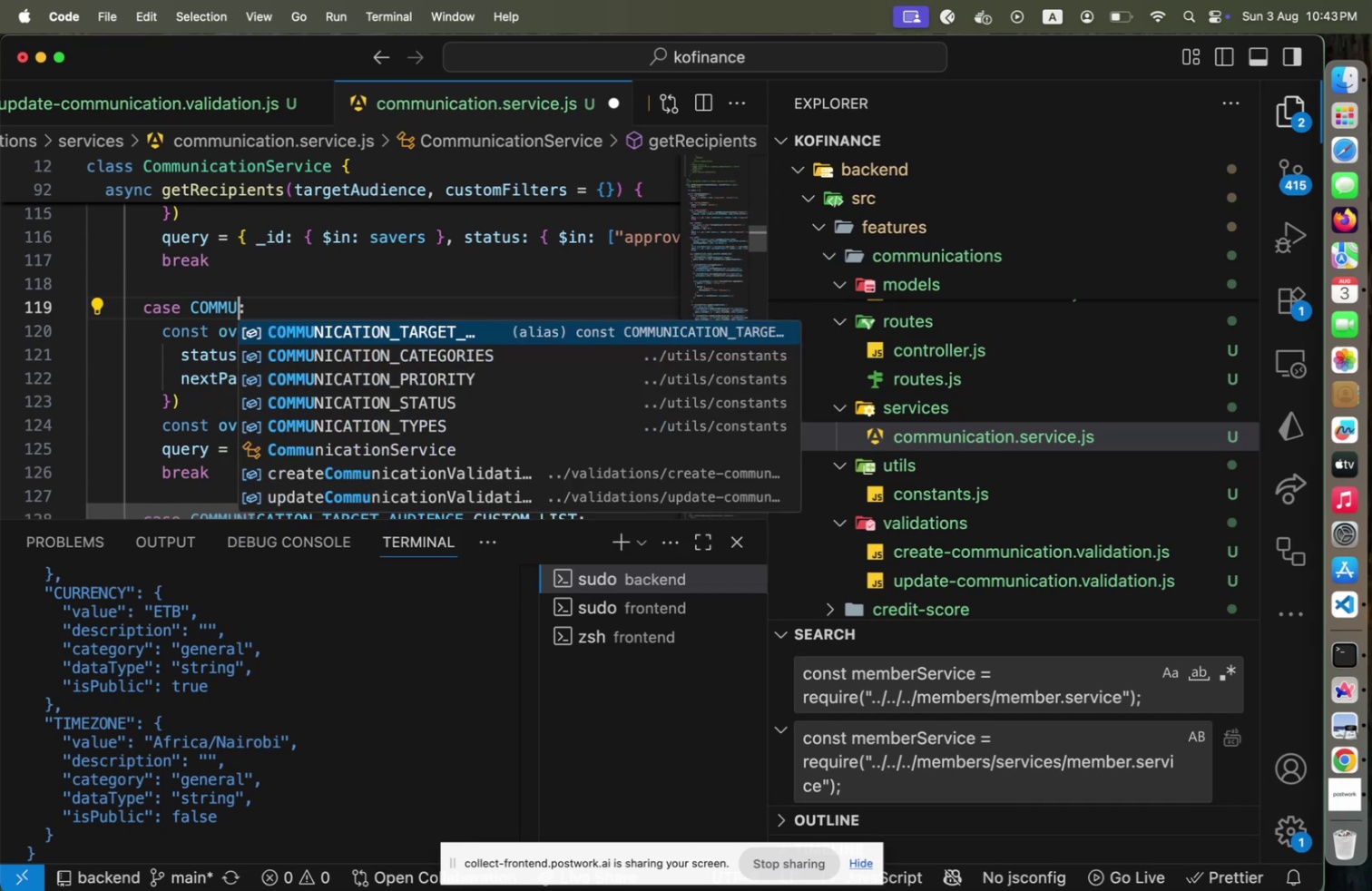 
key(Shift+ArrowDown)
 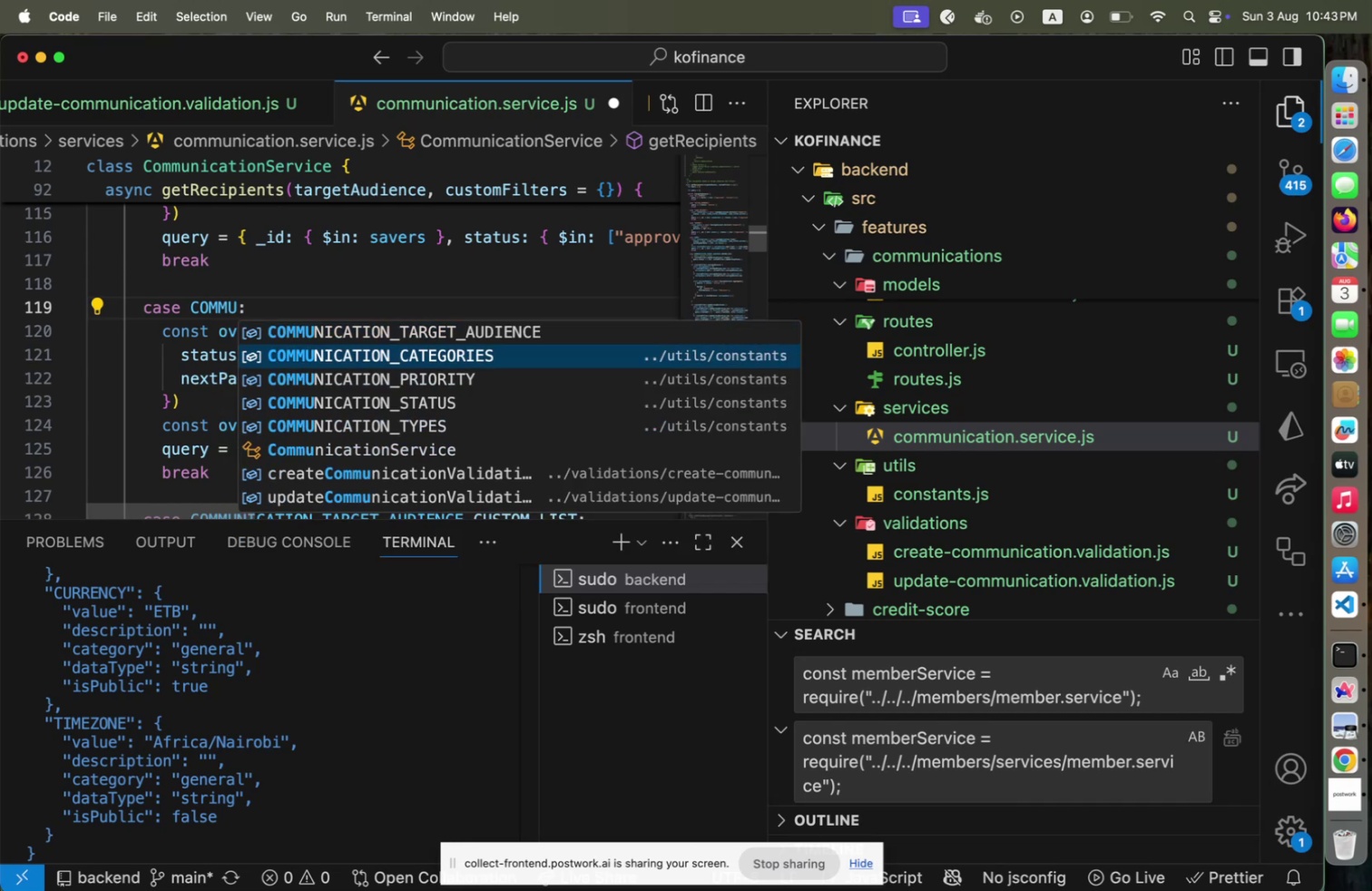 
key(Shift+ArrowDown)
 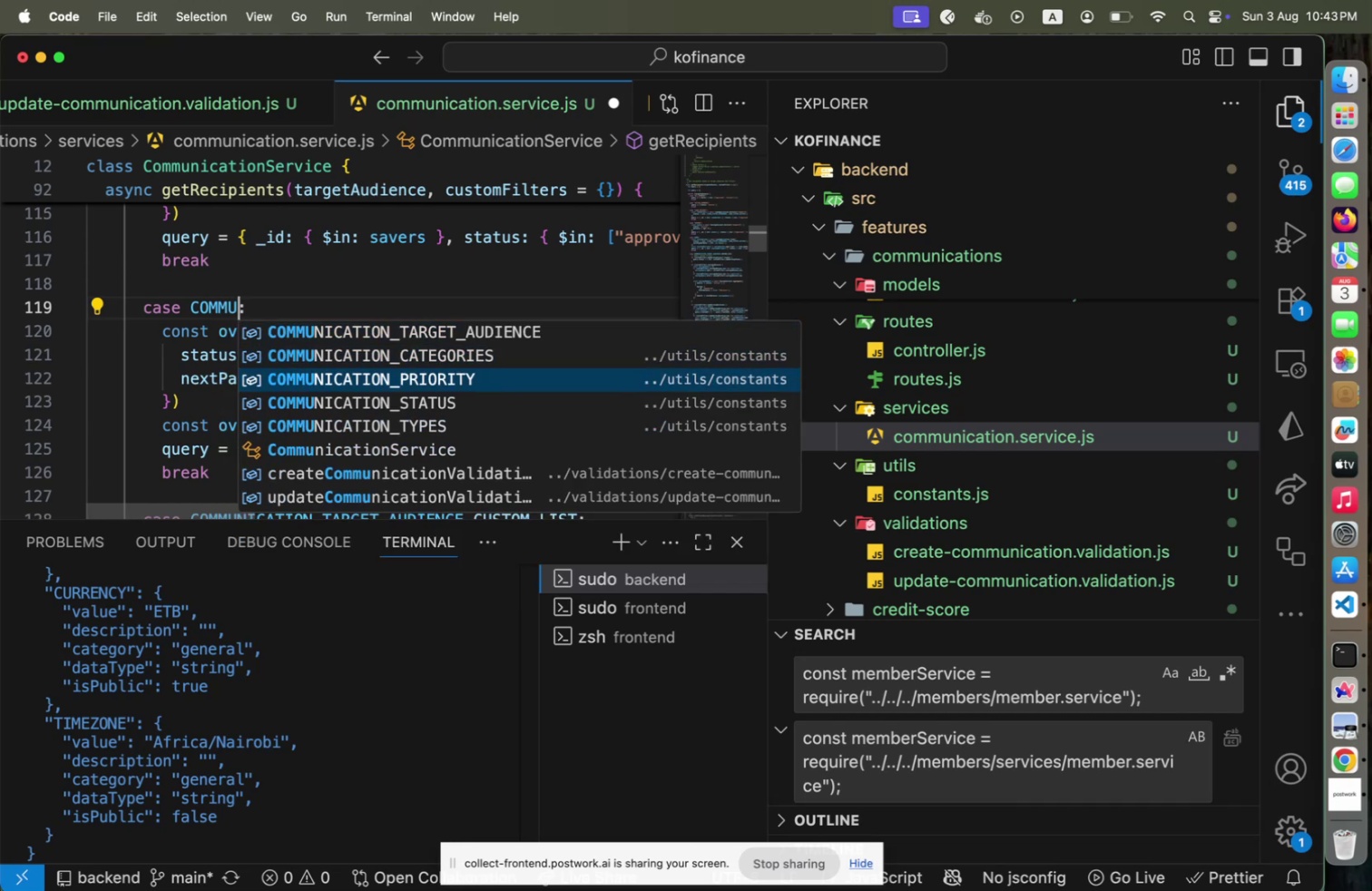 
key(Shift+ArrowUp)
 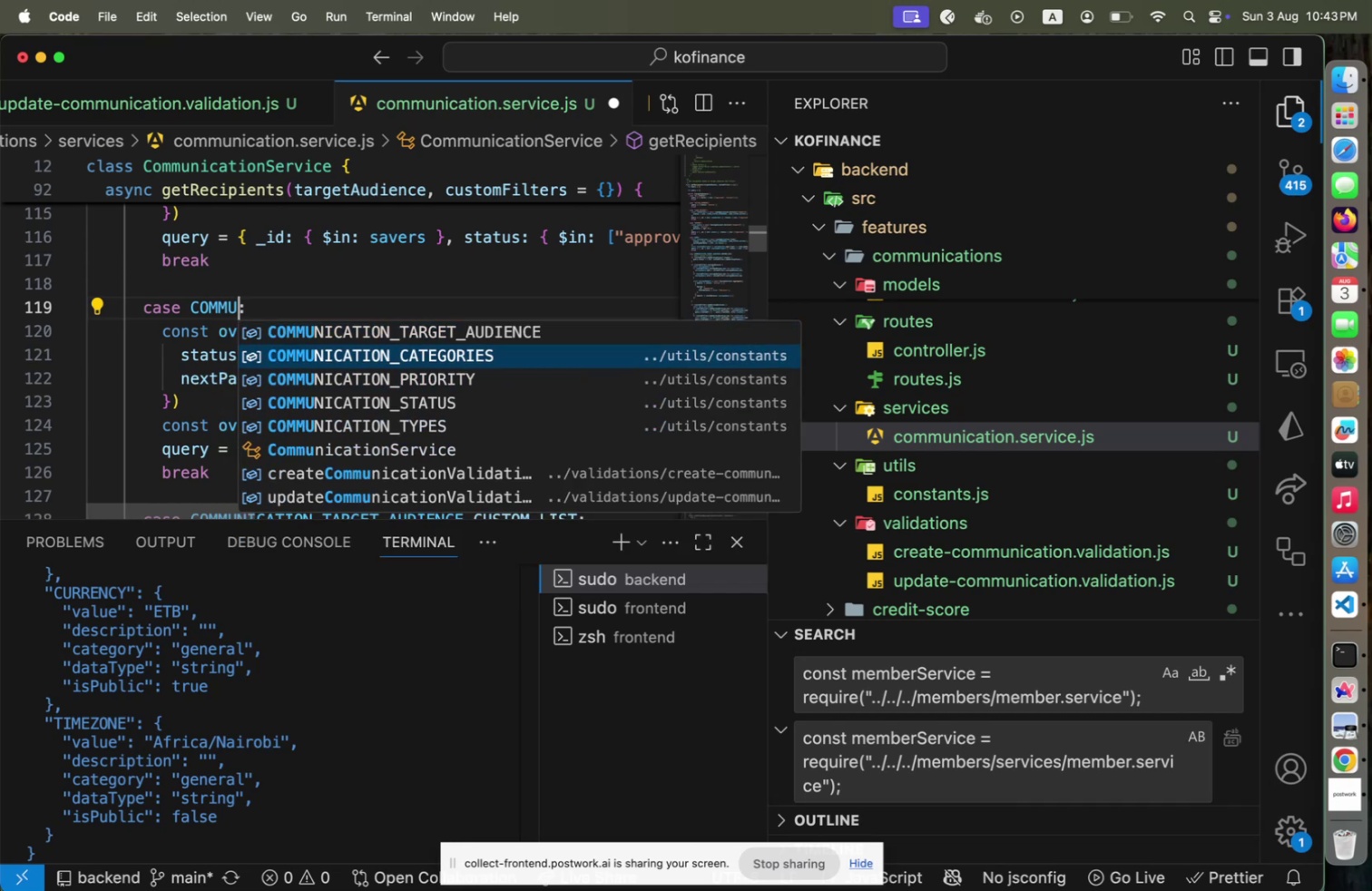 
key(Shift+ArrowUp)
 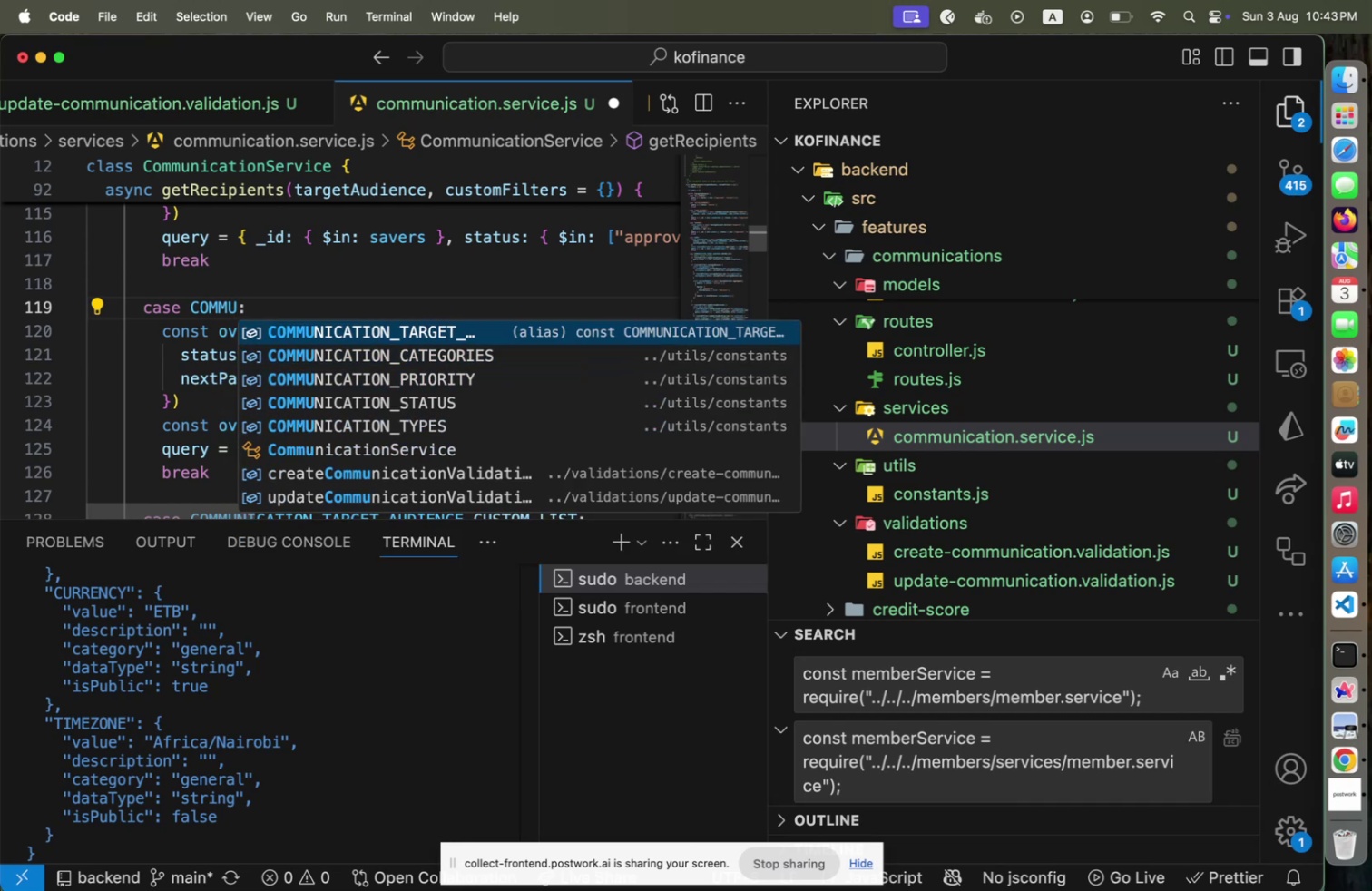 
key(Shift+Enter)
 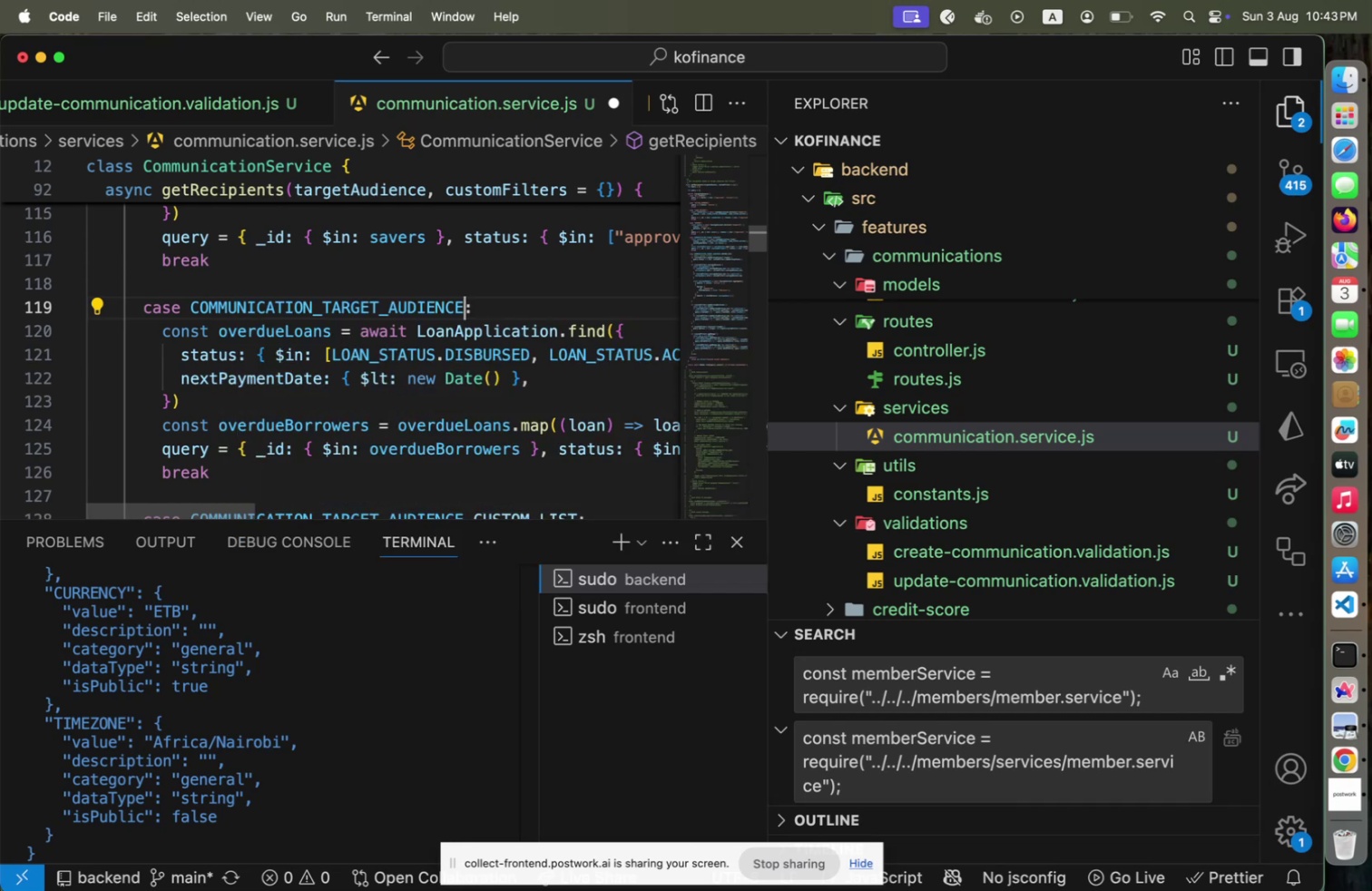 
key(Shift+Period)
 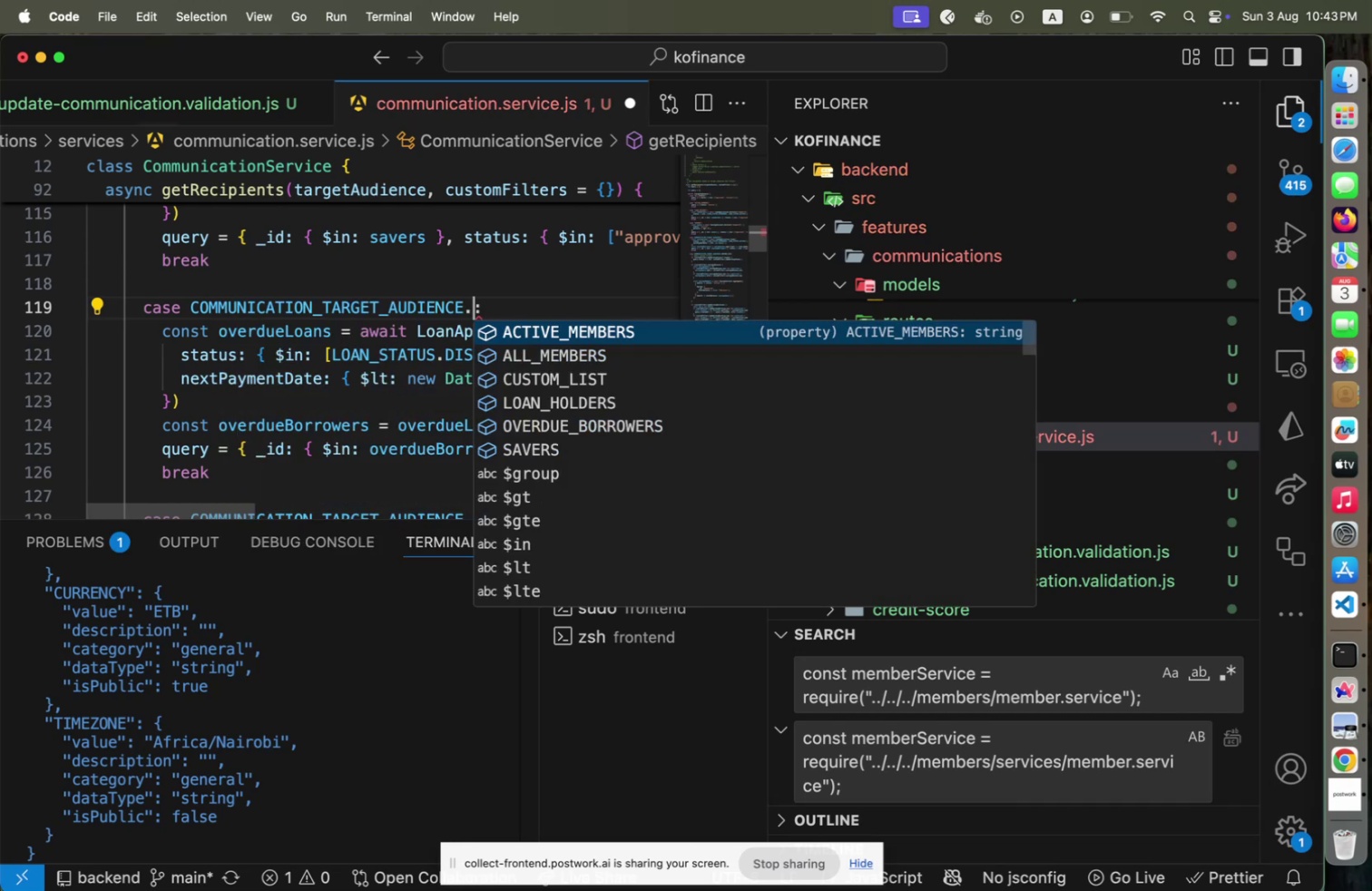 
key(Shift+O)
 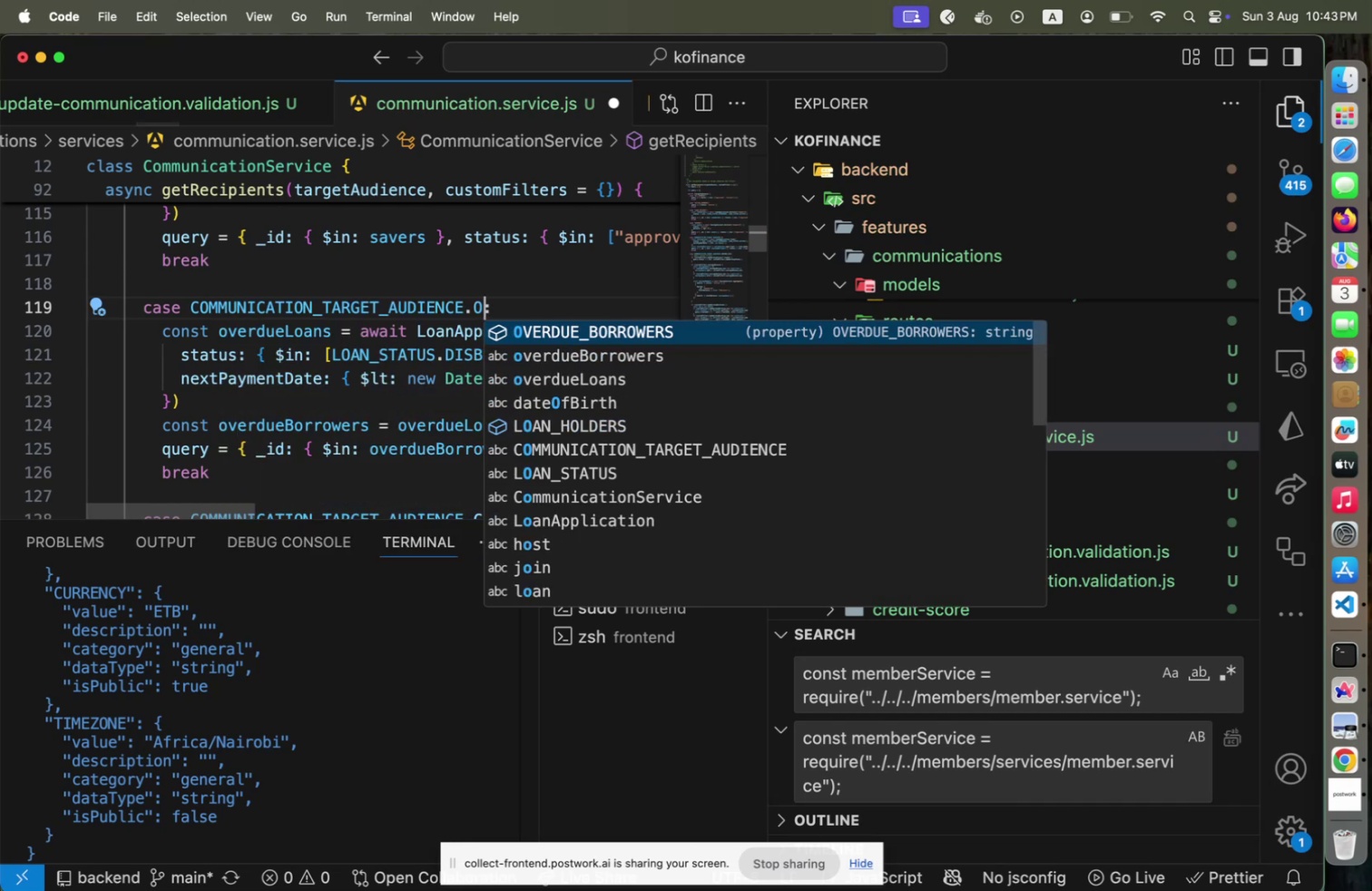 
key(Shift+Enter)
 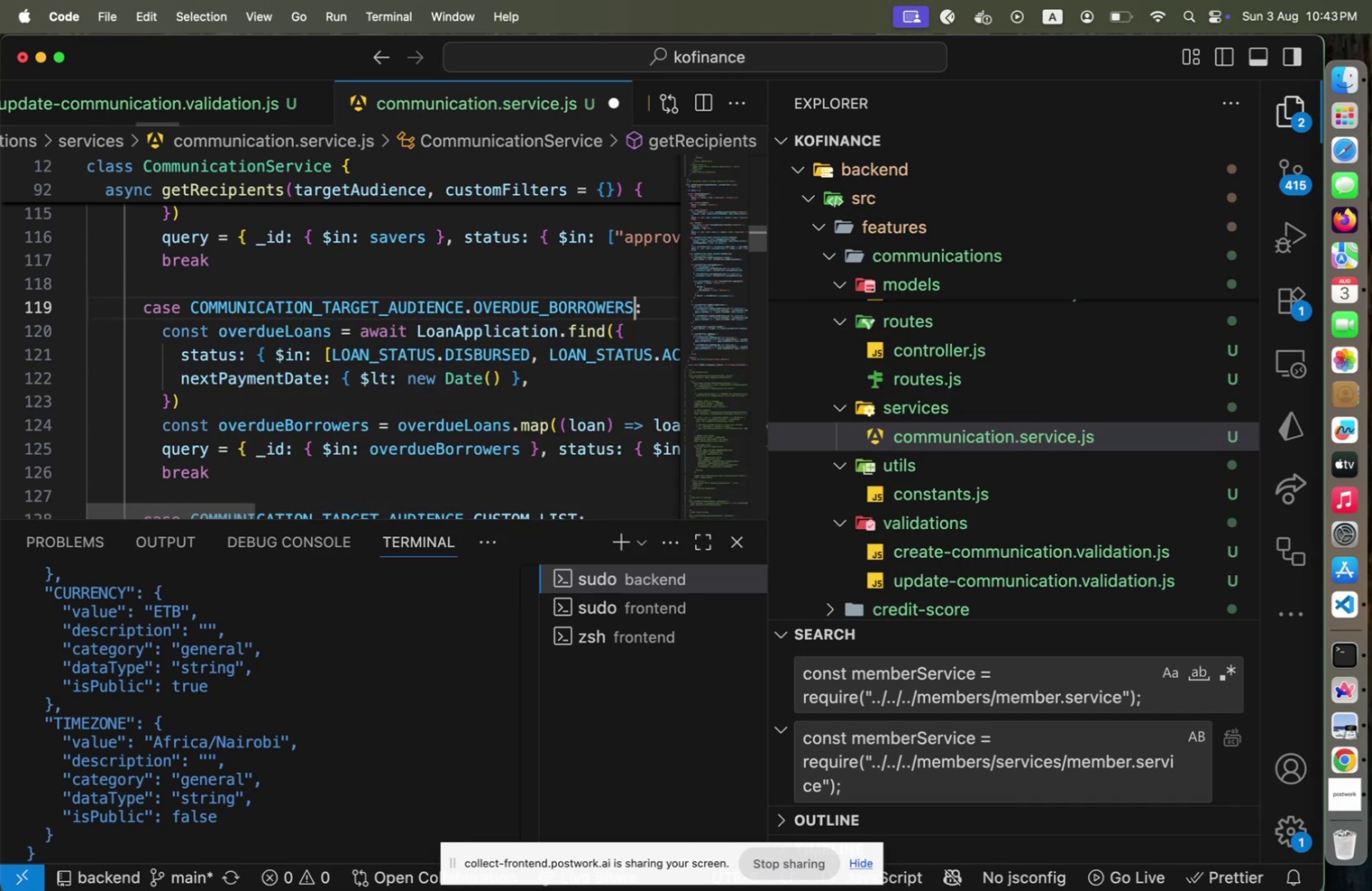 
hold_key(key=ArrowUp, duration=1.14)
 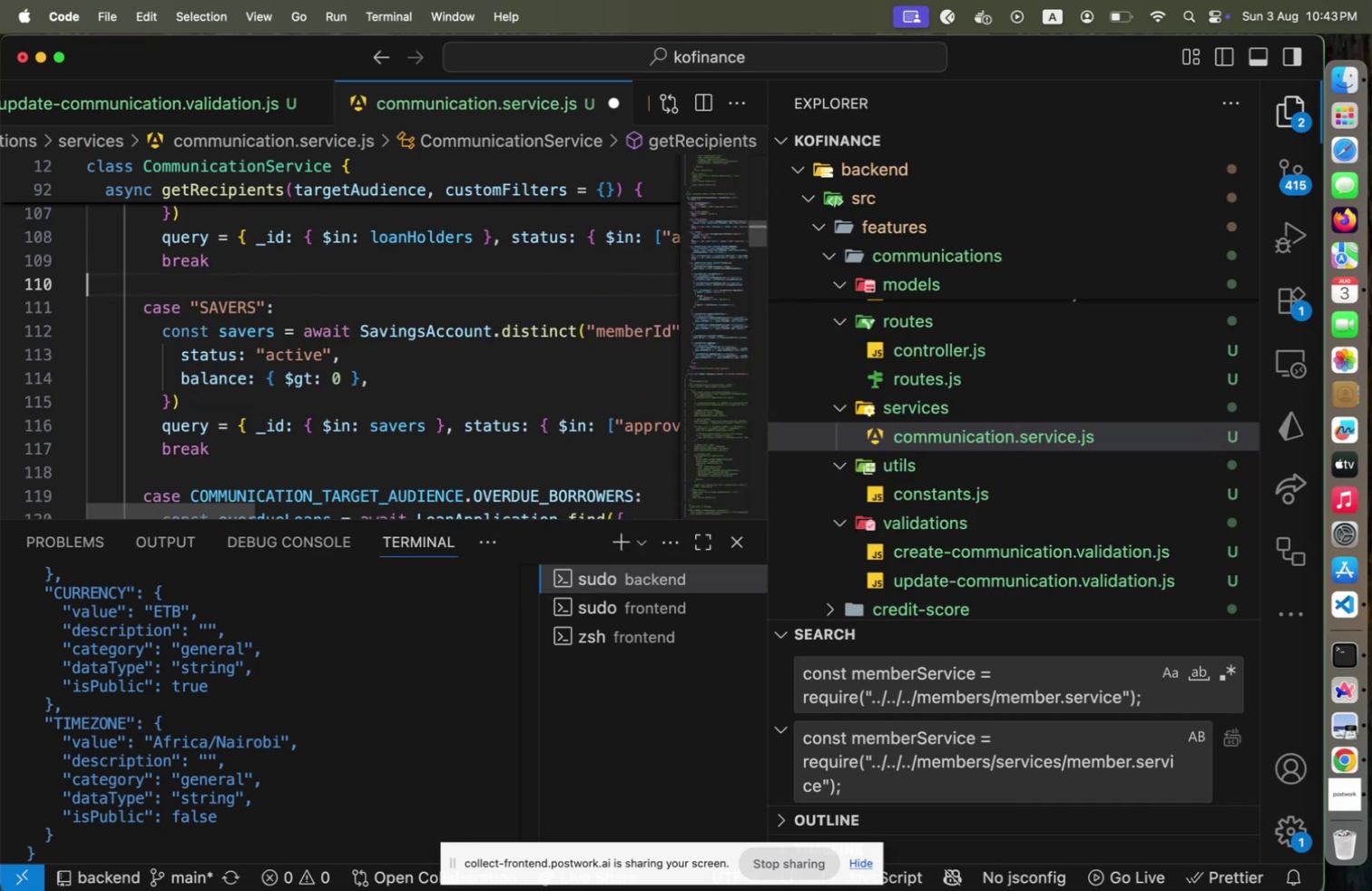 
key(Shift+ArrowDown)
 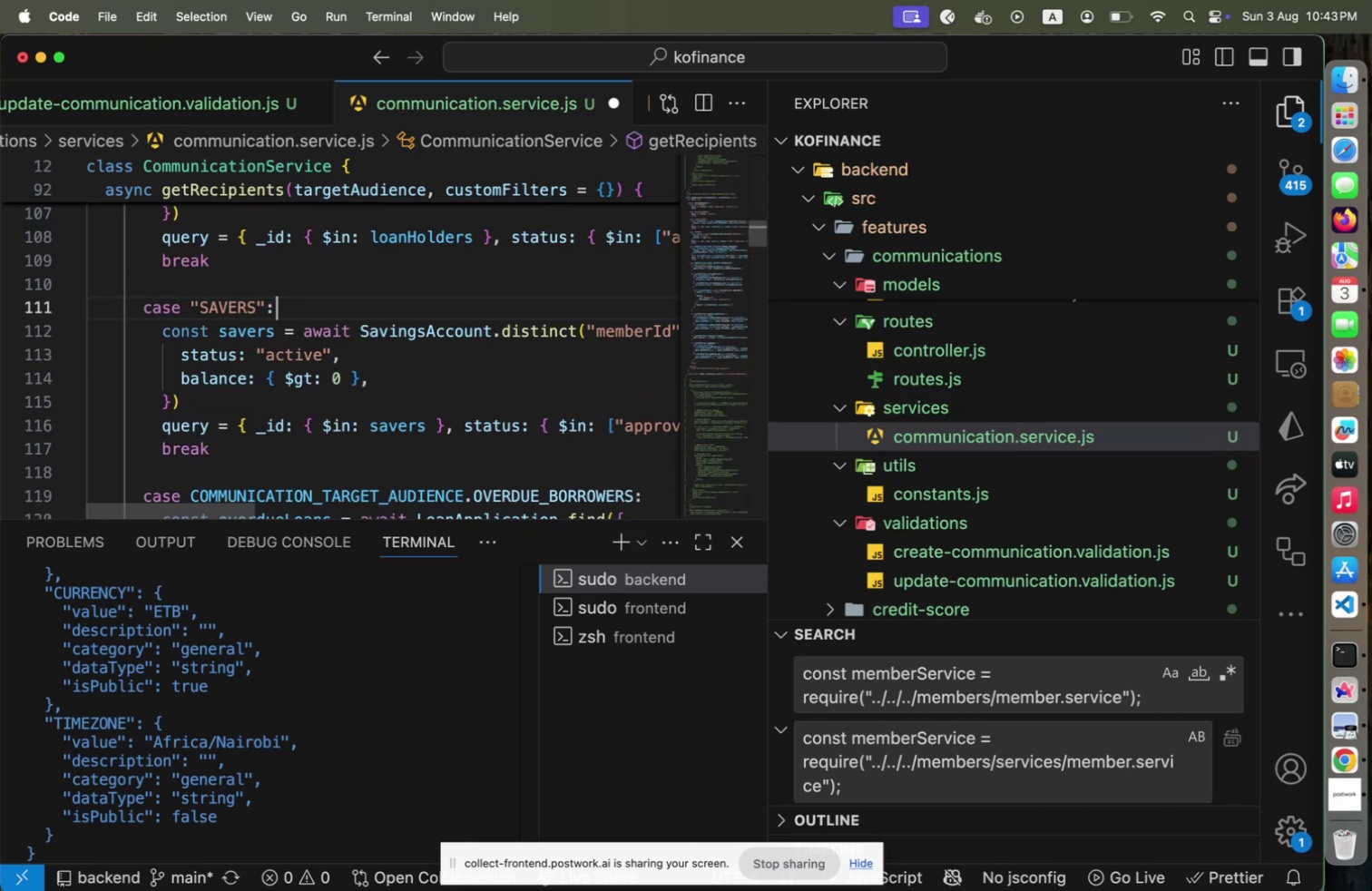 
key(Shift+ArrowLeft)
 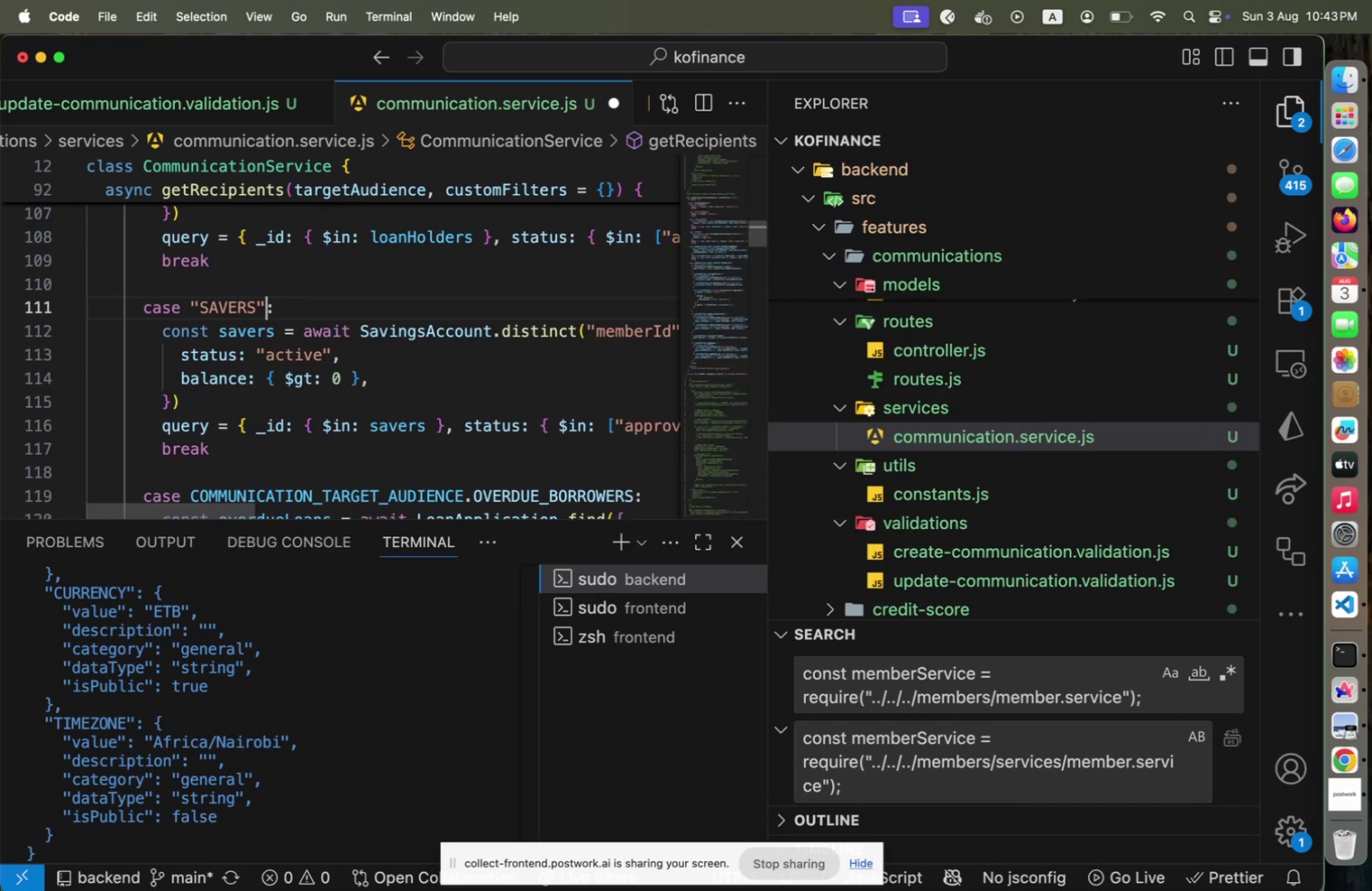 
hold_key(key=ShiftLeft, duration=1.76)
 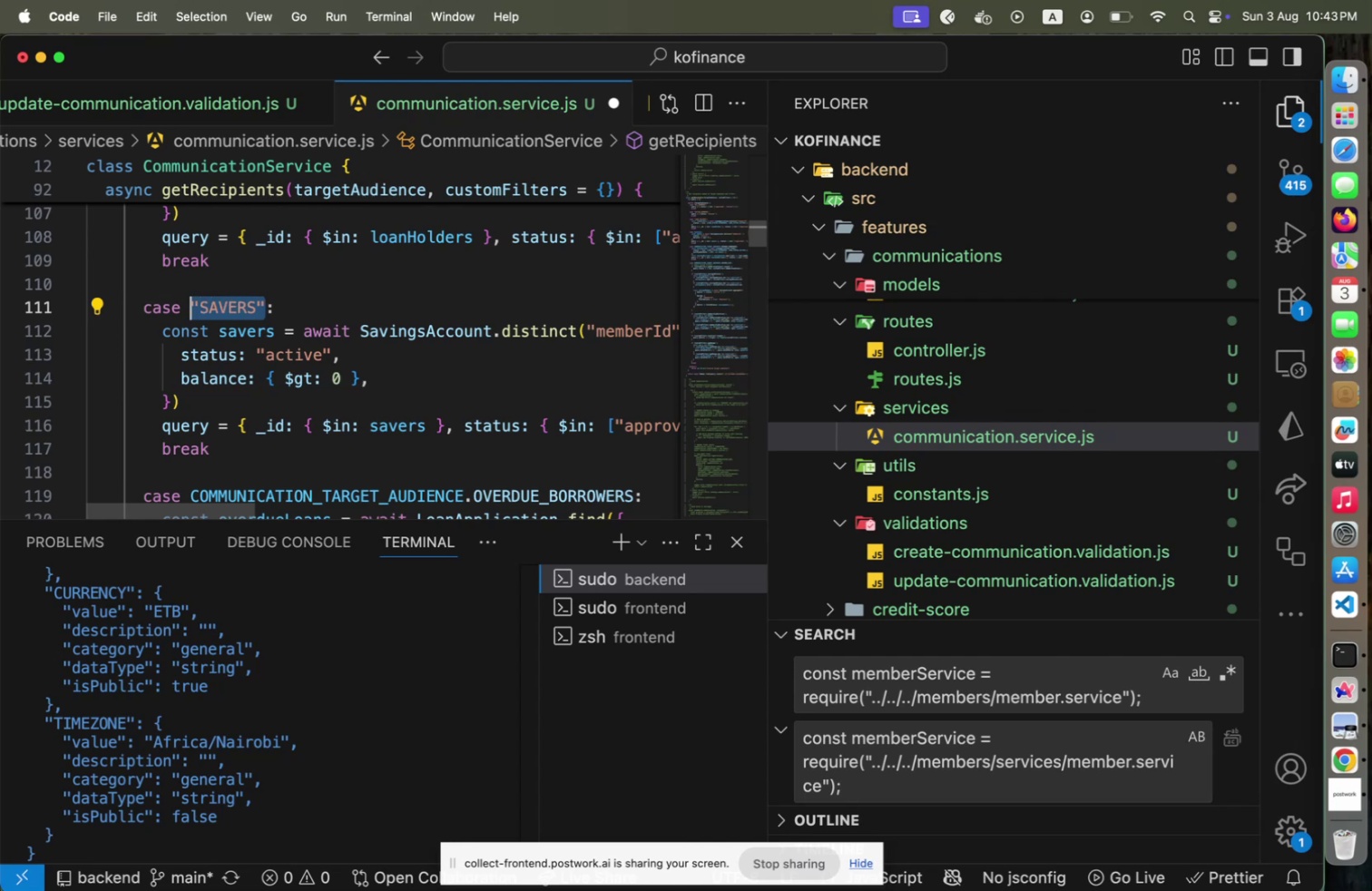 
hold_key(key=ArrowLeft, duration=1.01)
 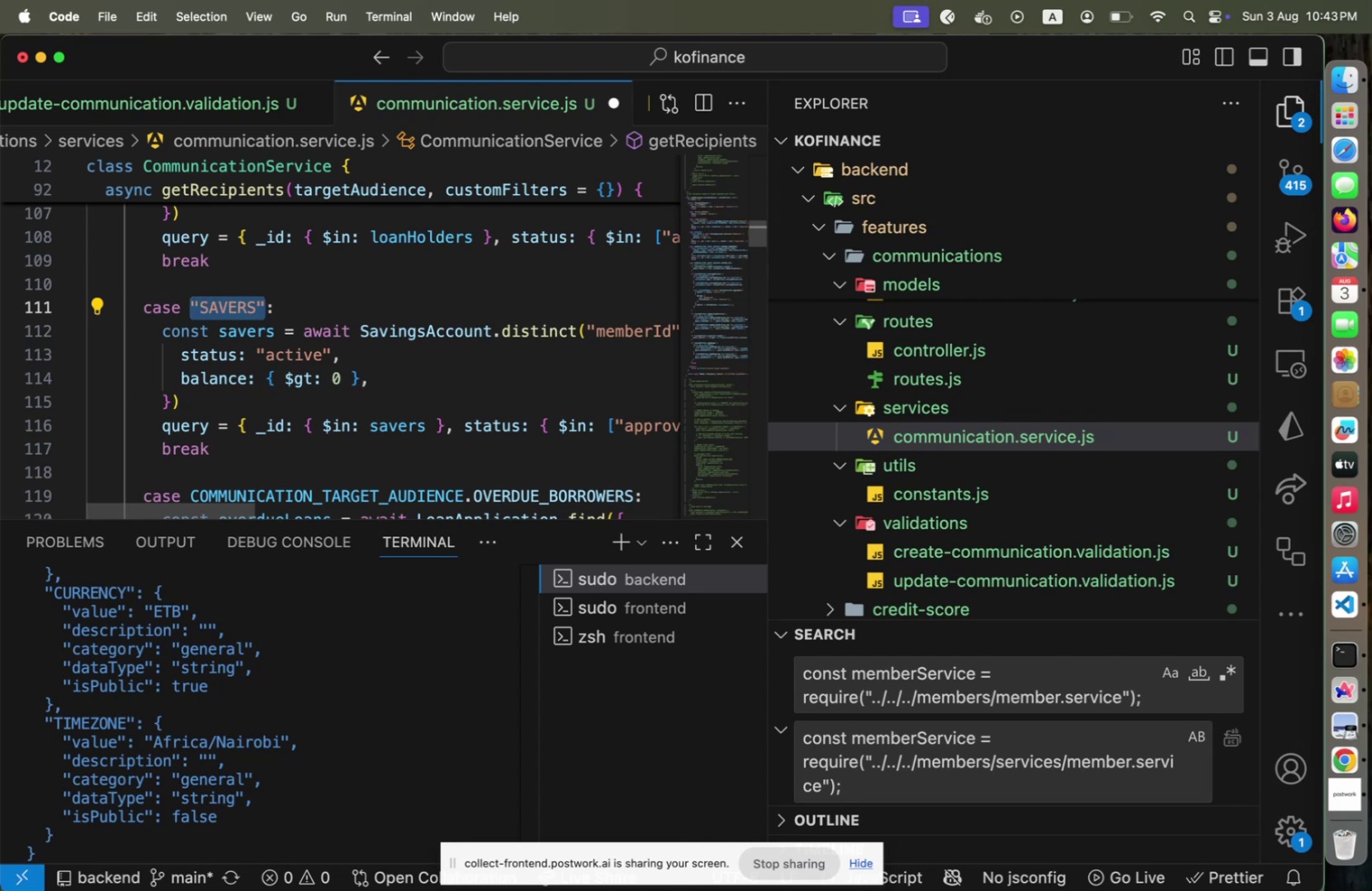 
type(COM)
 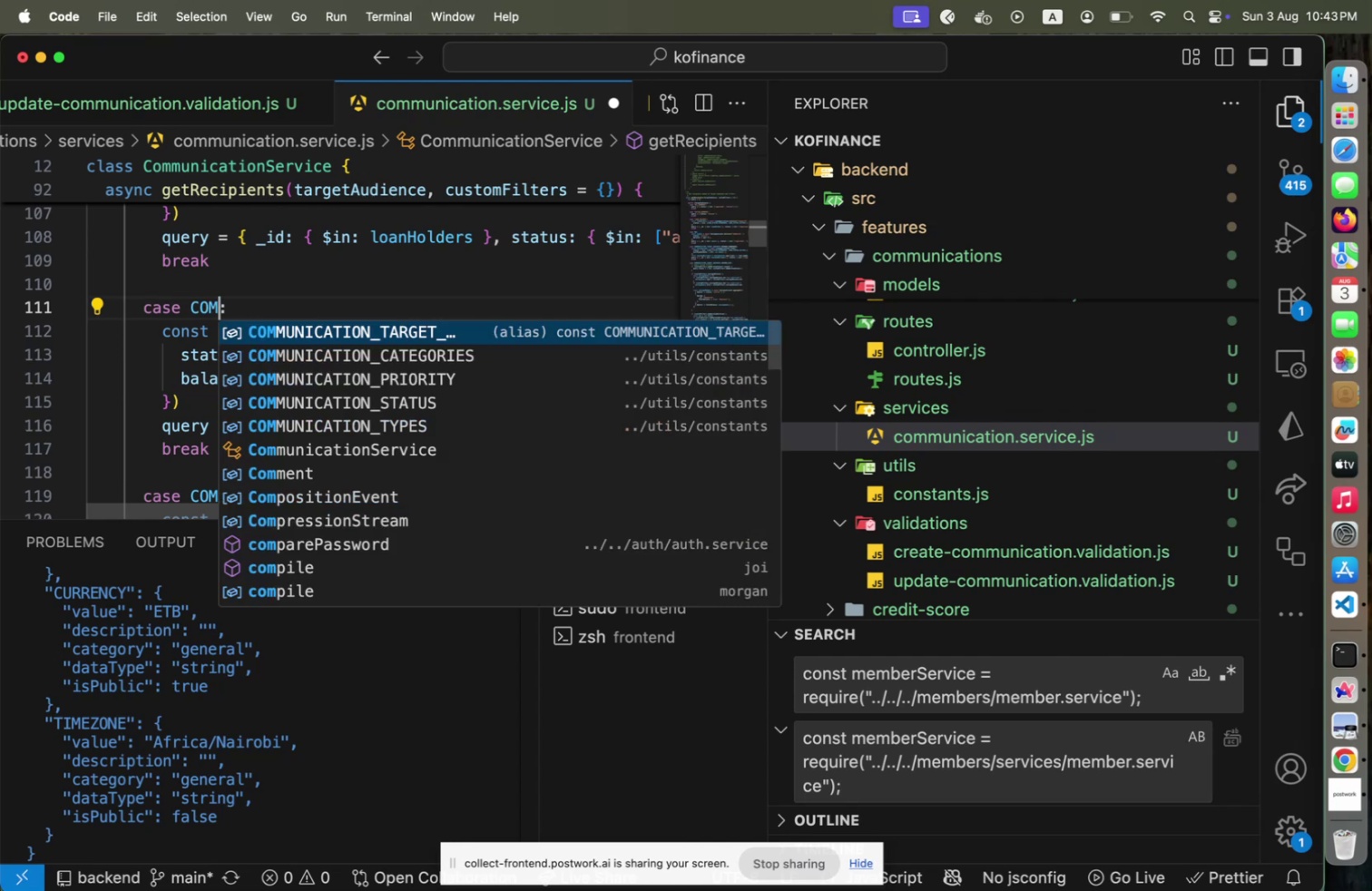 
key(Shift+ArrowDown)
 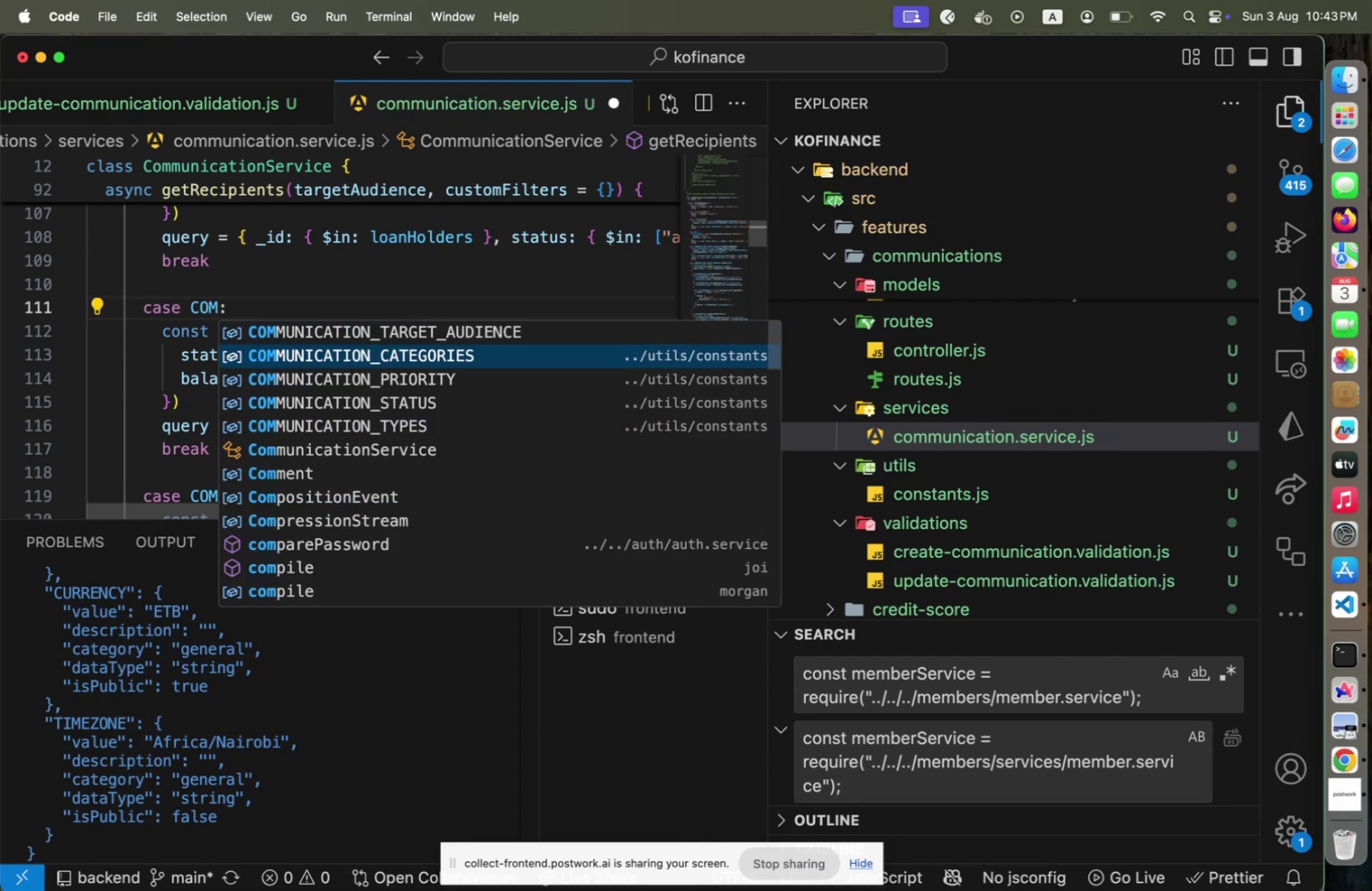 
key(Shift+ArrowUp)
 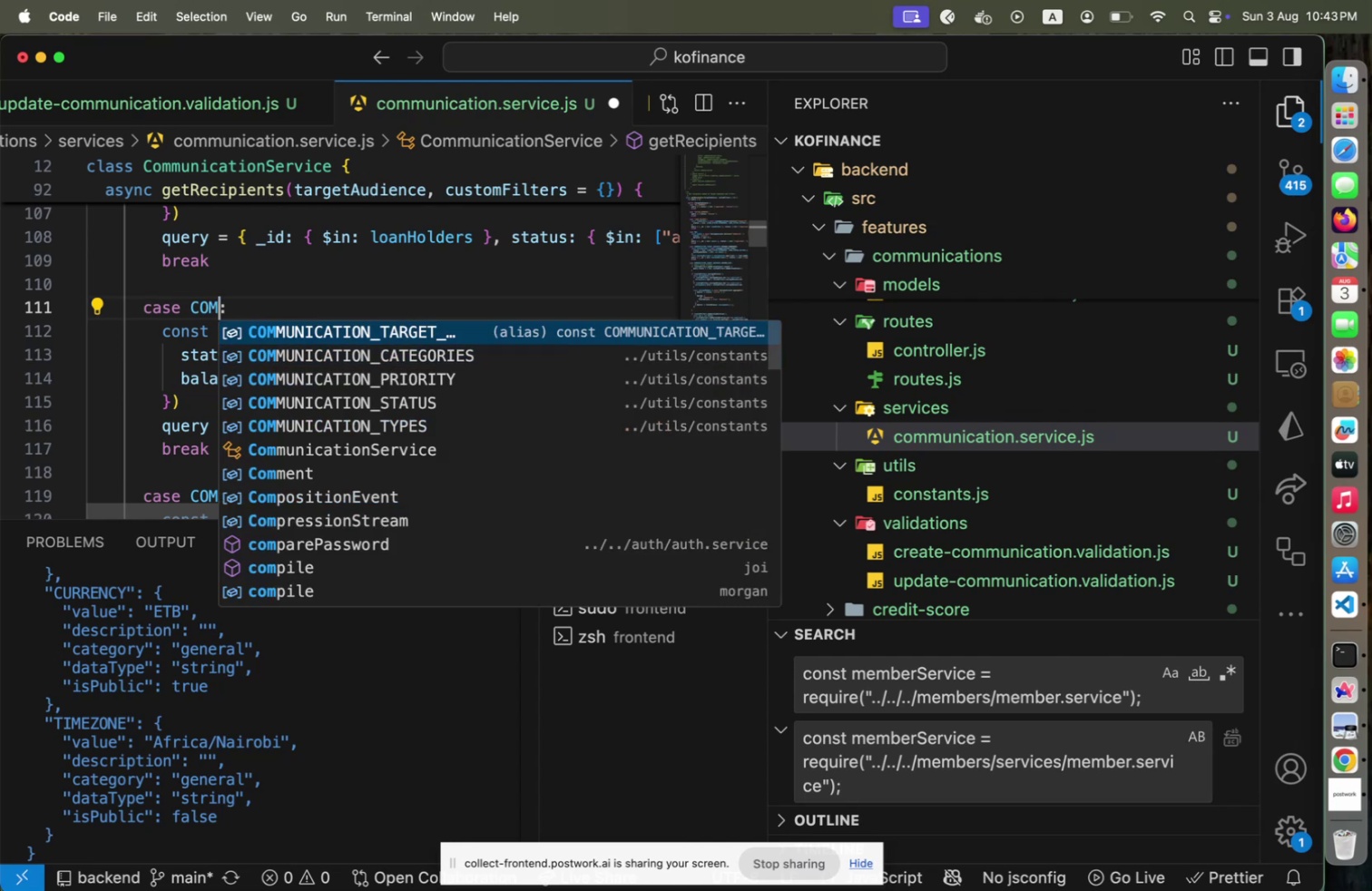 
key(Shift+Enter)
 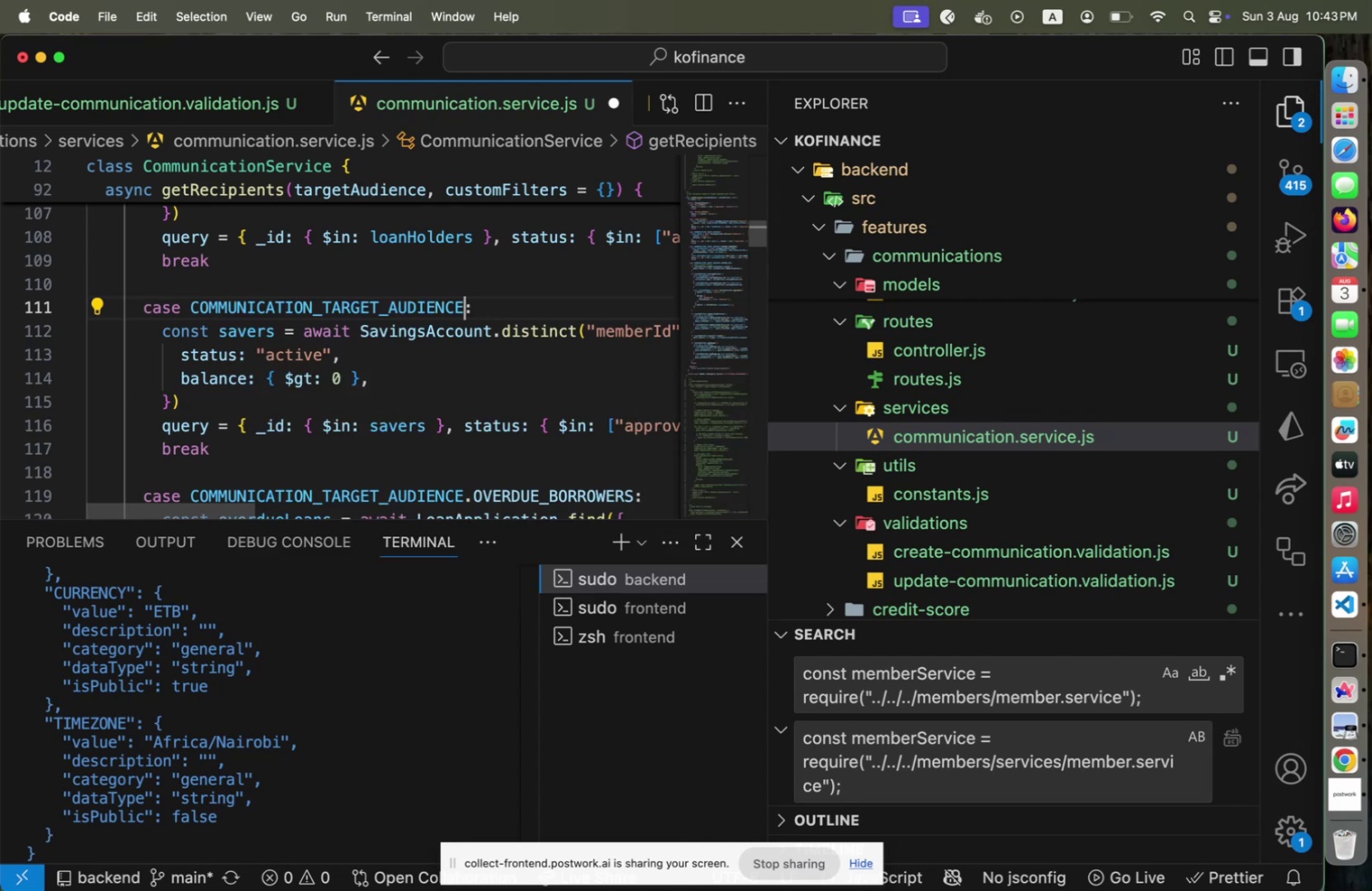 
key(Shift+Period)
 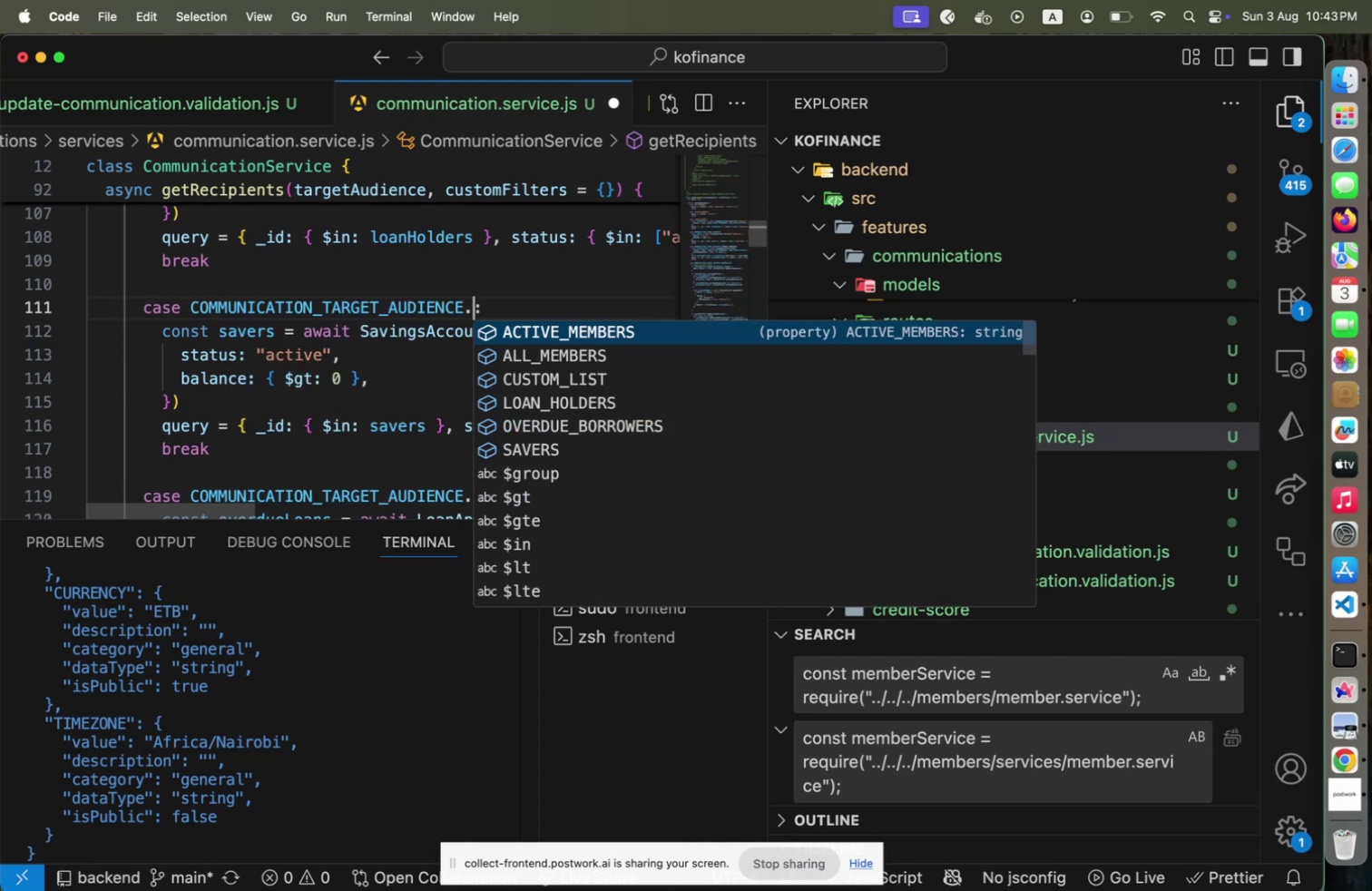 
key(Shift+S)
 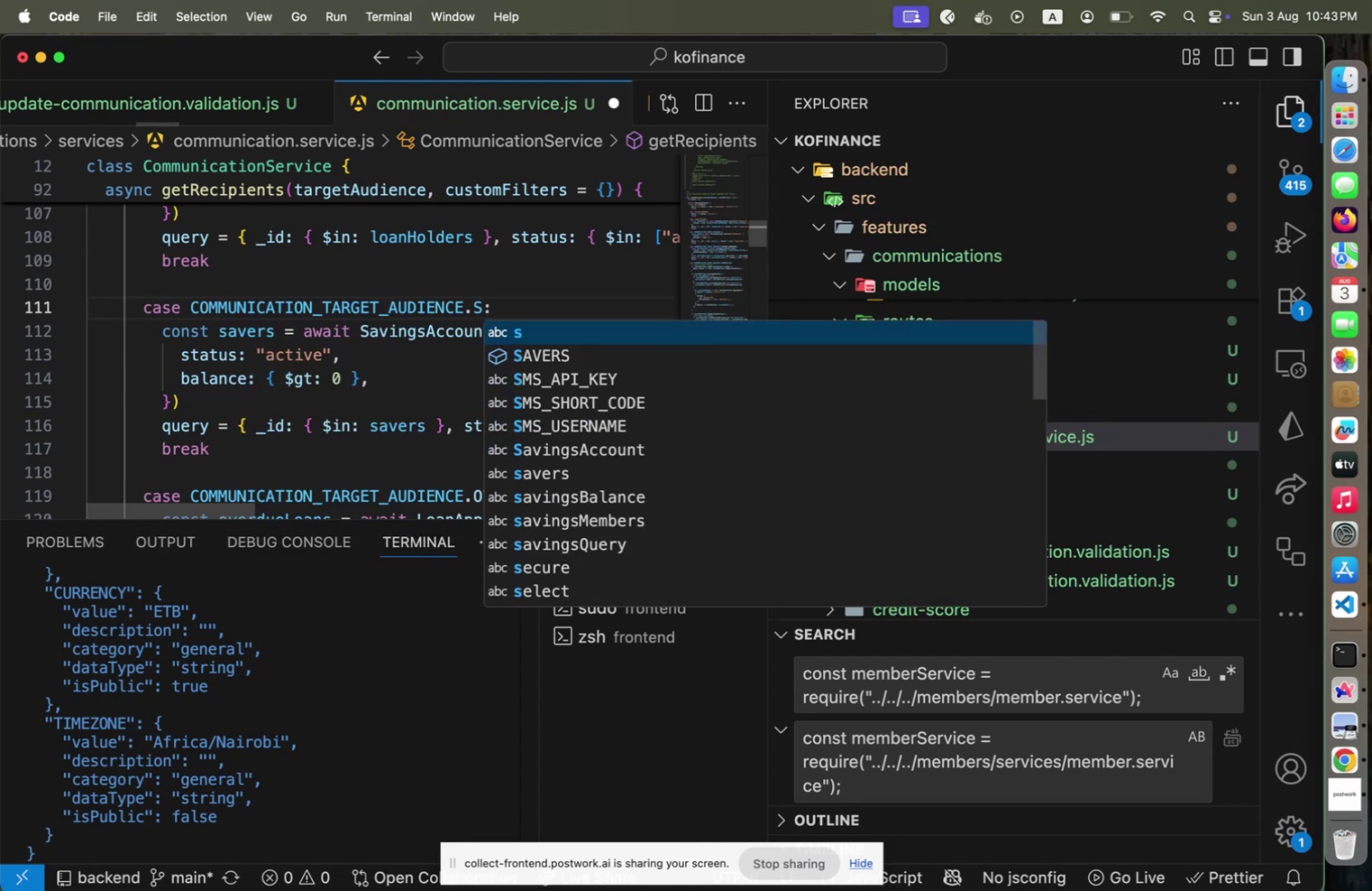 
key(Shift+ArrowDown)
 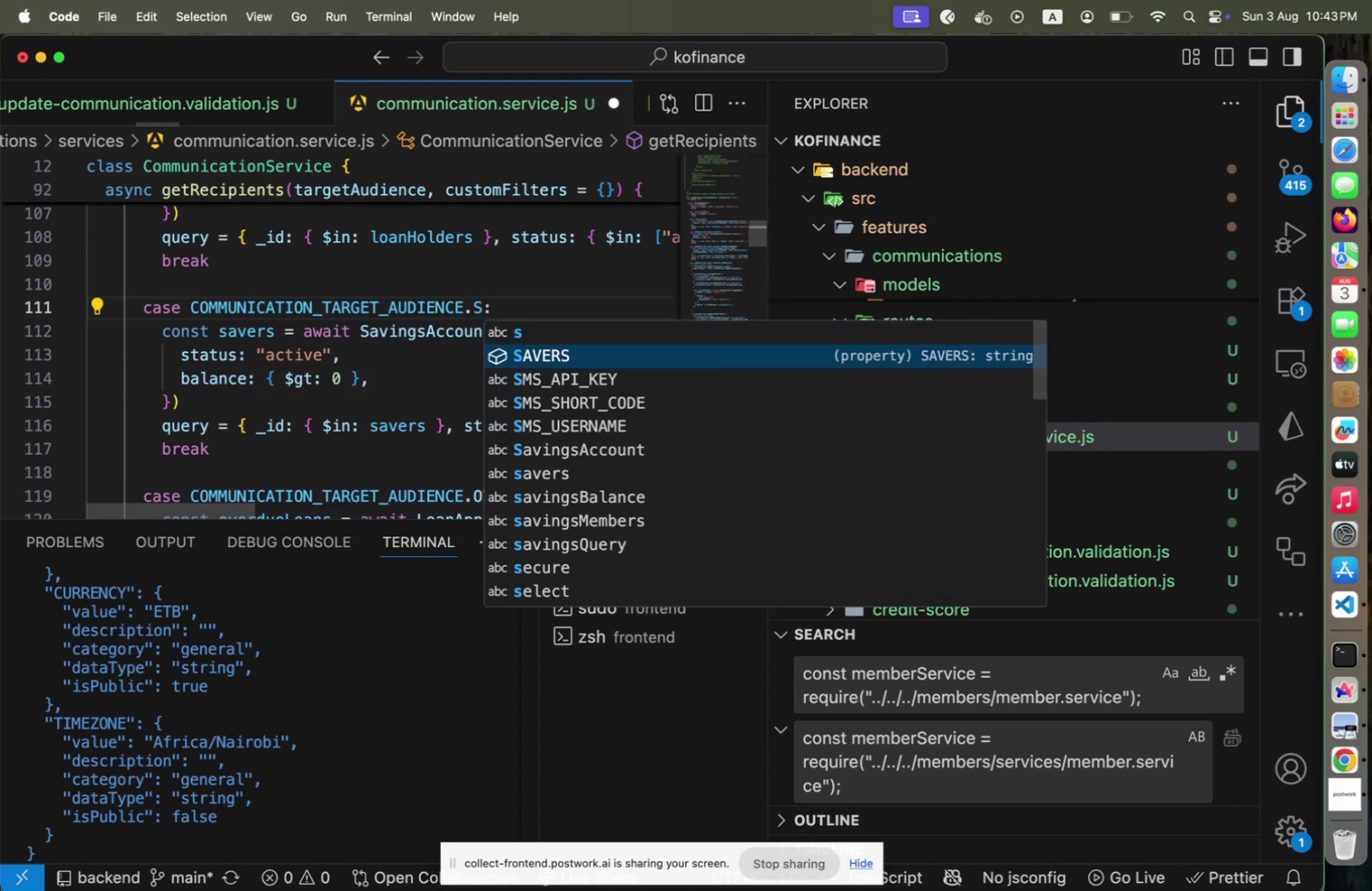 
key(Shift+Enter)
 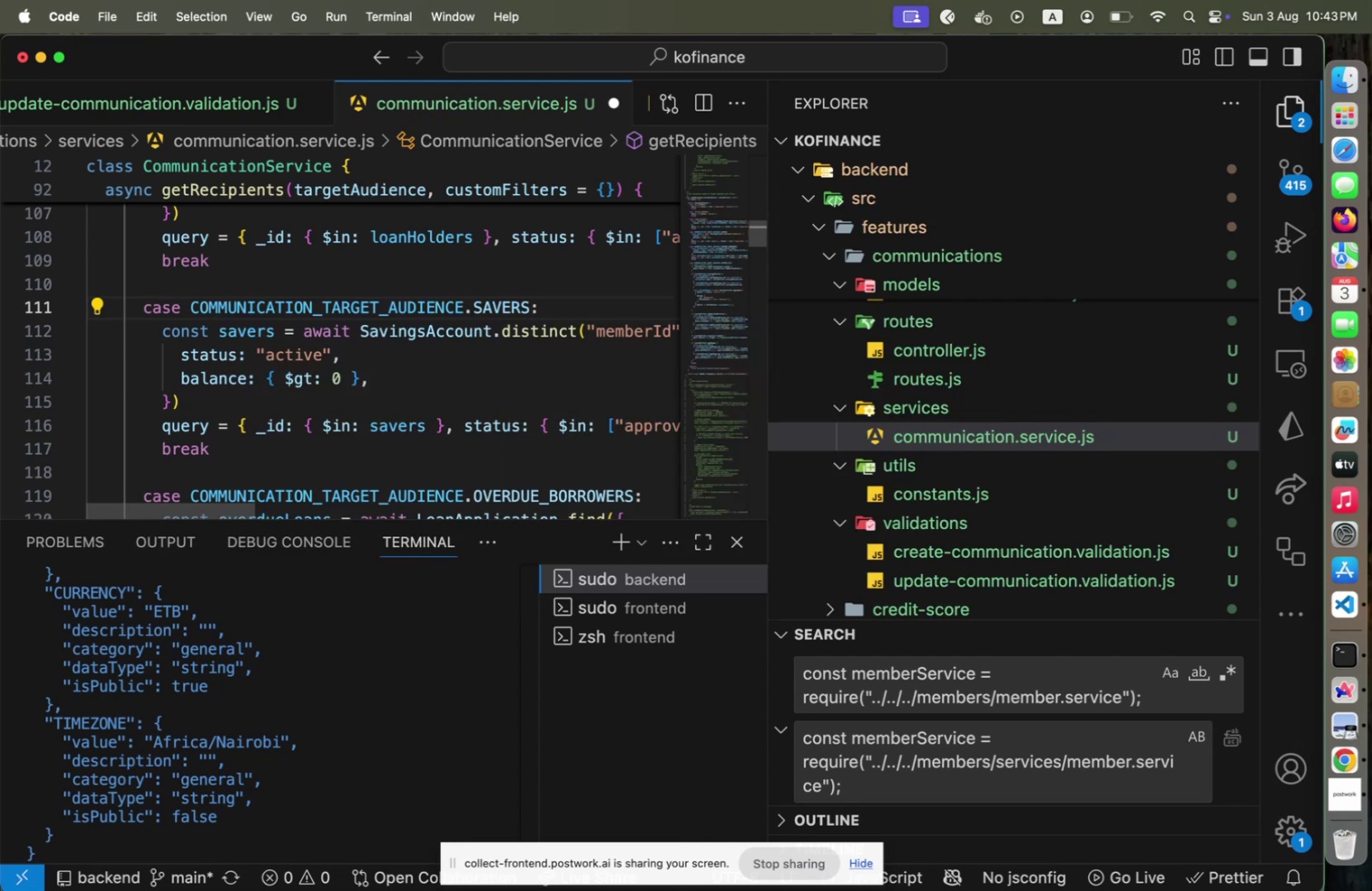 
hold_key(key=ArrowUp, duration=0.91)
 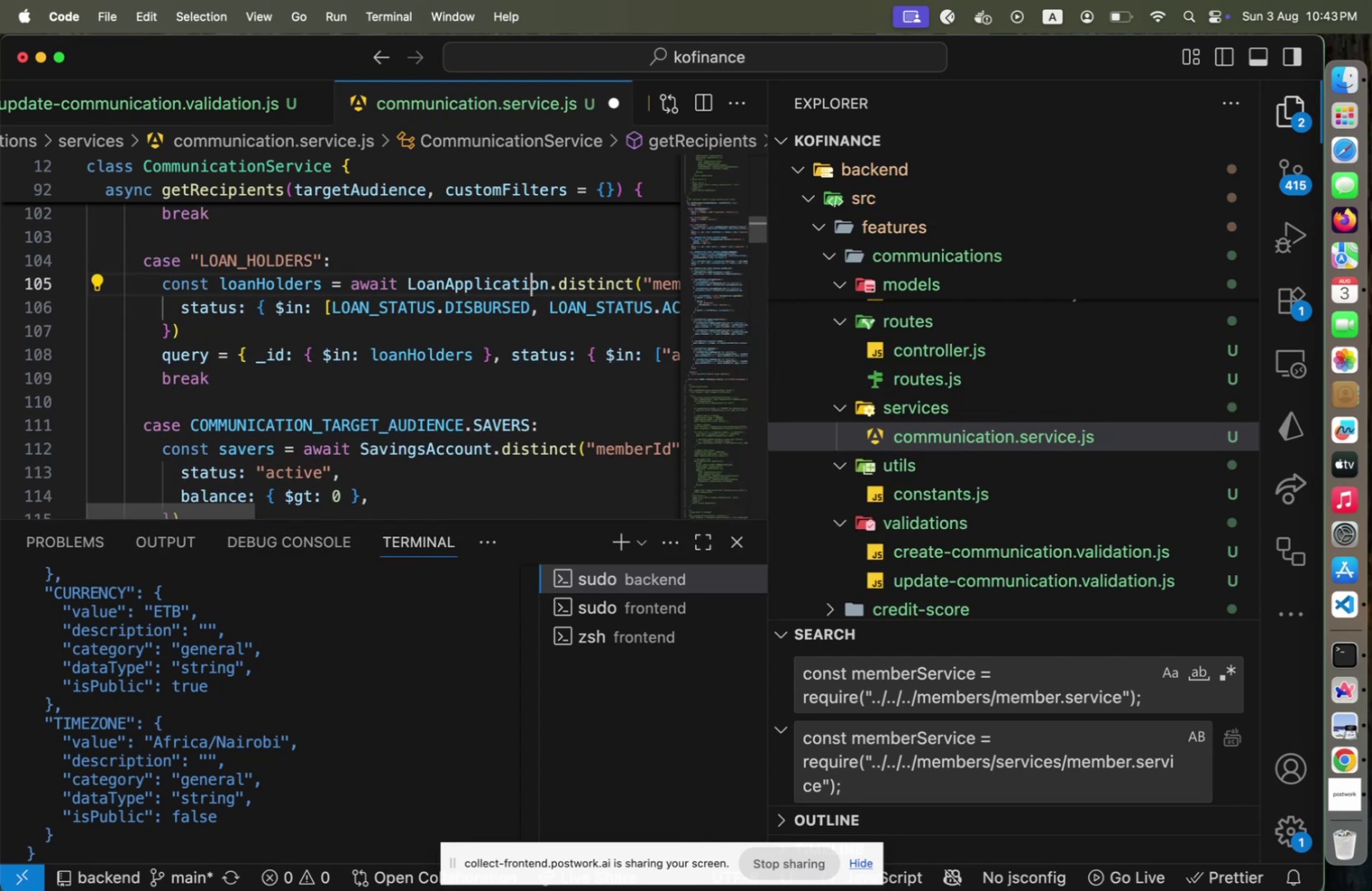 
key(Shift+ArrowUp)
 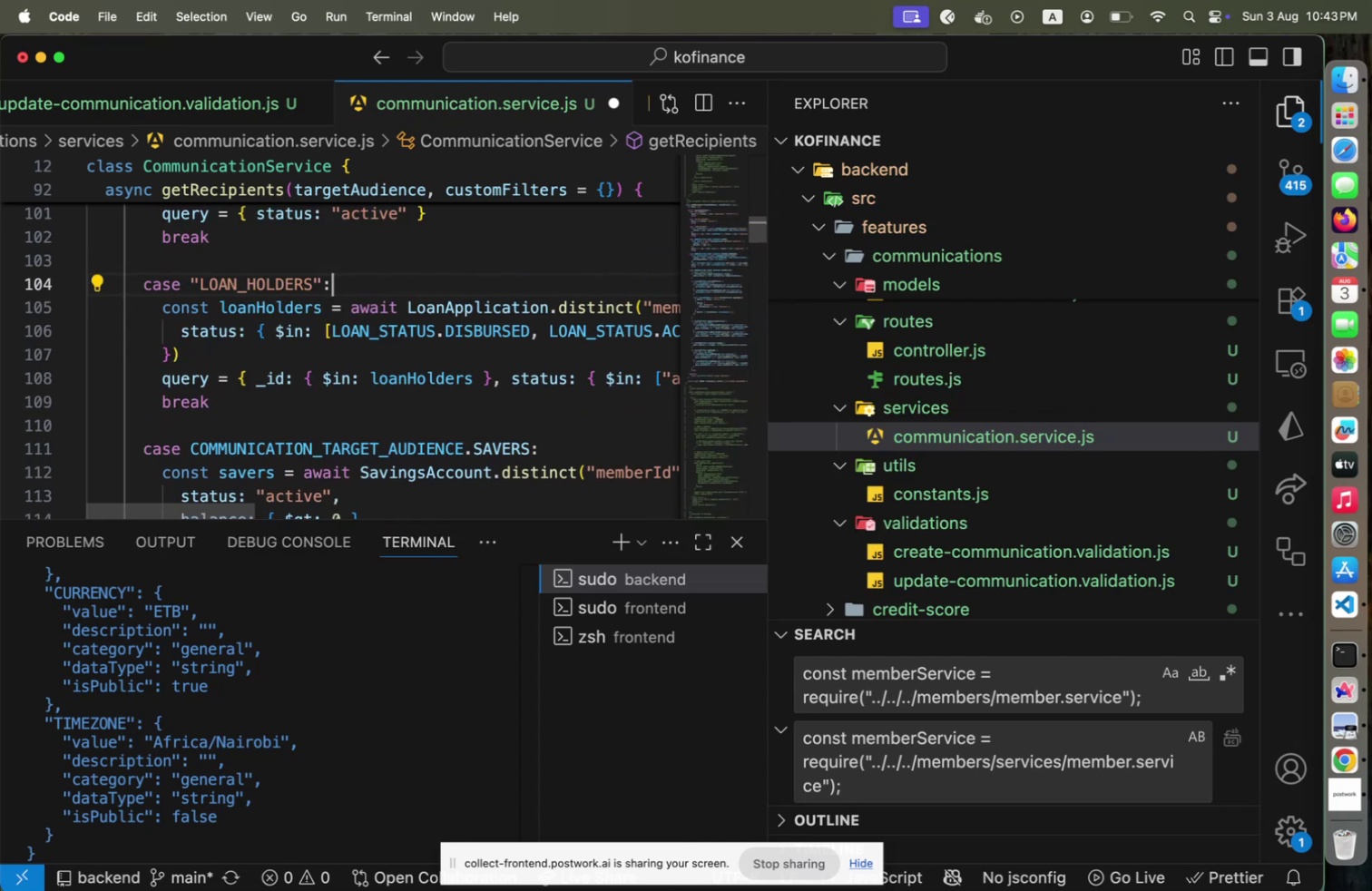 
key(Shift+ArrowLeft)
 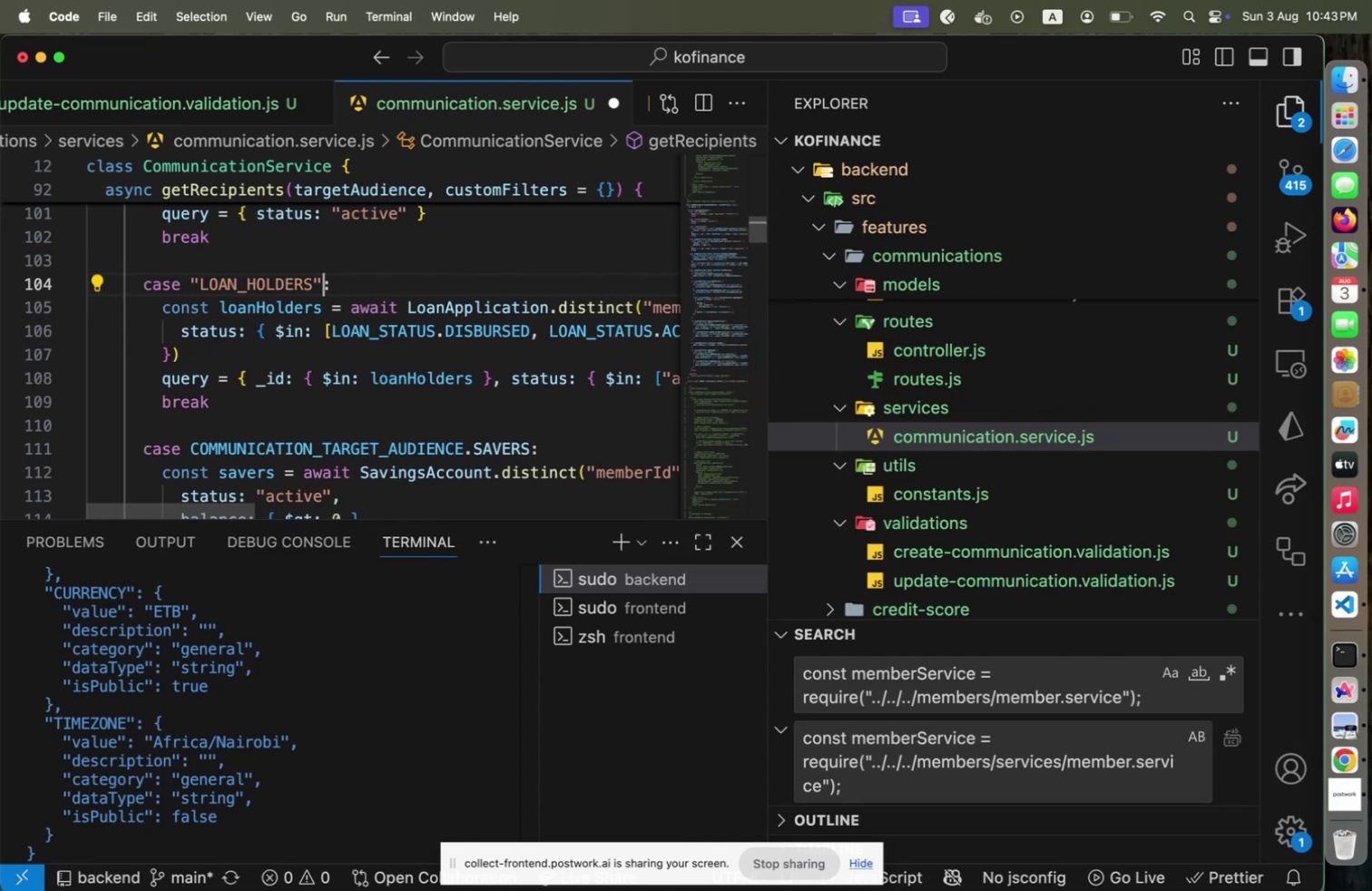 
hold_key(key=ArrowLeft, duration=1.5)
 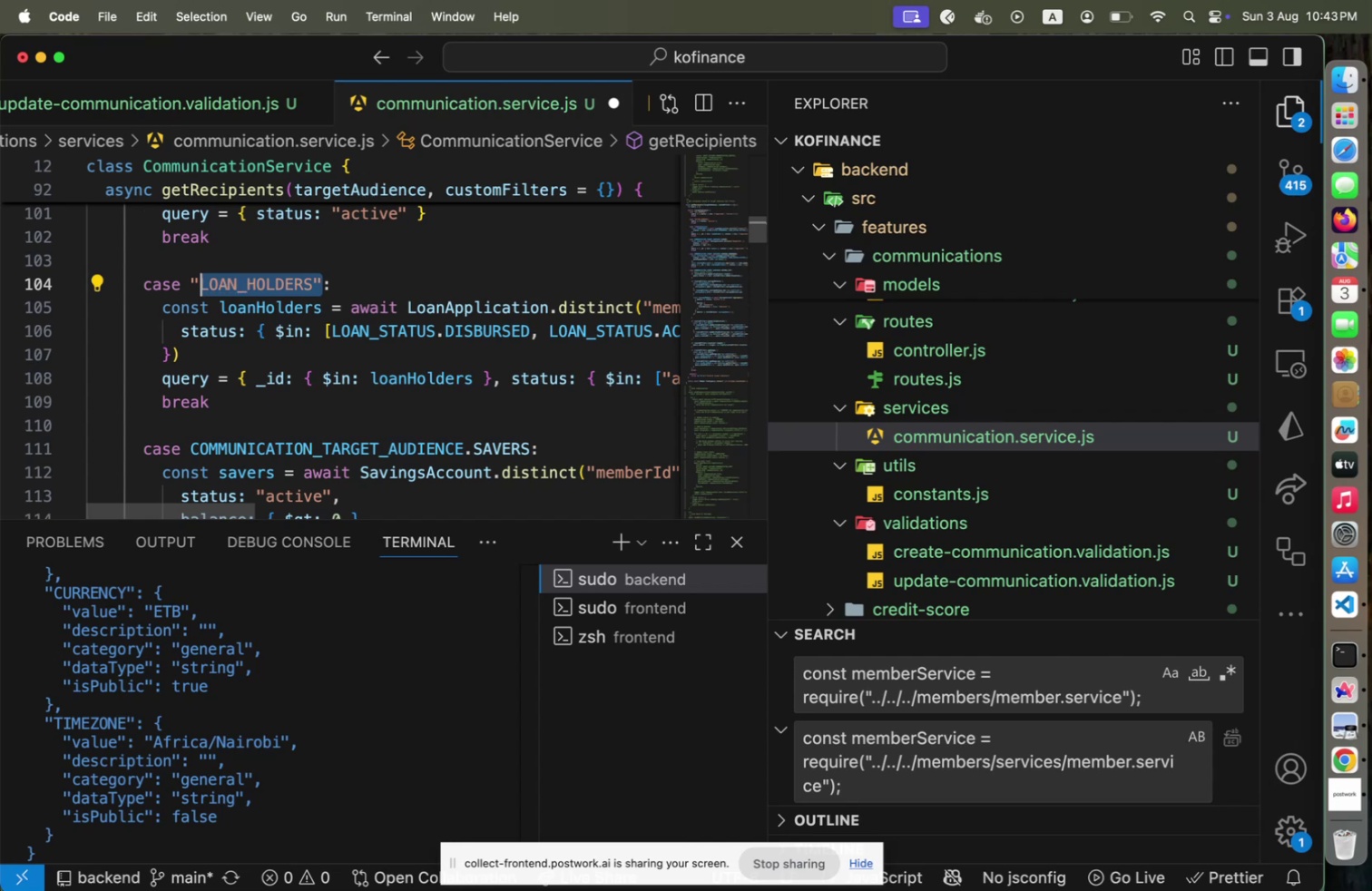 
key(Shift+ArrowLeft)
 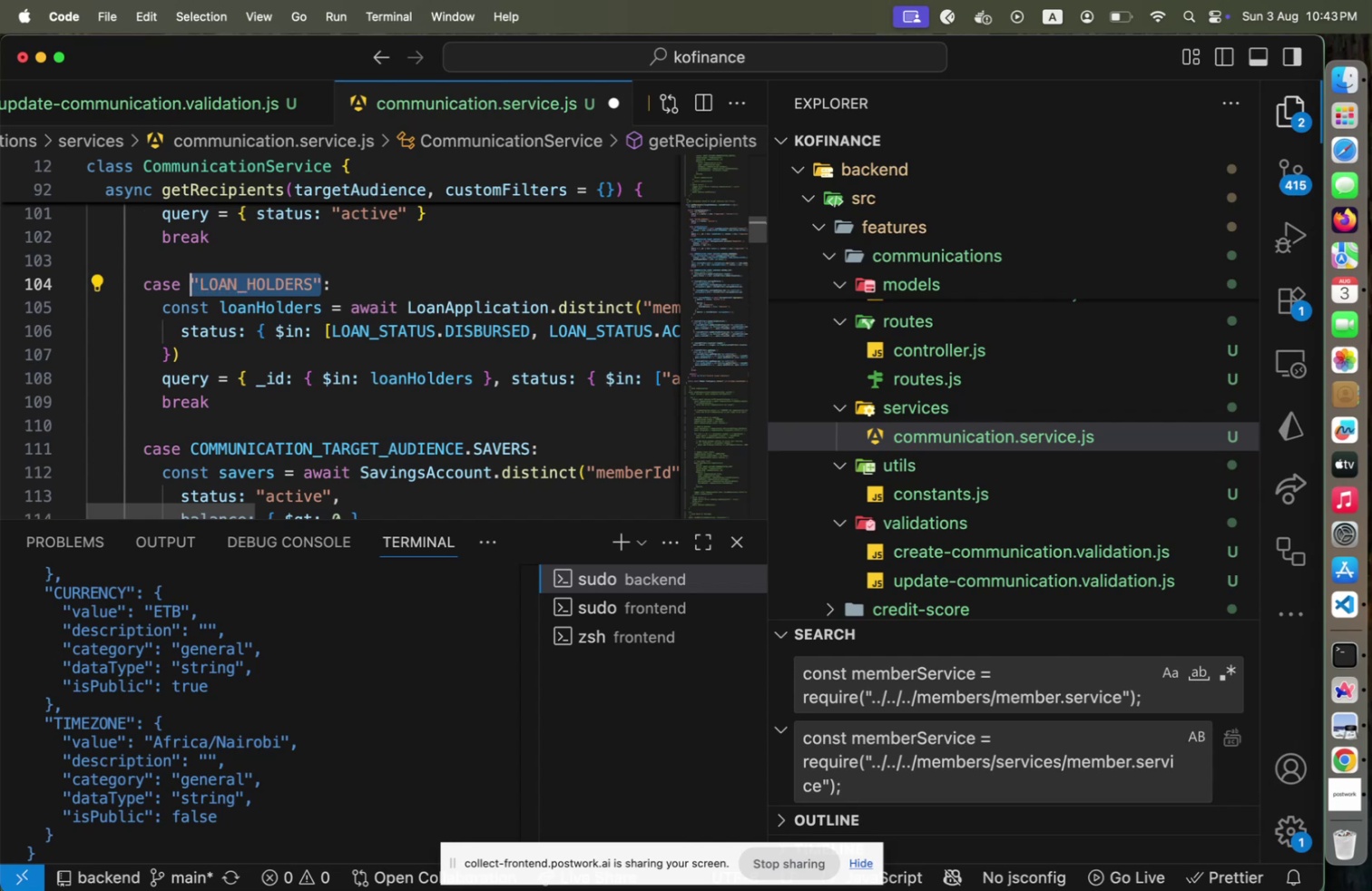 
type(COM)
 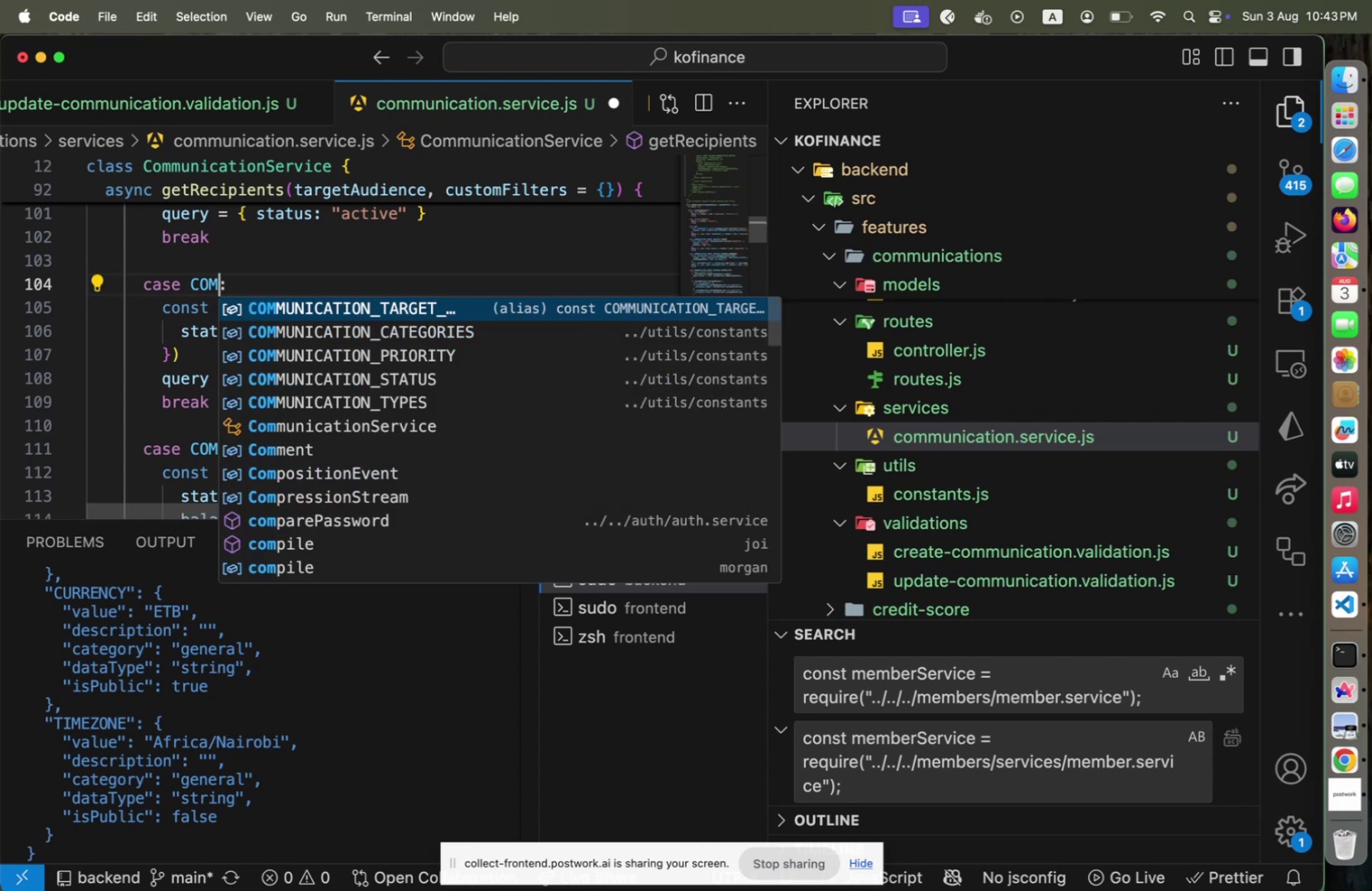 
key(Shift+Enter)
 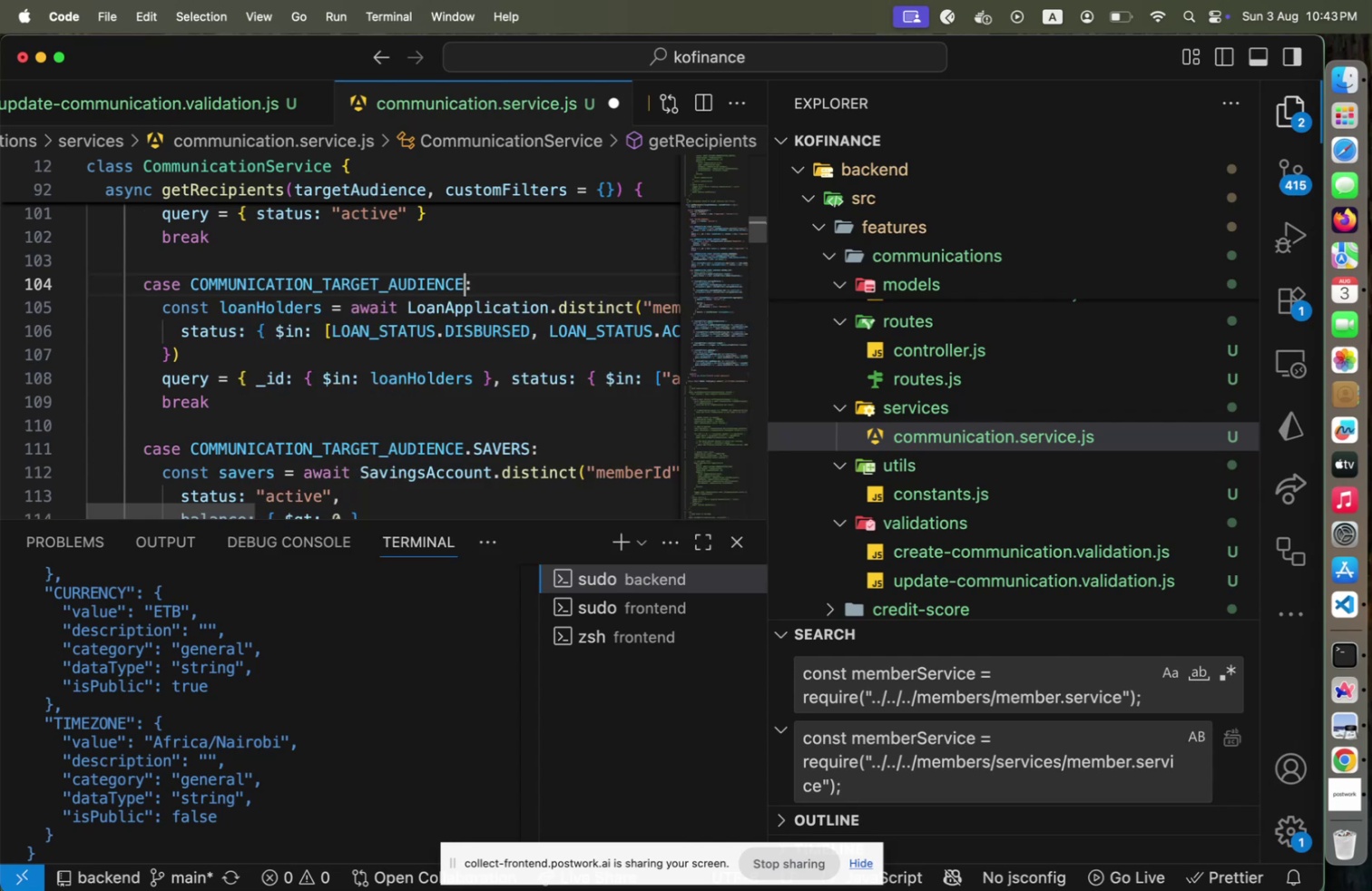 
key(Shift+Period)
 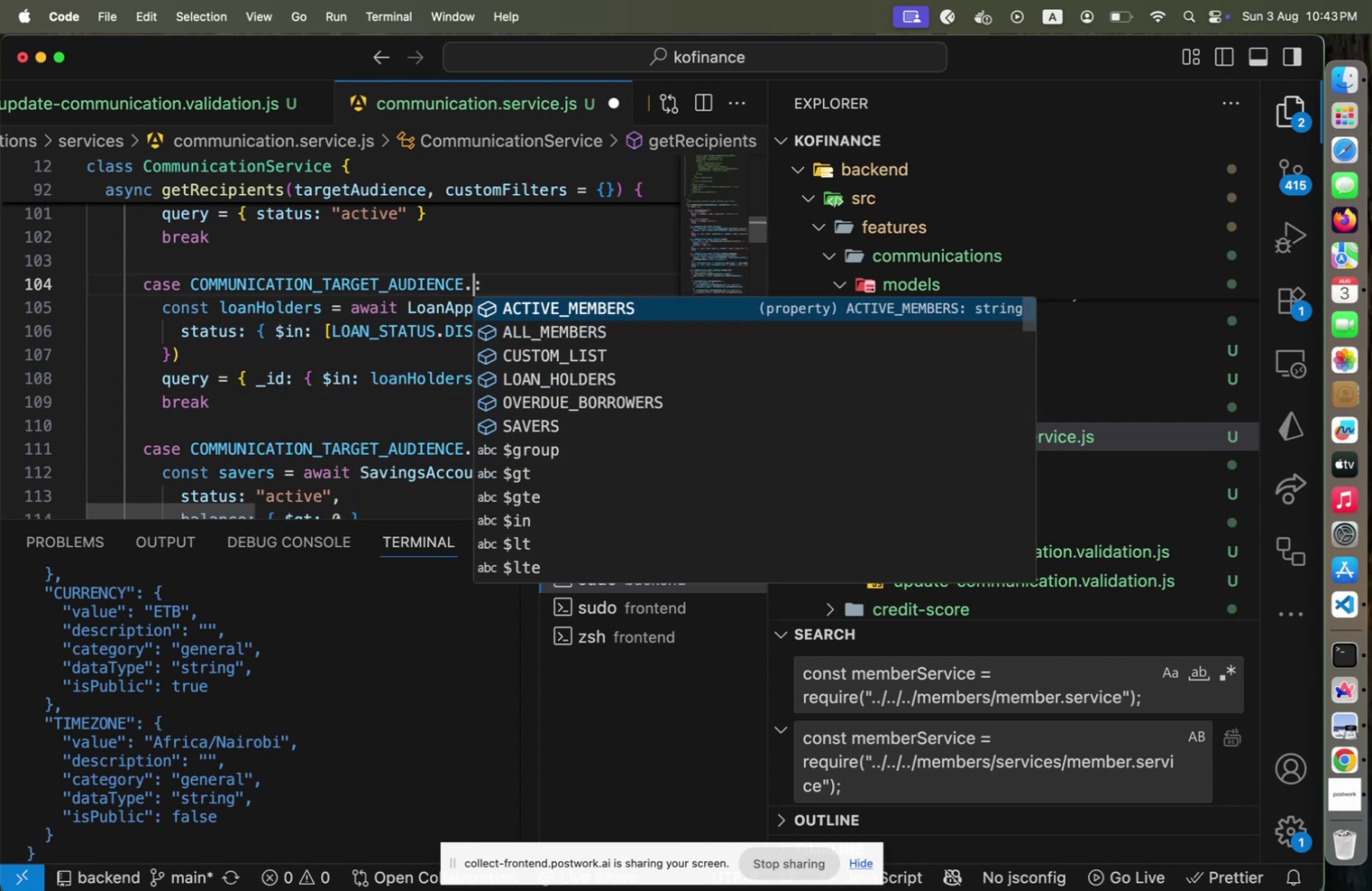 
hold_key(key=ShiftLeft, duration=0.47)
 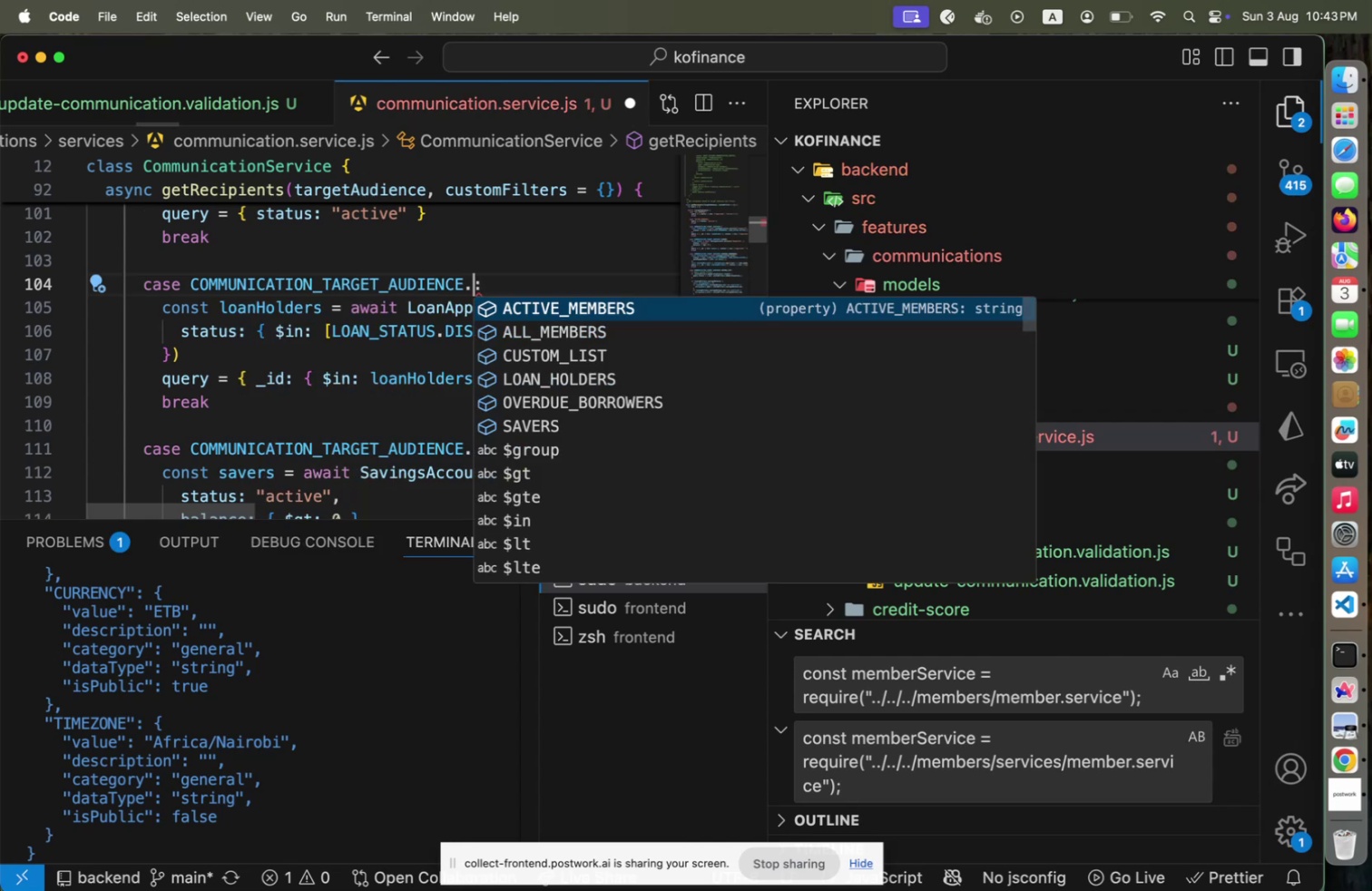 
key(Shift+ArrowDown)
 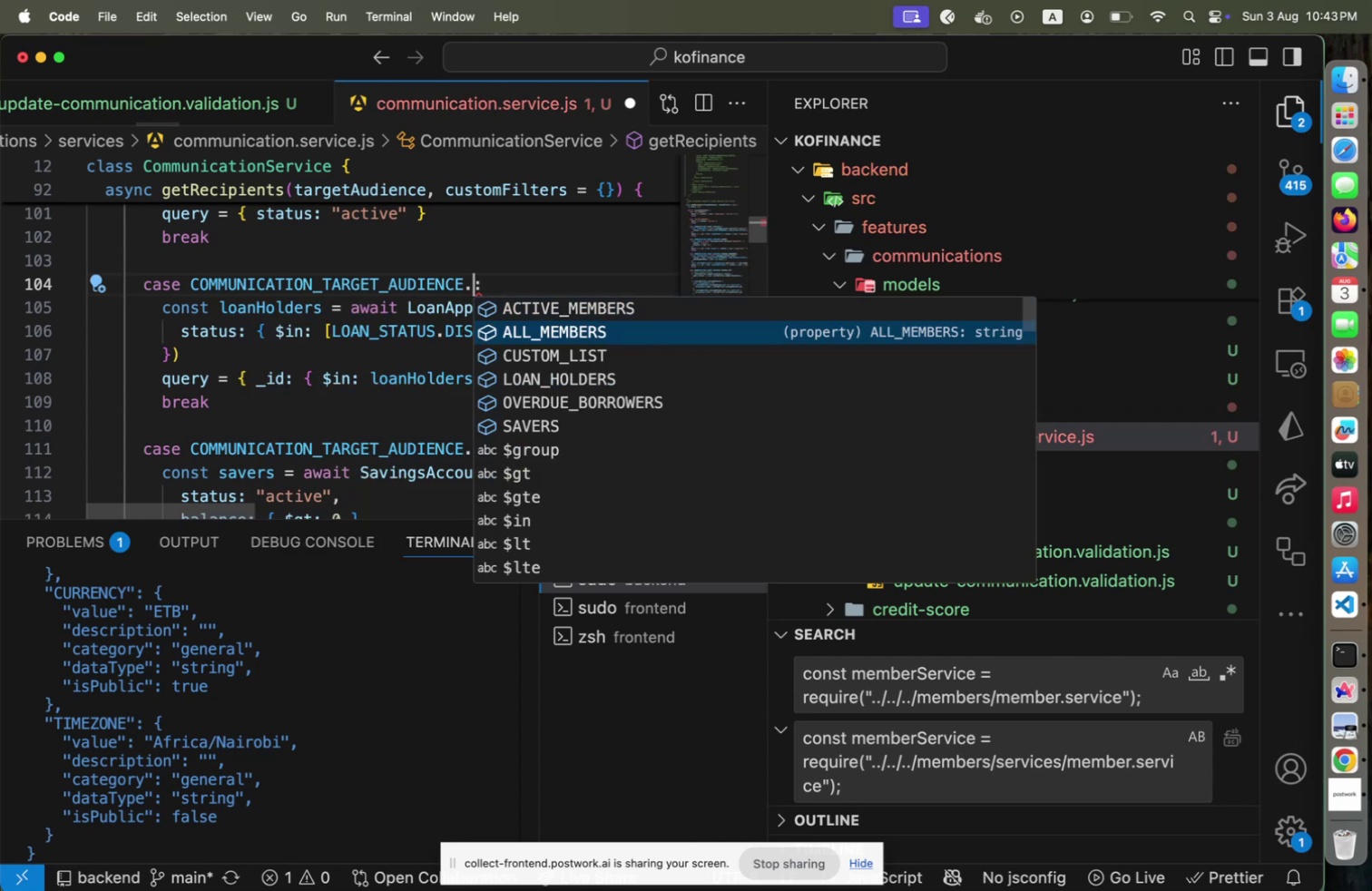 
key(Shift+ArrowDown)
 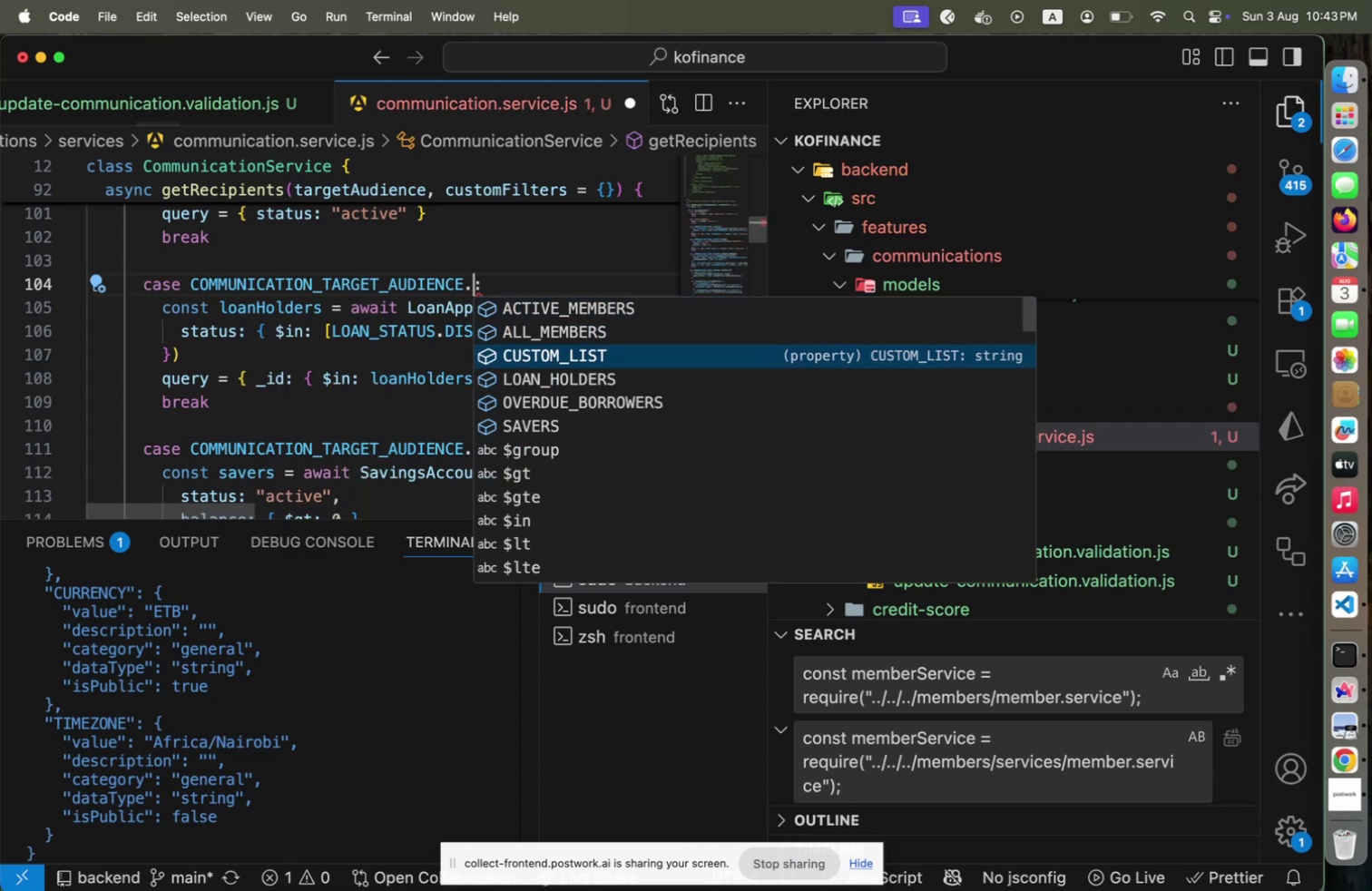 
key(Shift+ArrowDown)
 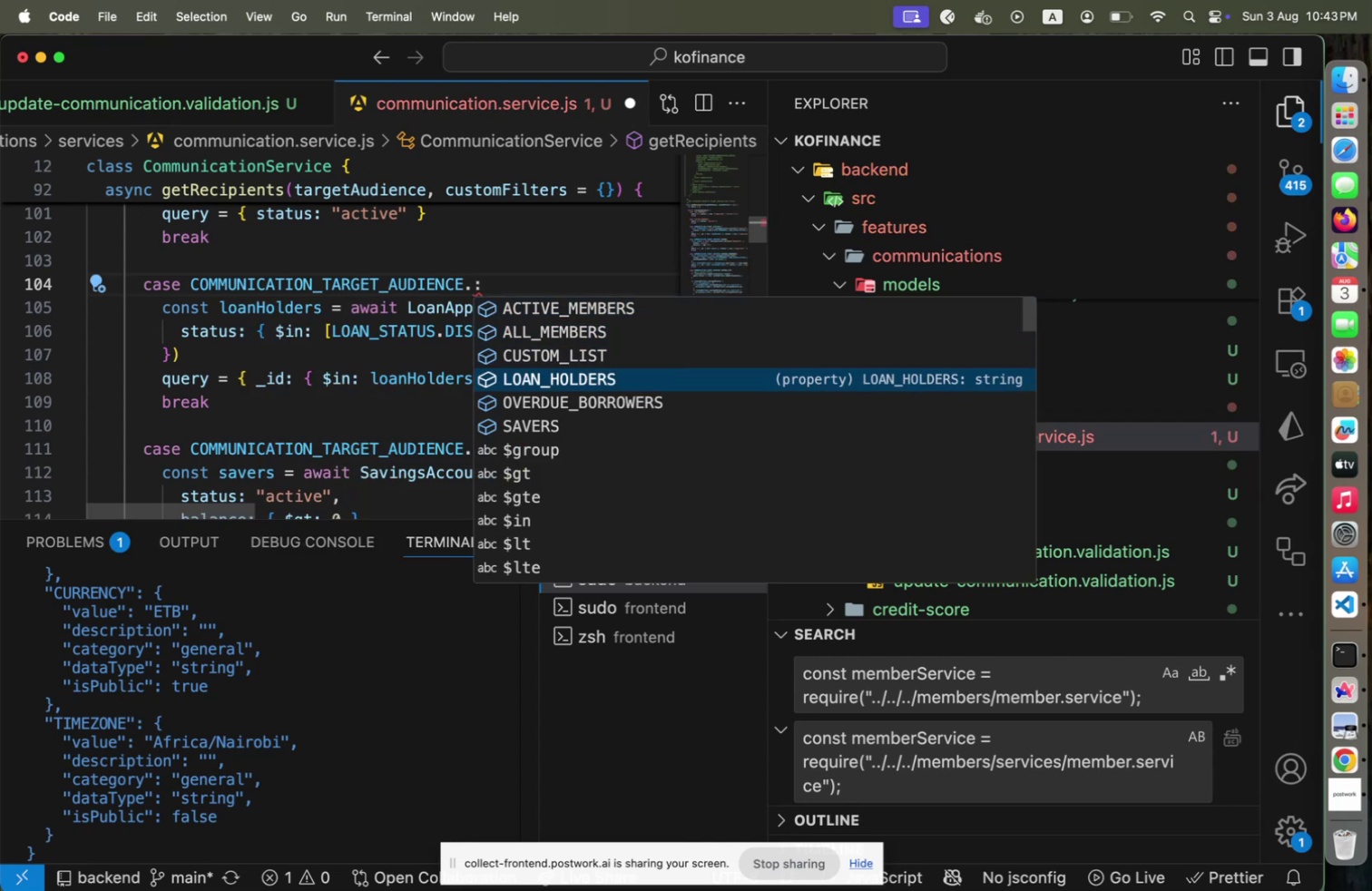 
key(Shift+Enter)
 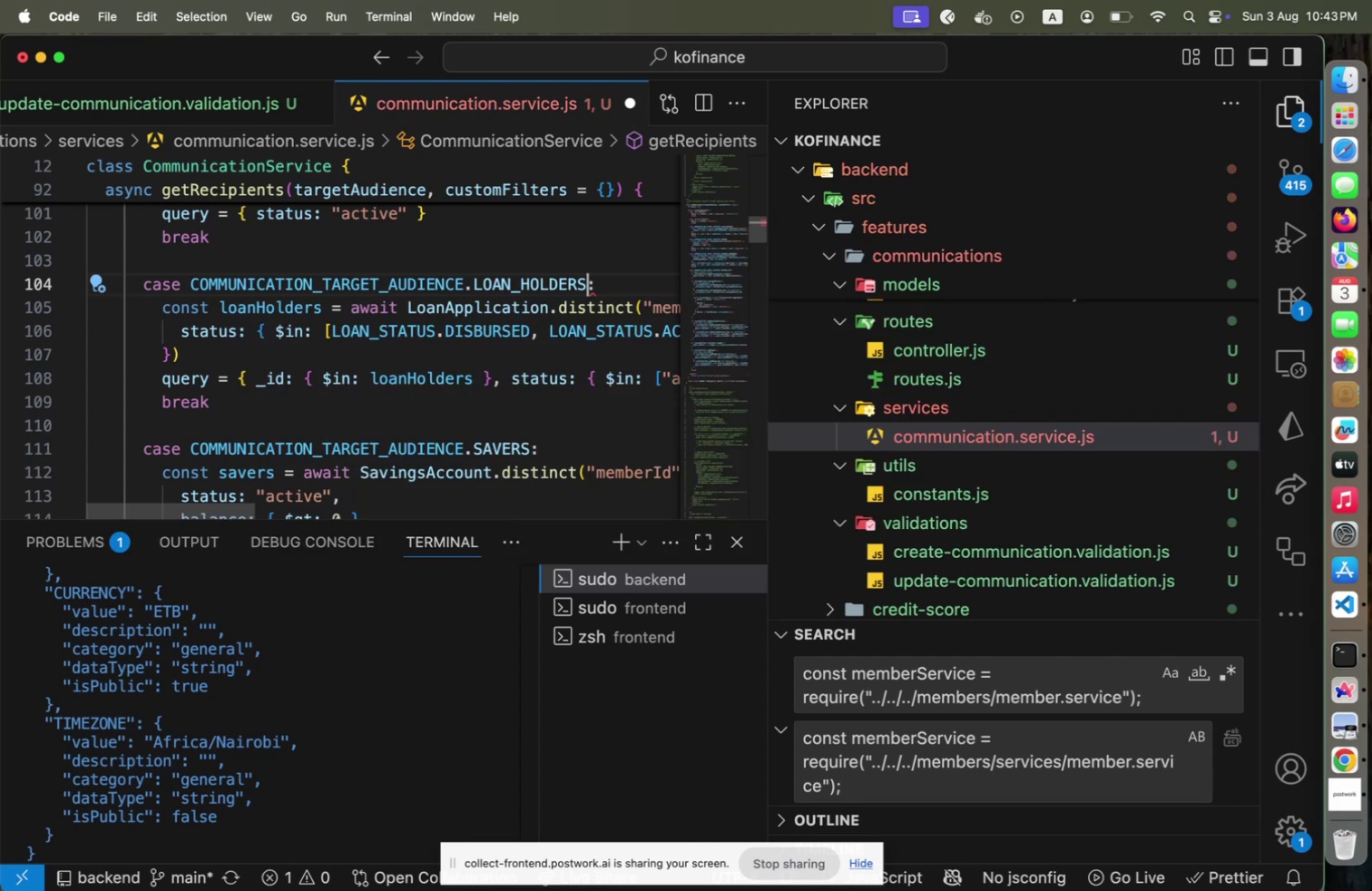 
hold_key(key=ArrowUp, duration=0.72)
 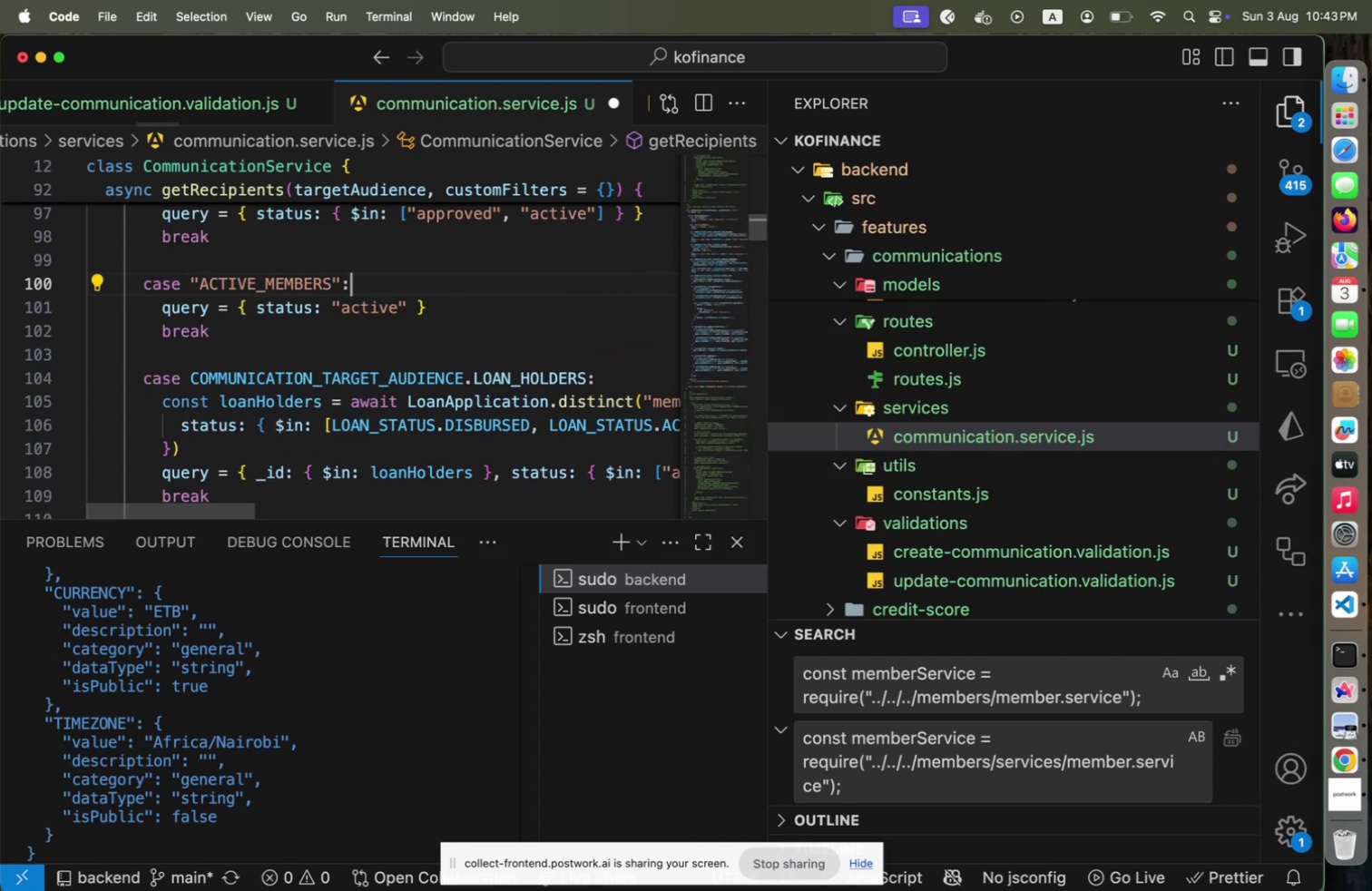 
key(Shift+ArrowLeft)
 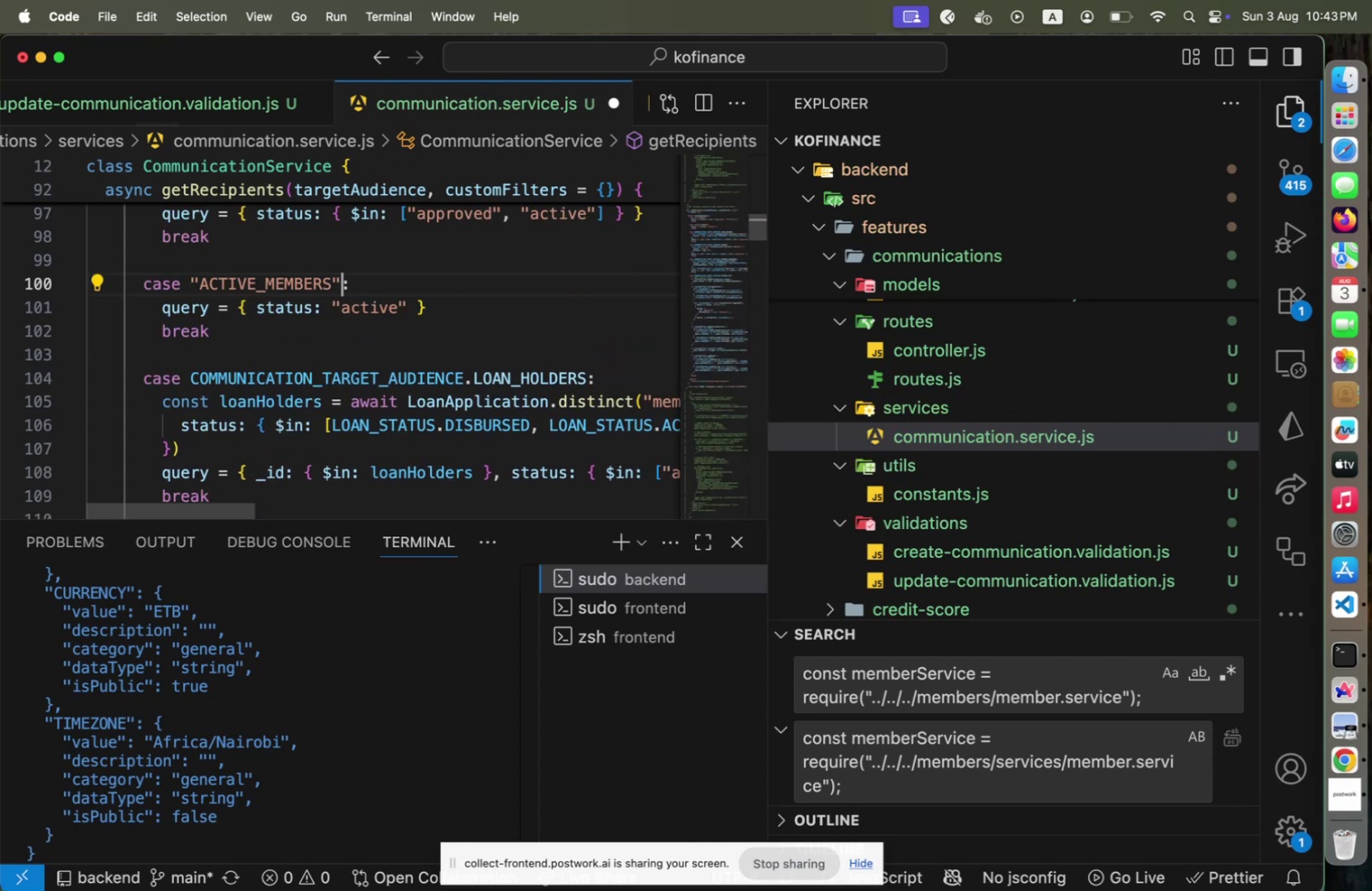 
hold_key(key=ShiftLeft, duration=0.7)
 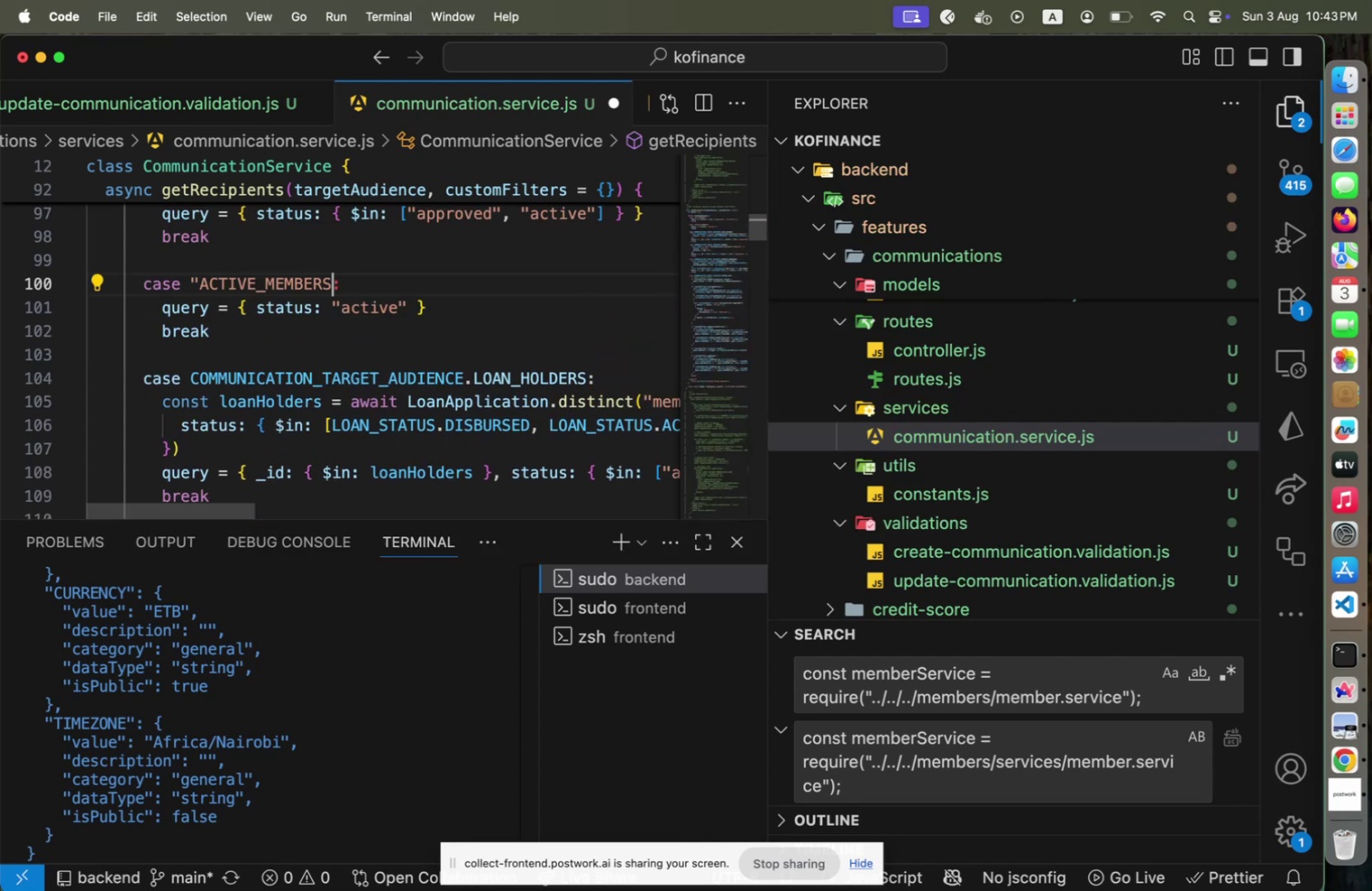 
hold_key(key=ArrowLeft, duration=0.4)
 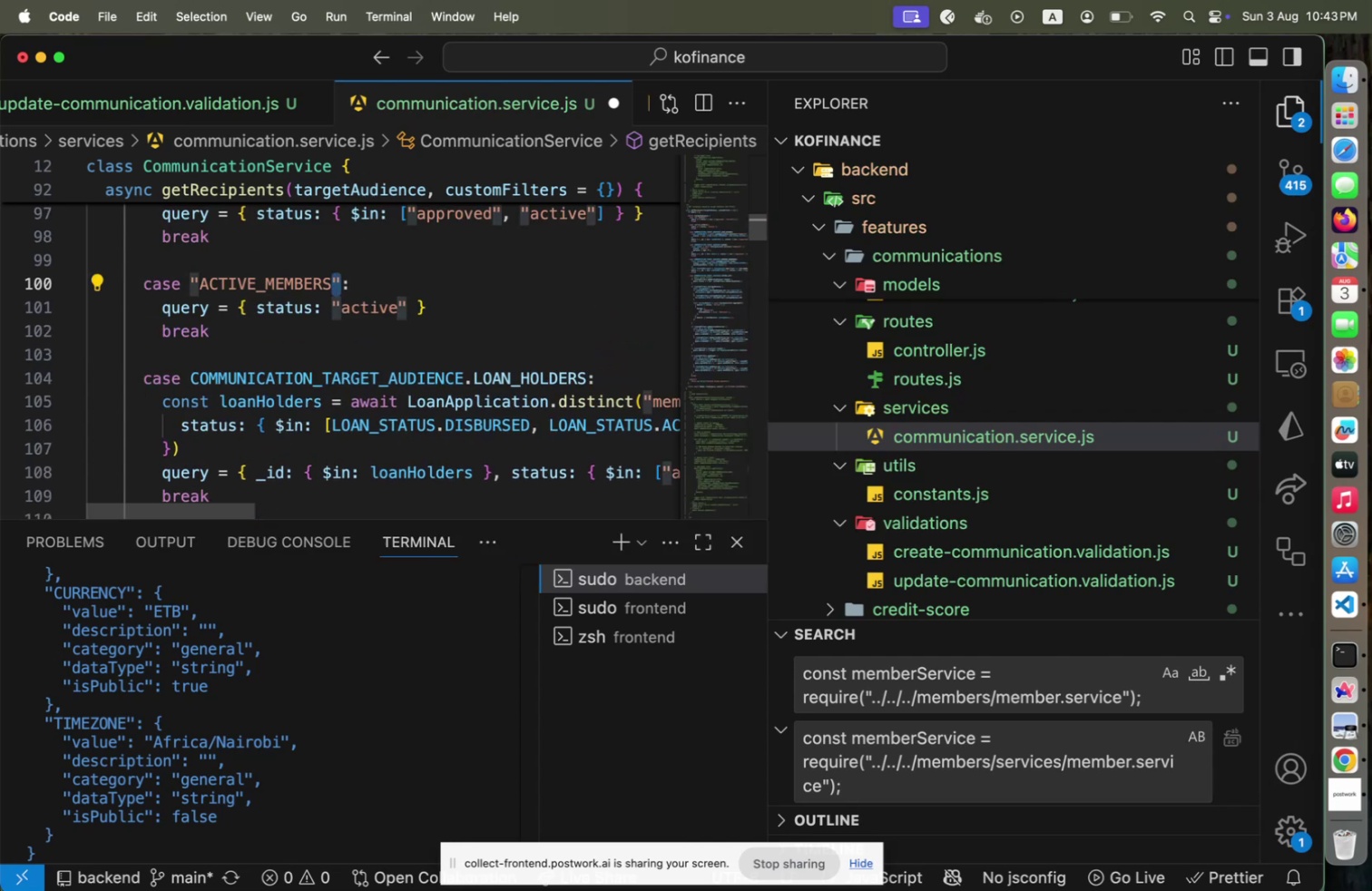 
key(Shift+Backspace)
 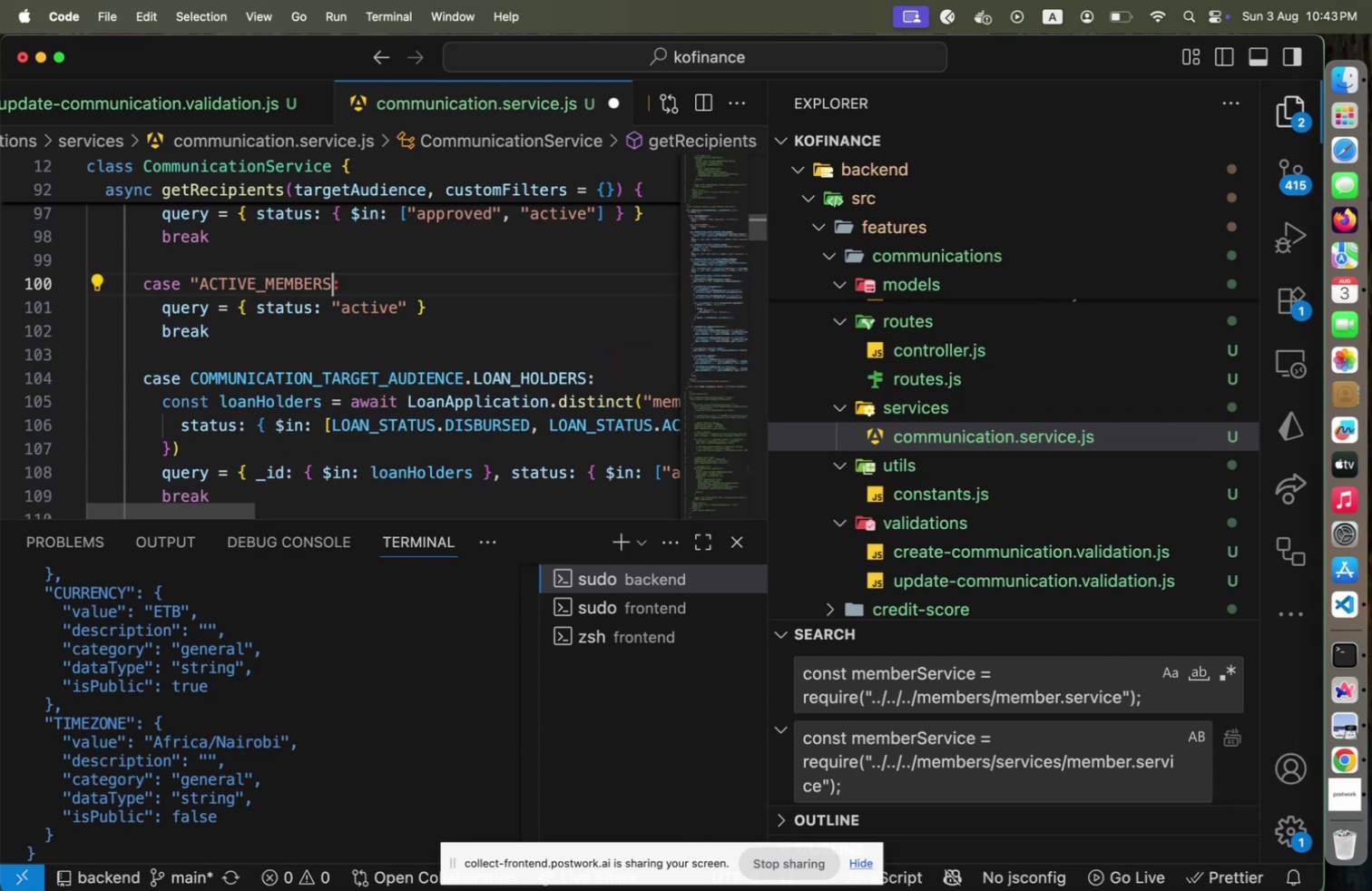 
hold_key(key=ArrowLeft, duration=1.5)
 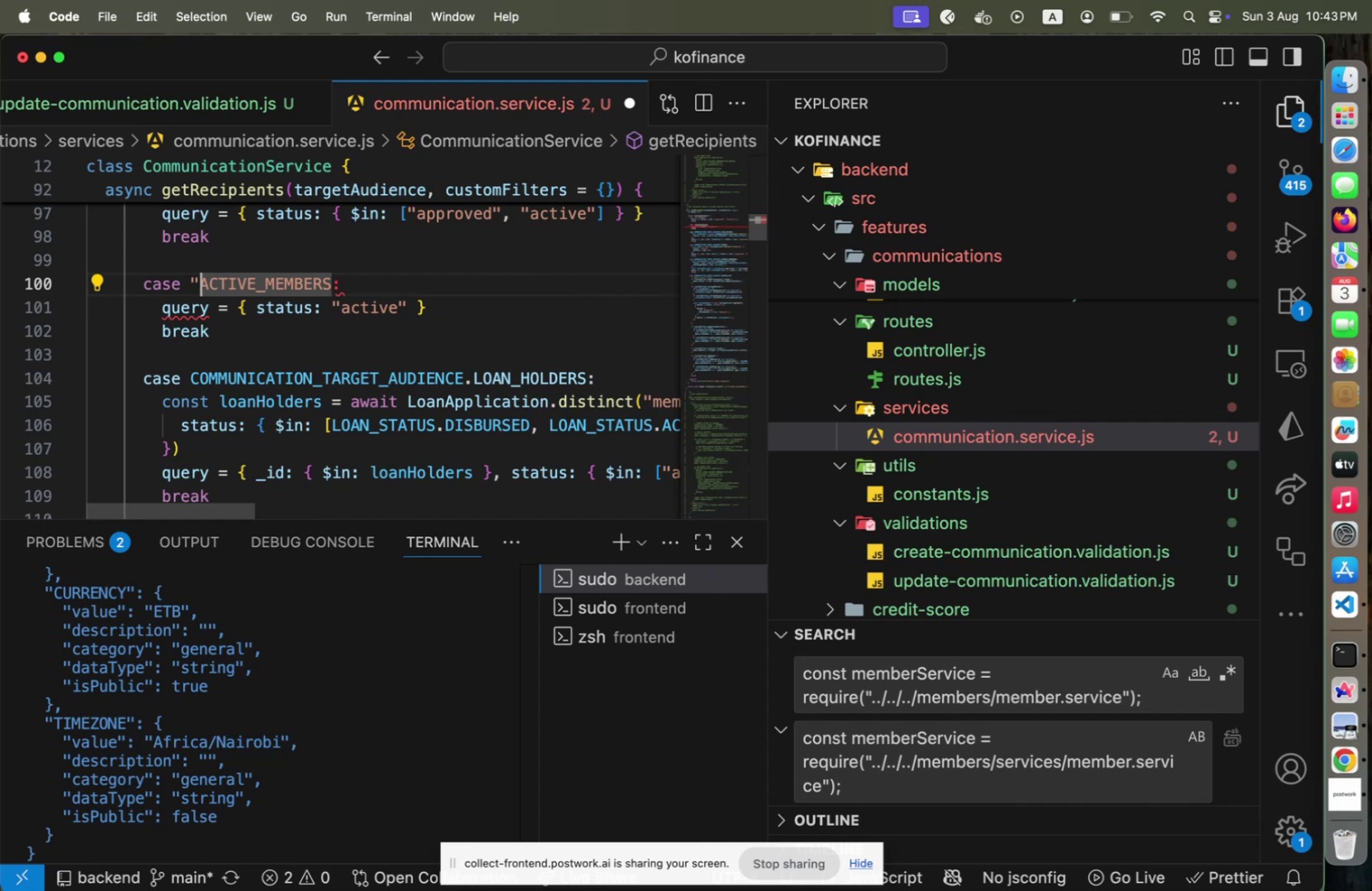 
key(Shift+ArrowLeft)
 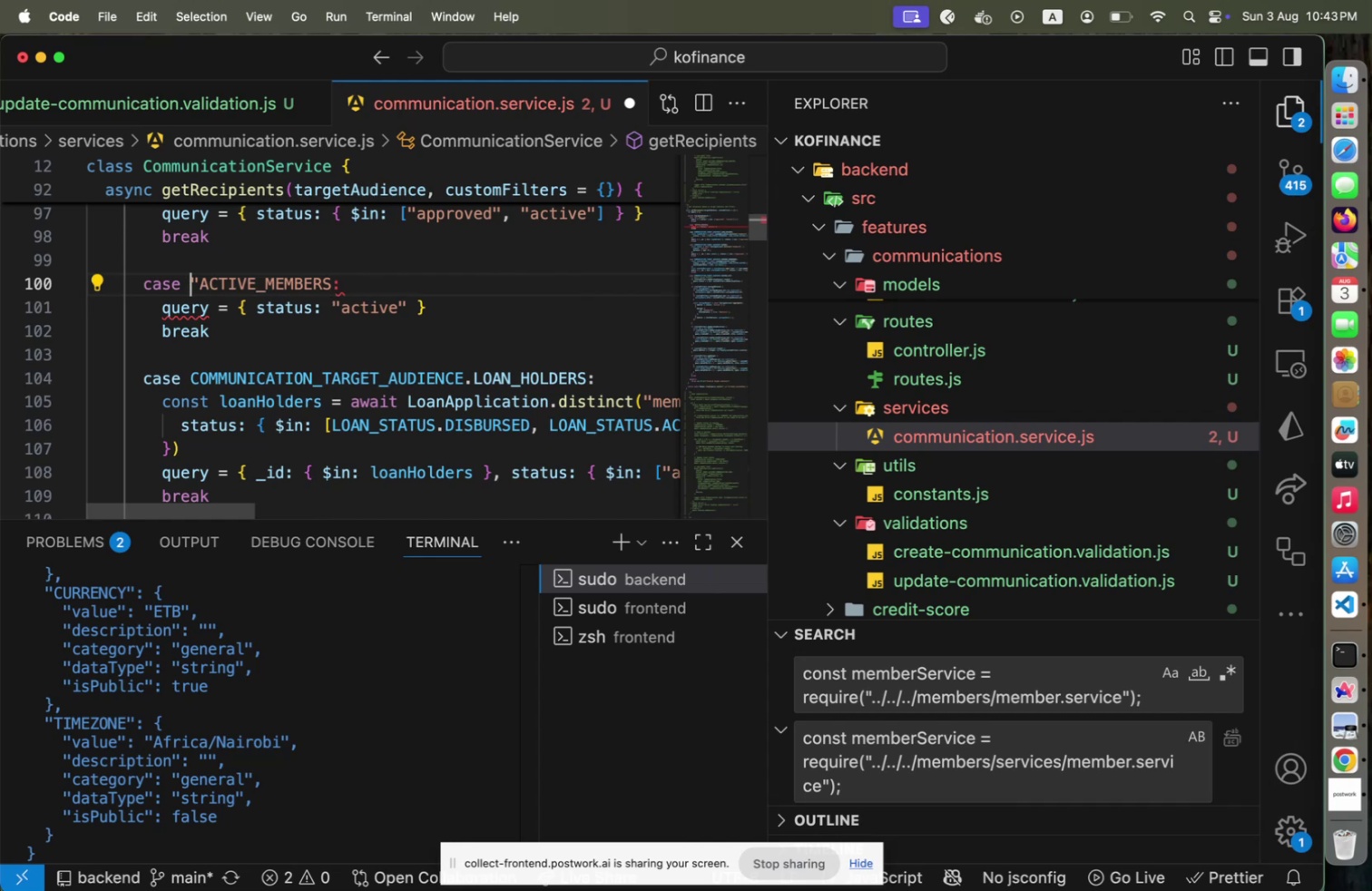 
key(Shift+ShiftLeft)
 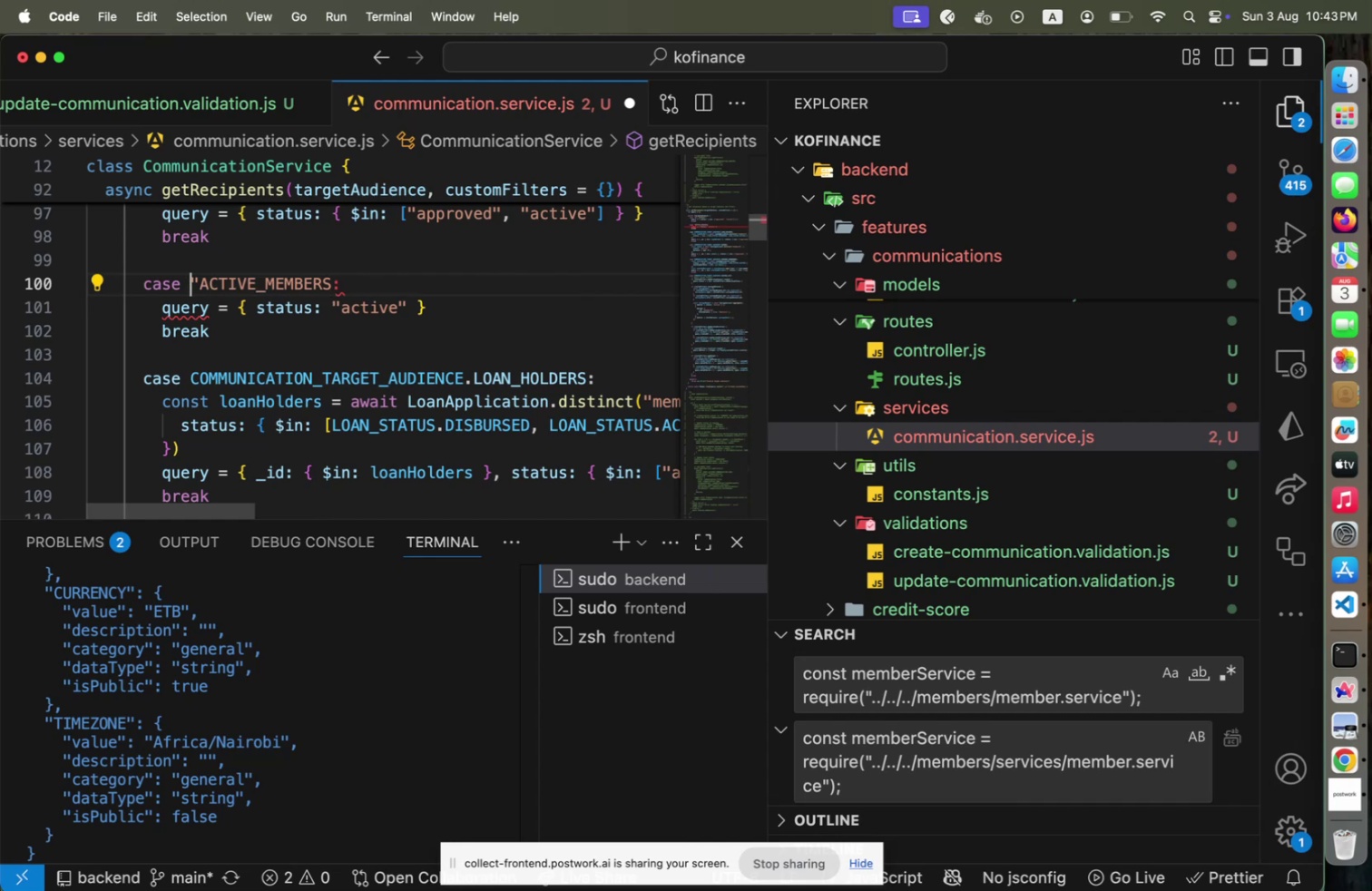 
key(Shift+ArrowRight)
 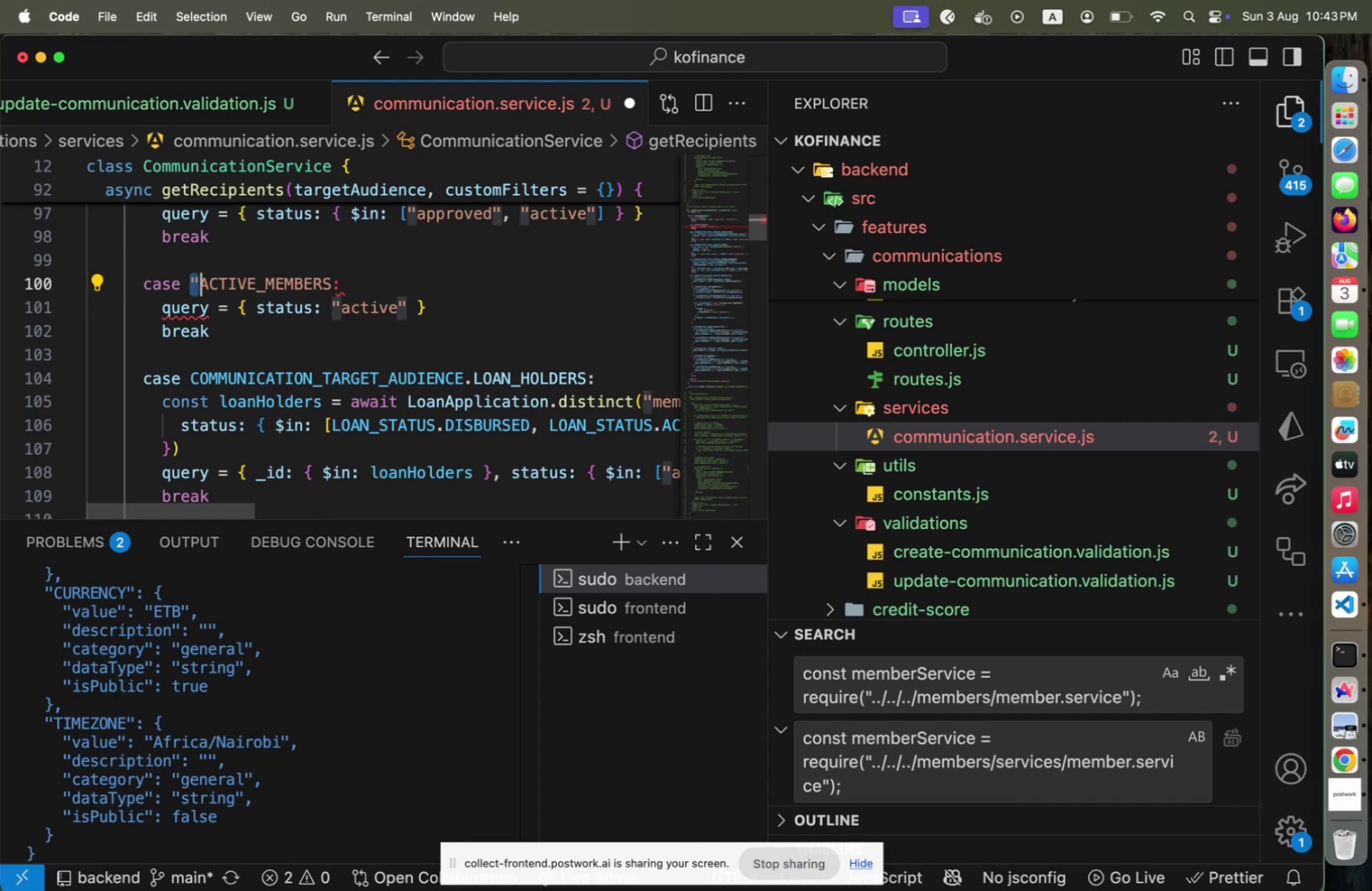 
type(COM)
 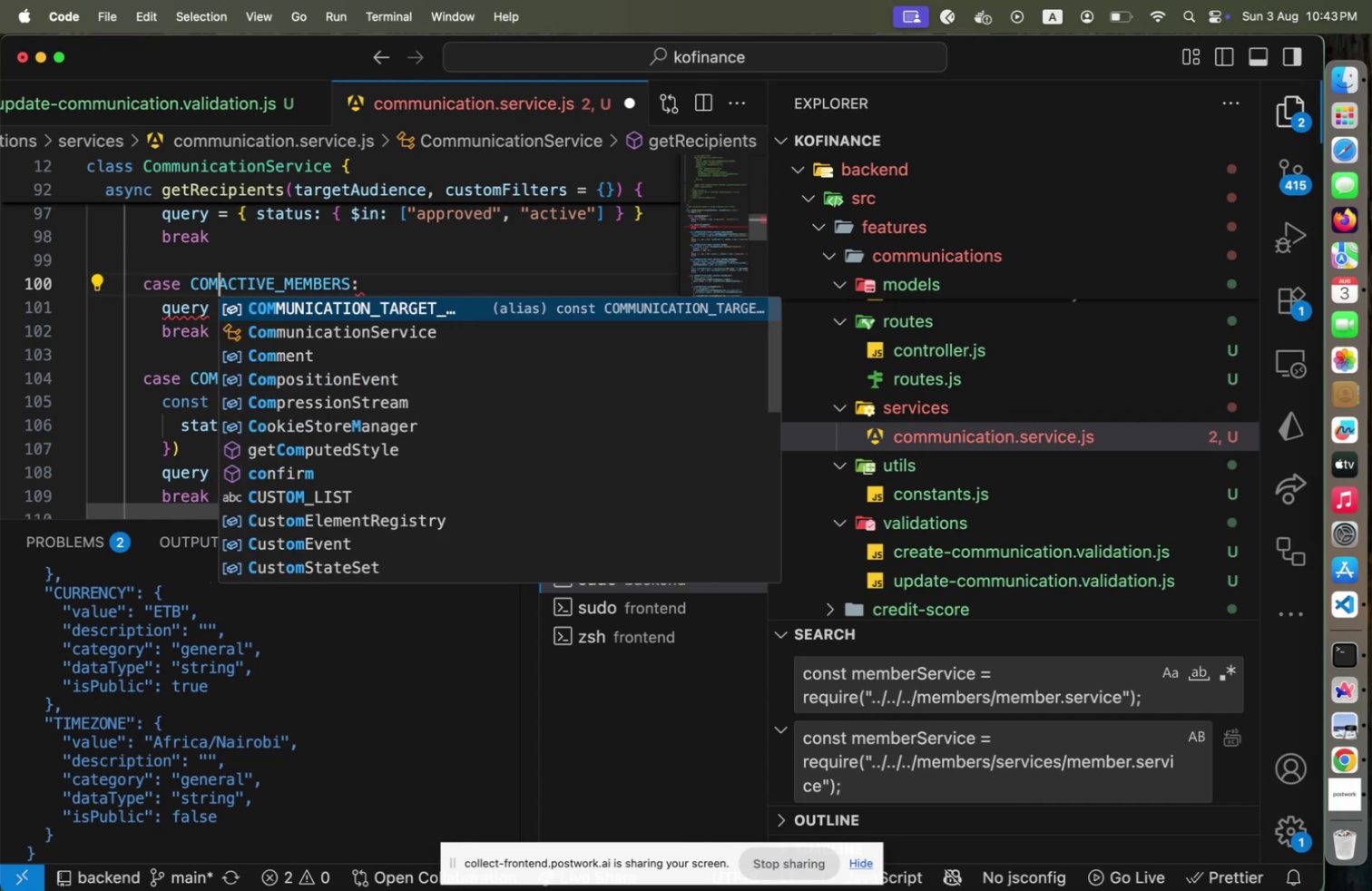 
key(Shift+Enter)
 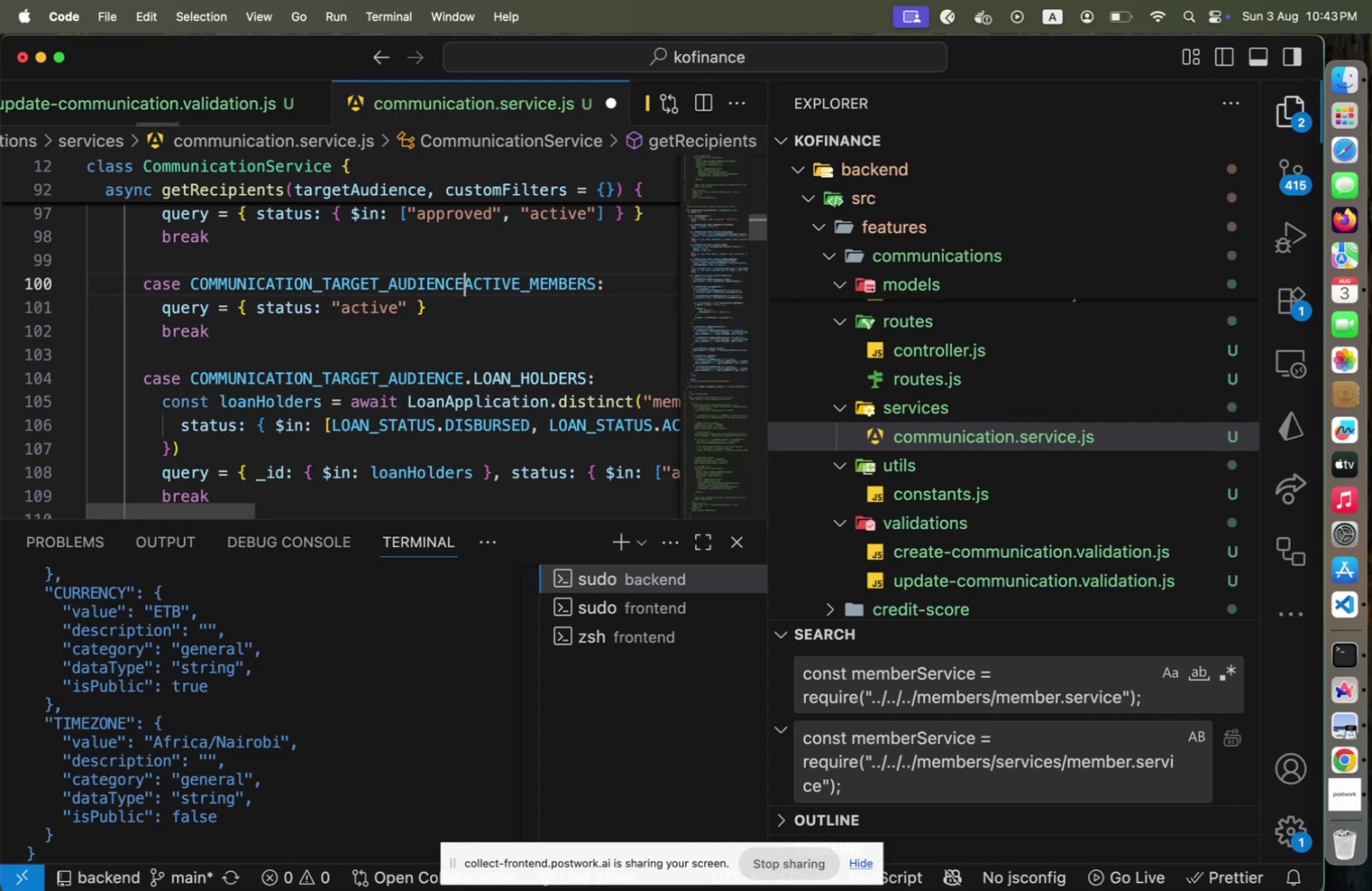 
key(Shift+Period)
 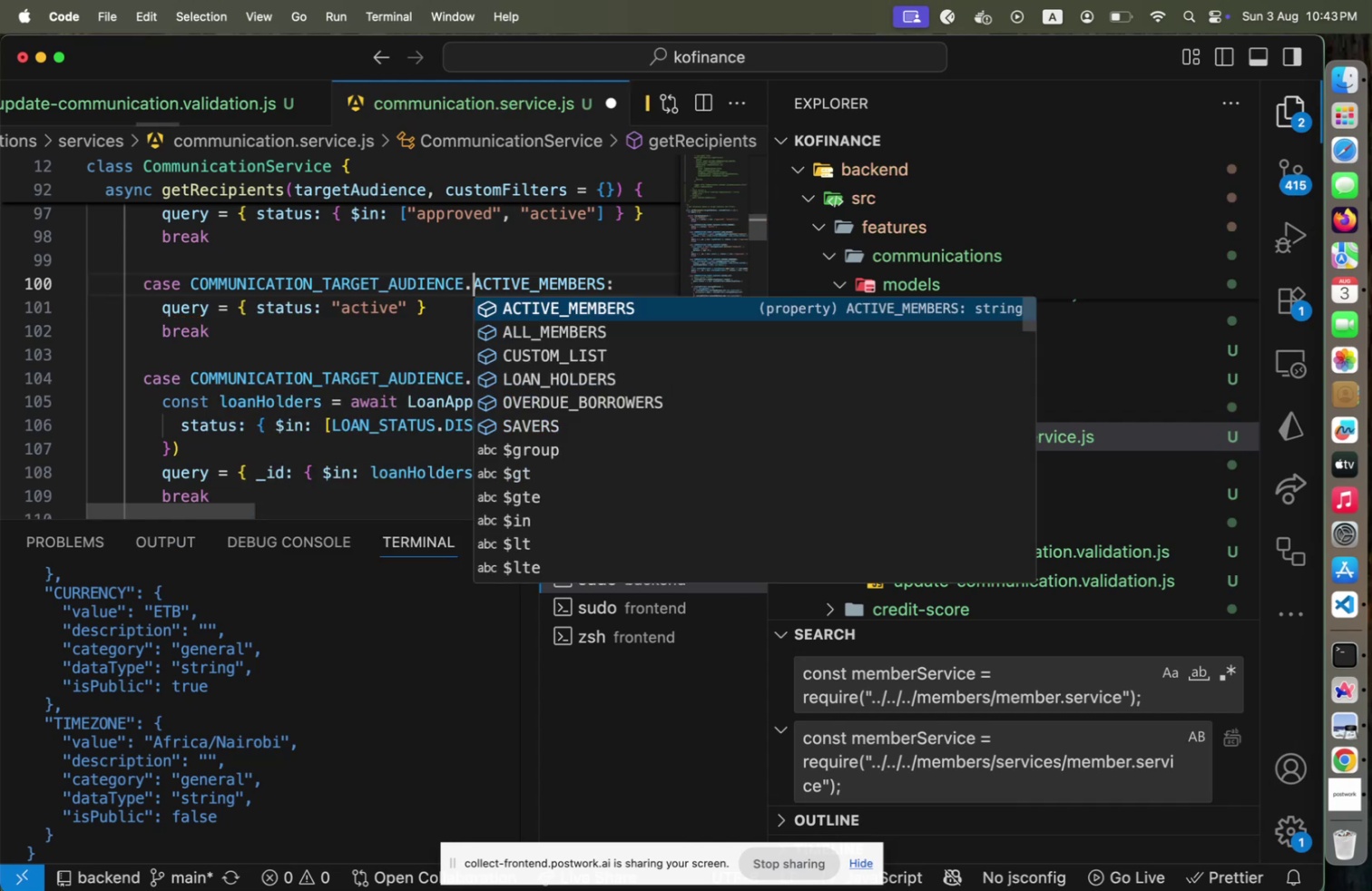 
key(Shift+End)
 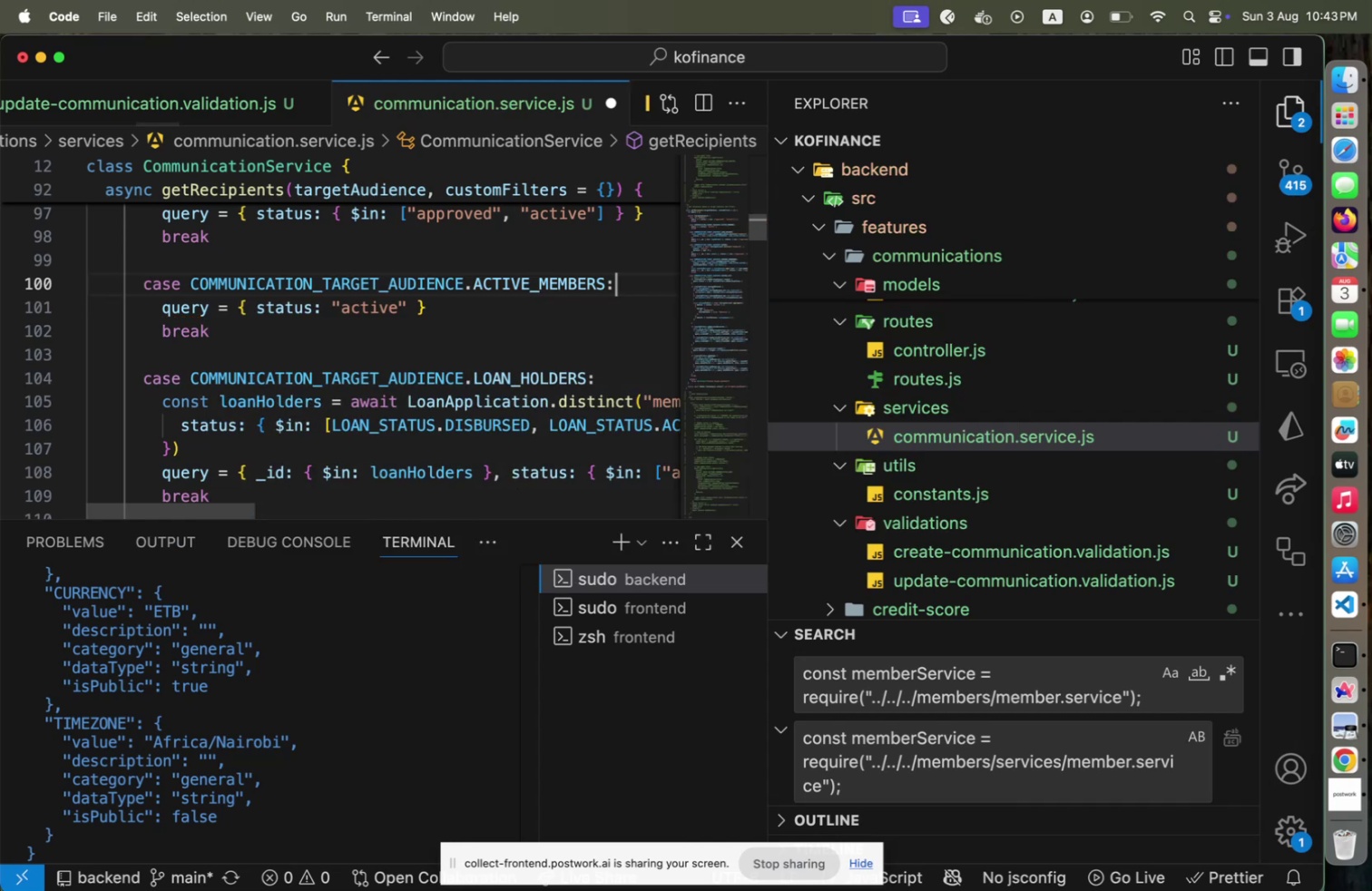 
hold_key(key=ArrowUp, duration=0.73)
 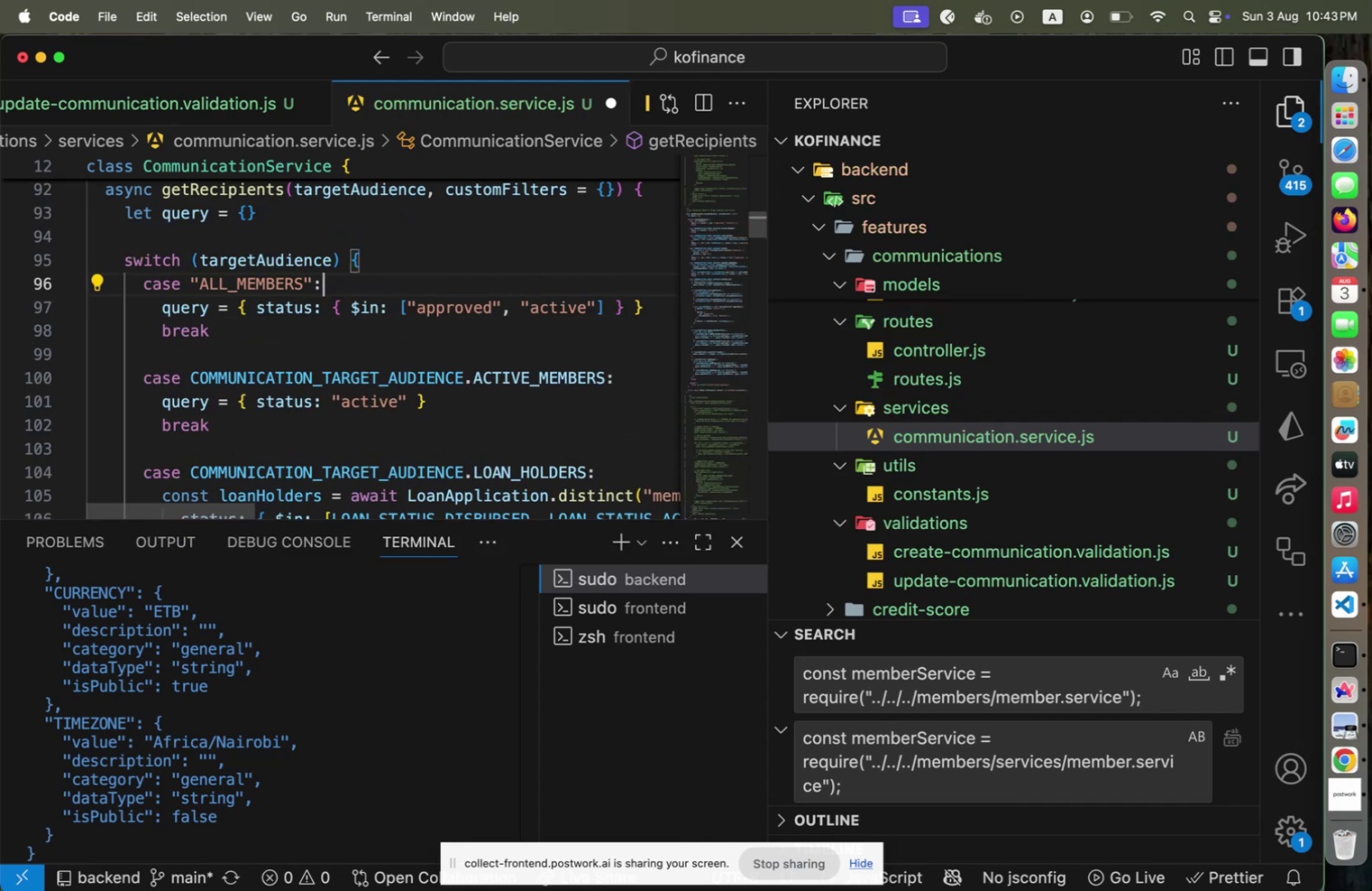 
hold_key(key=ArrowUp, duration=0.43)
 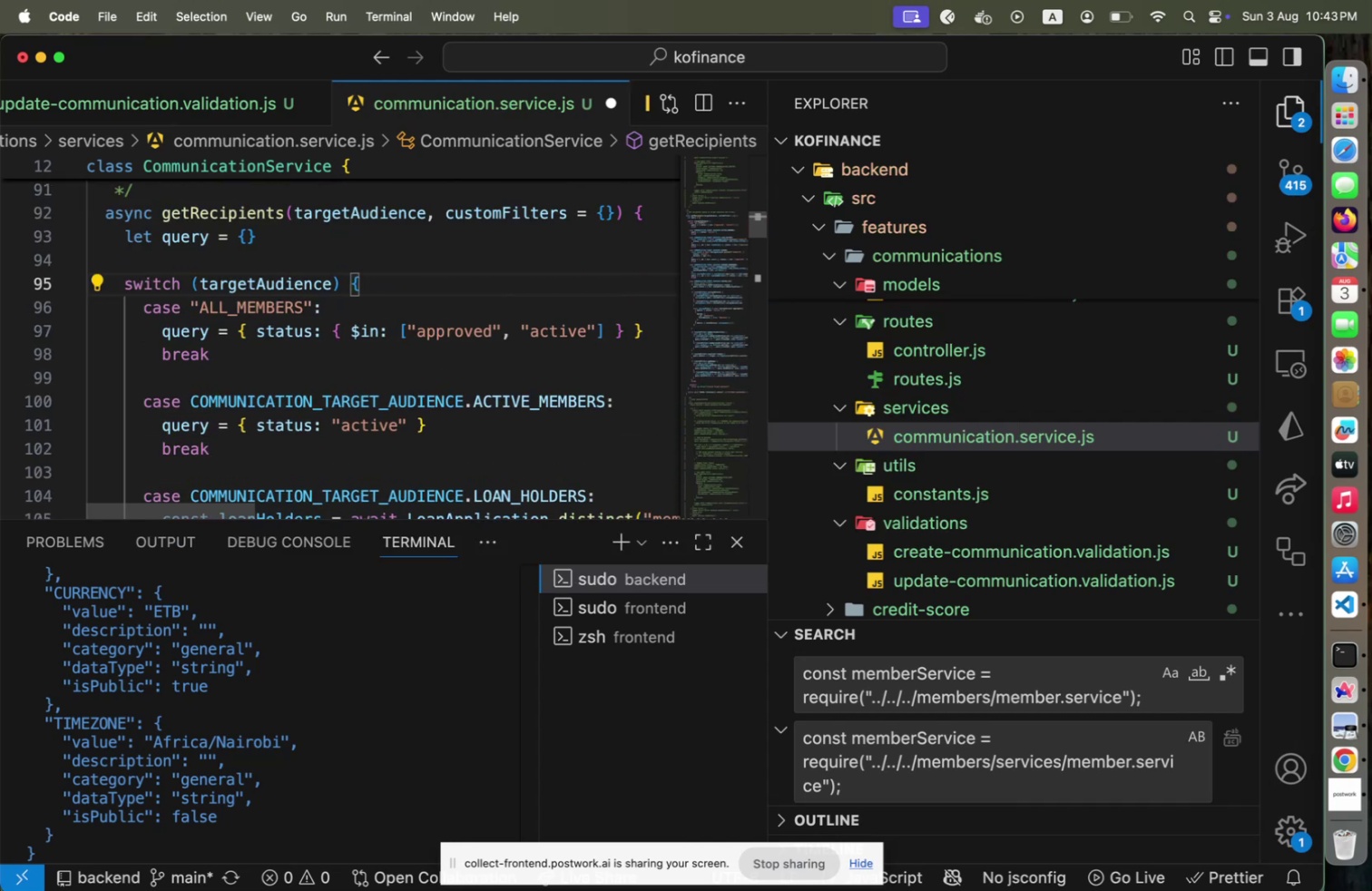 
key(Shift+ArrowUp)
 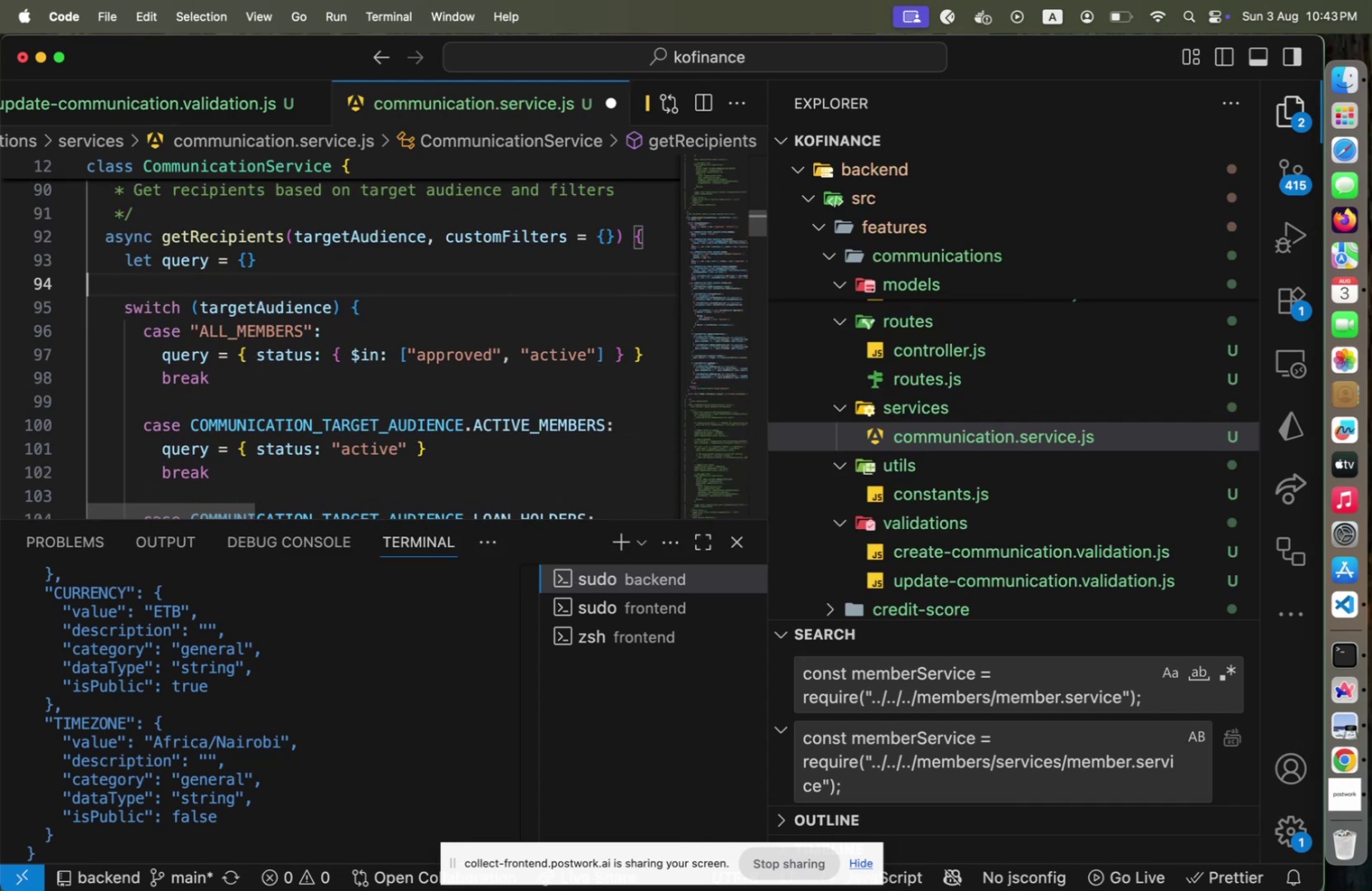 
key(Shift+ArrowDown)
 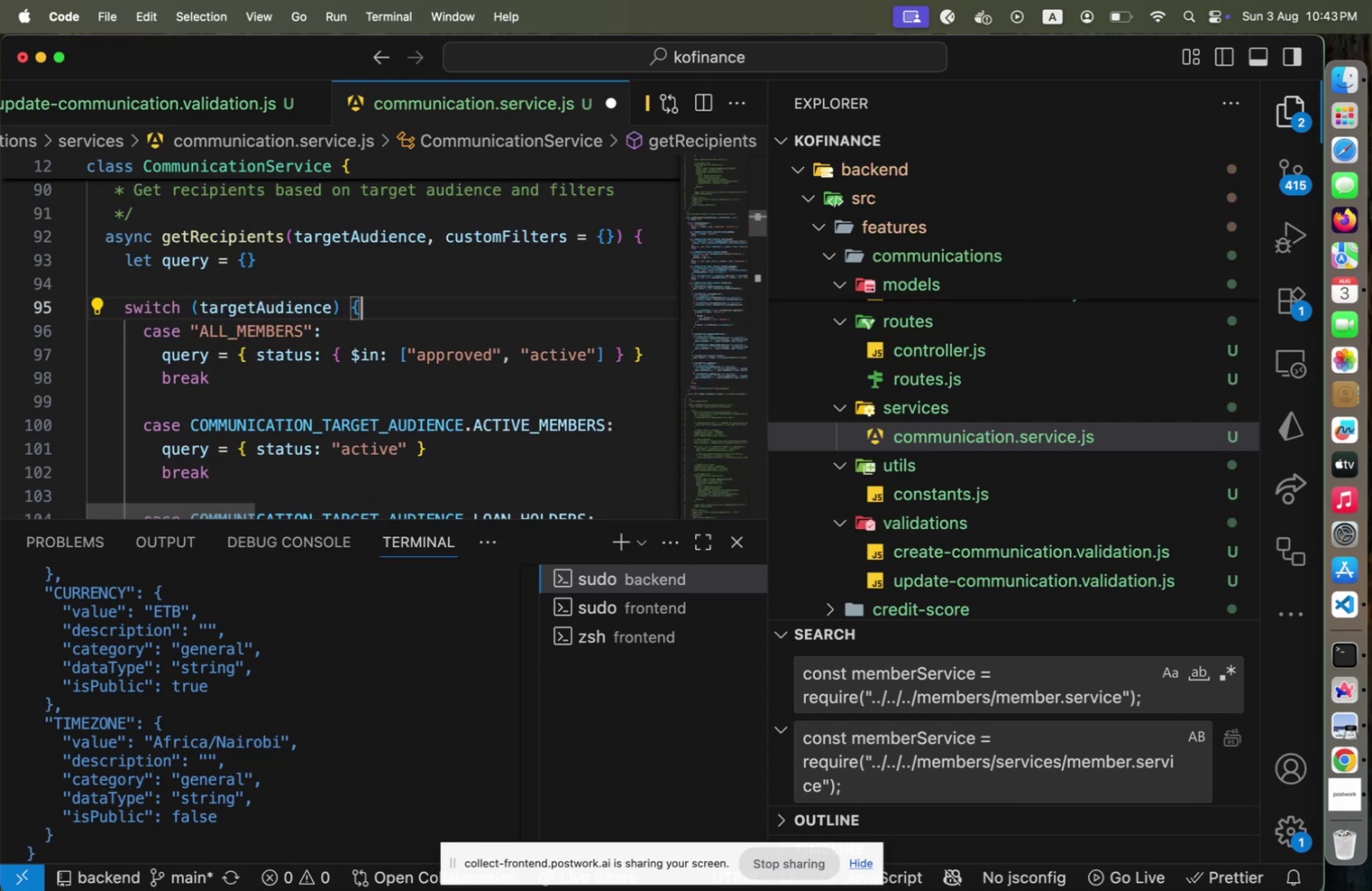 
key(Shift+ArrowDown)
 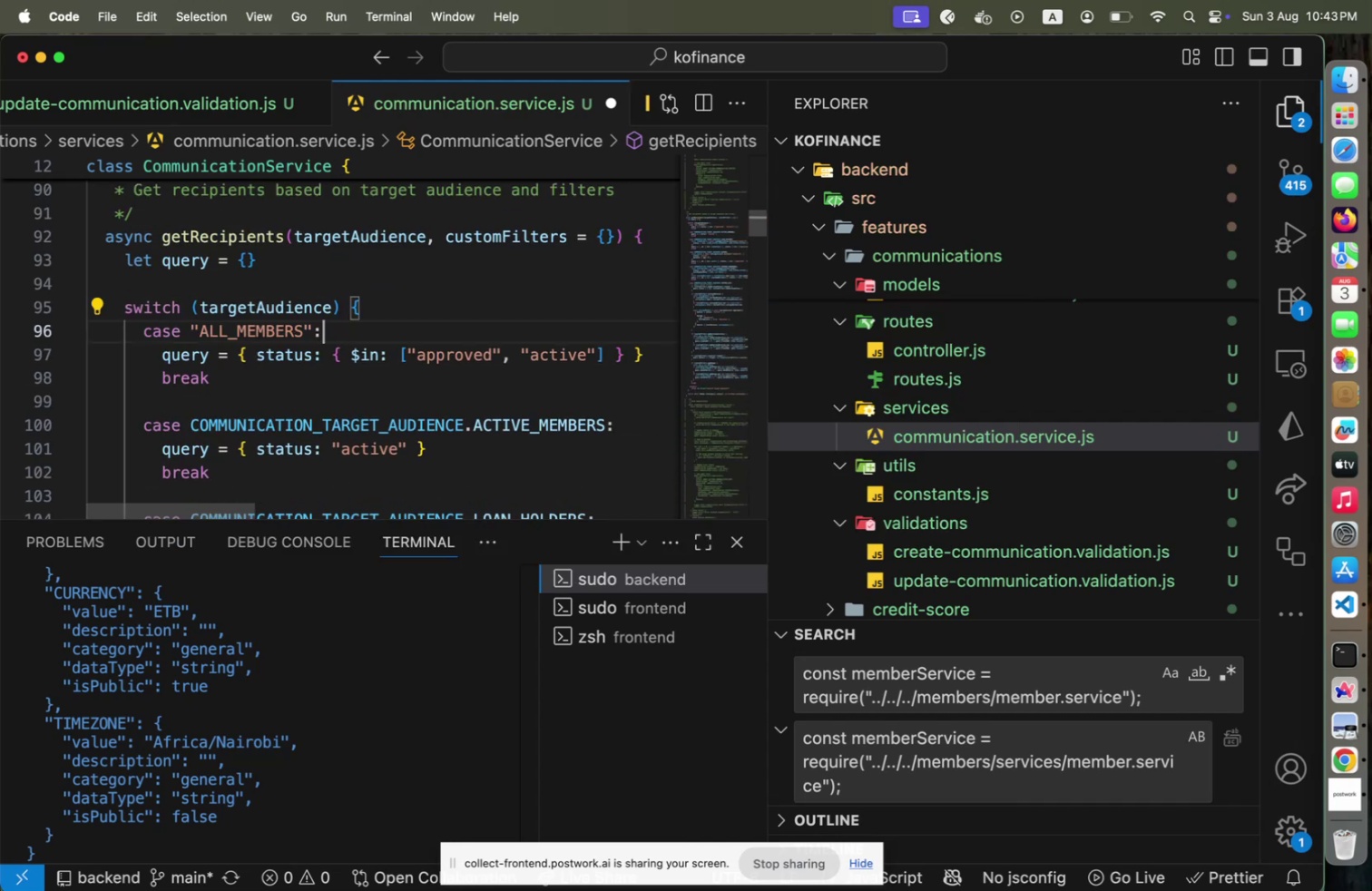 
key(Shift+ArrowLeft)
 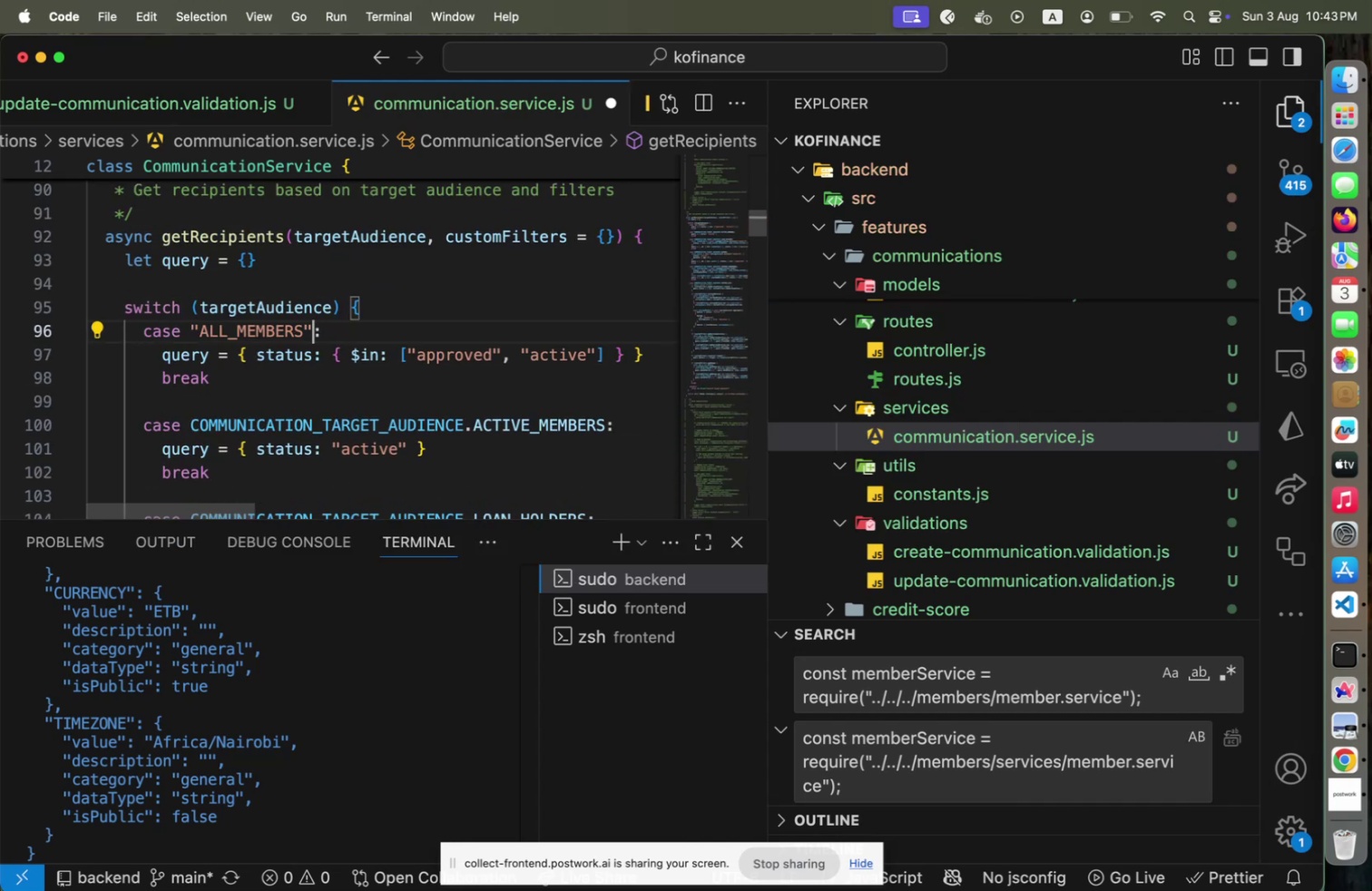 
key(Shift+ArrowLeft)
 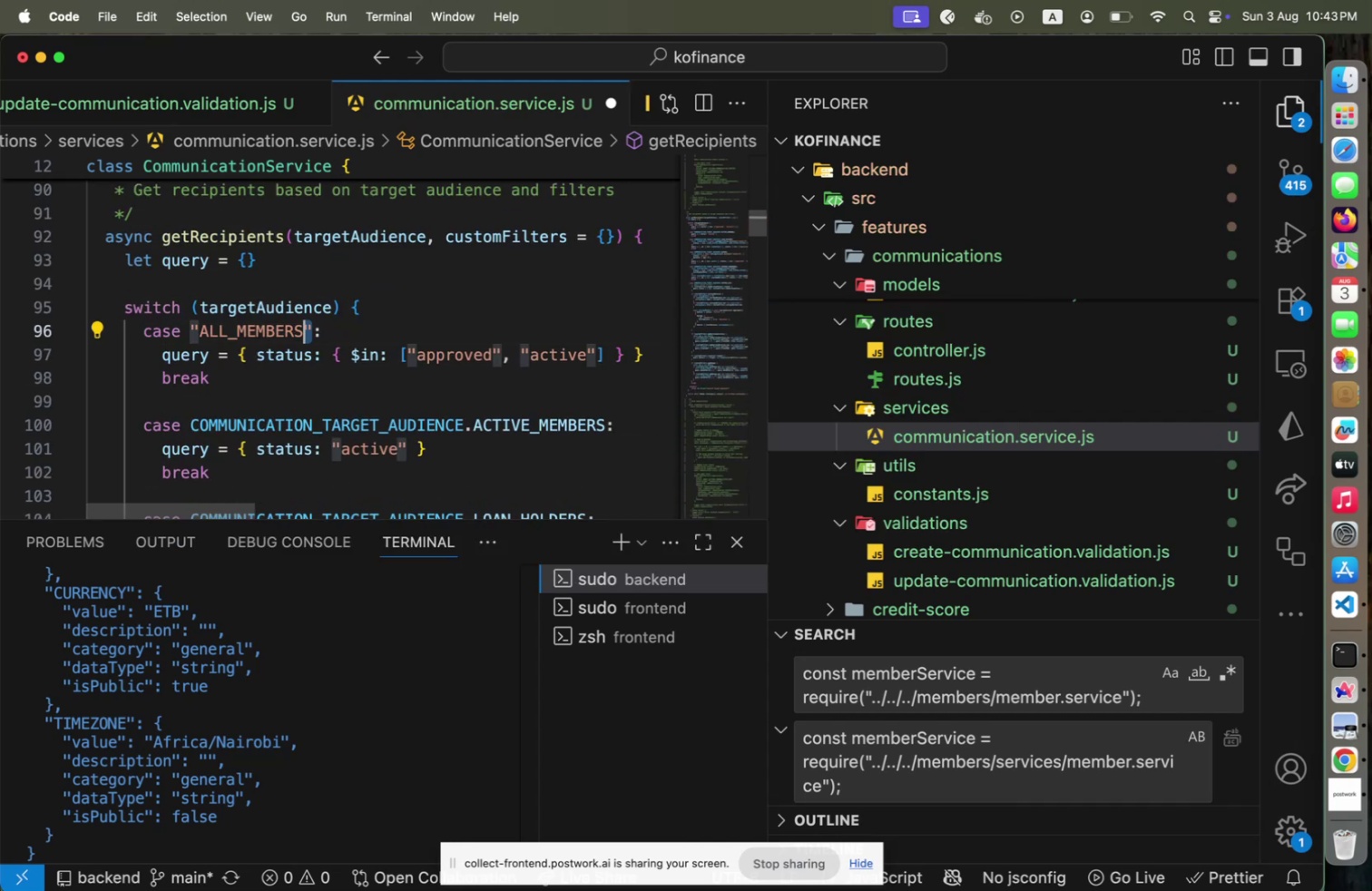 
key(Shift+Backspace)
 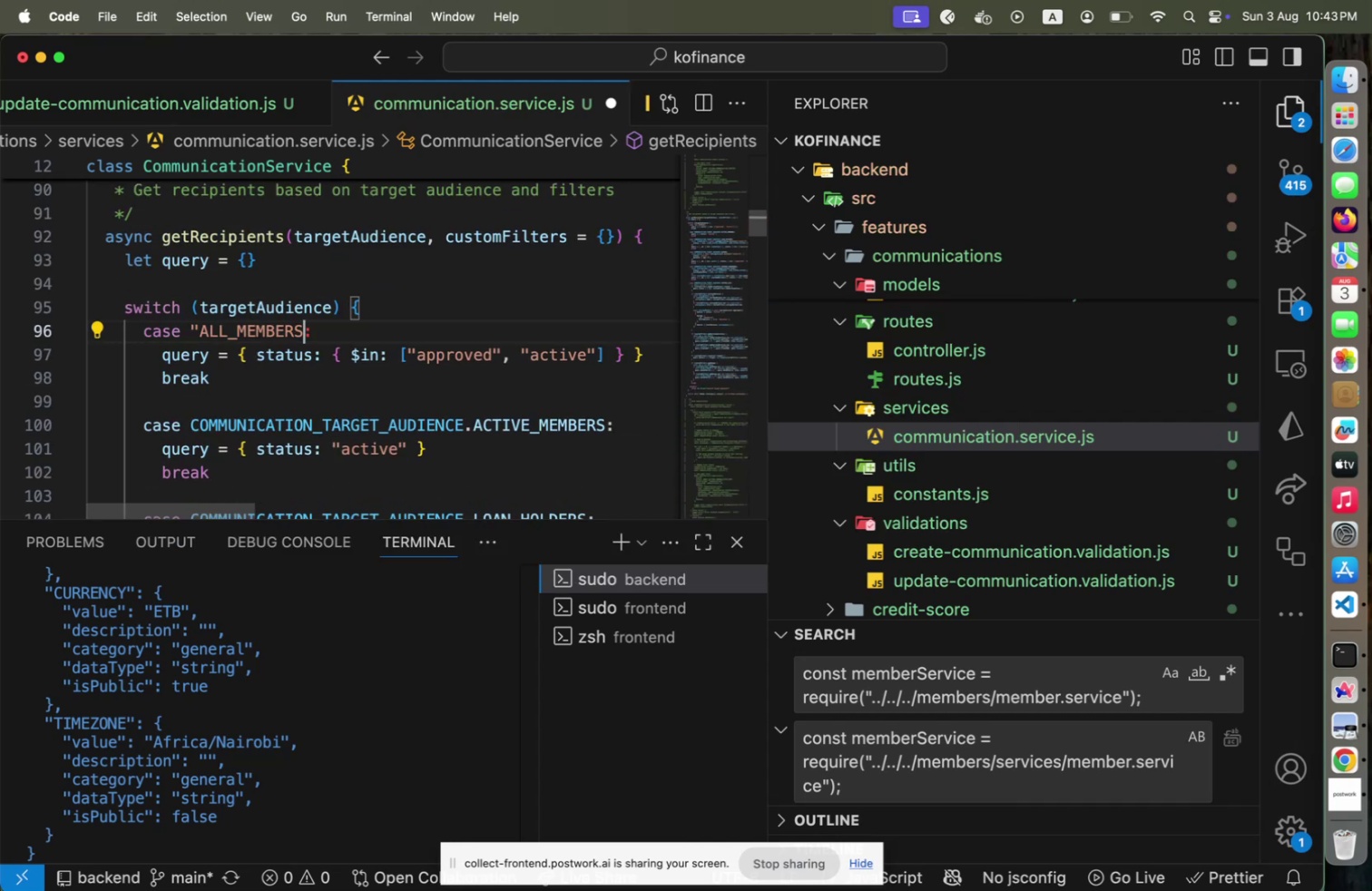 
hold_key(key=ArrowLeft, duration=1.26)
 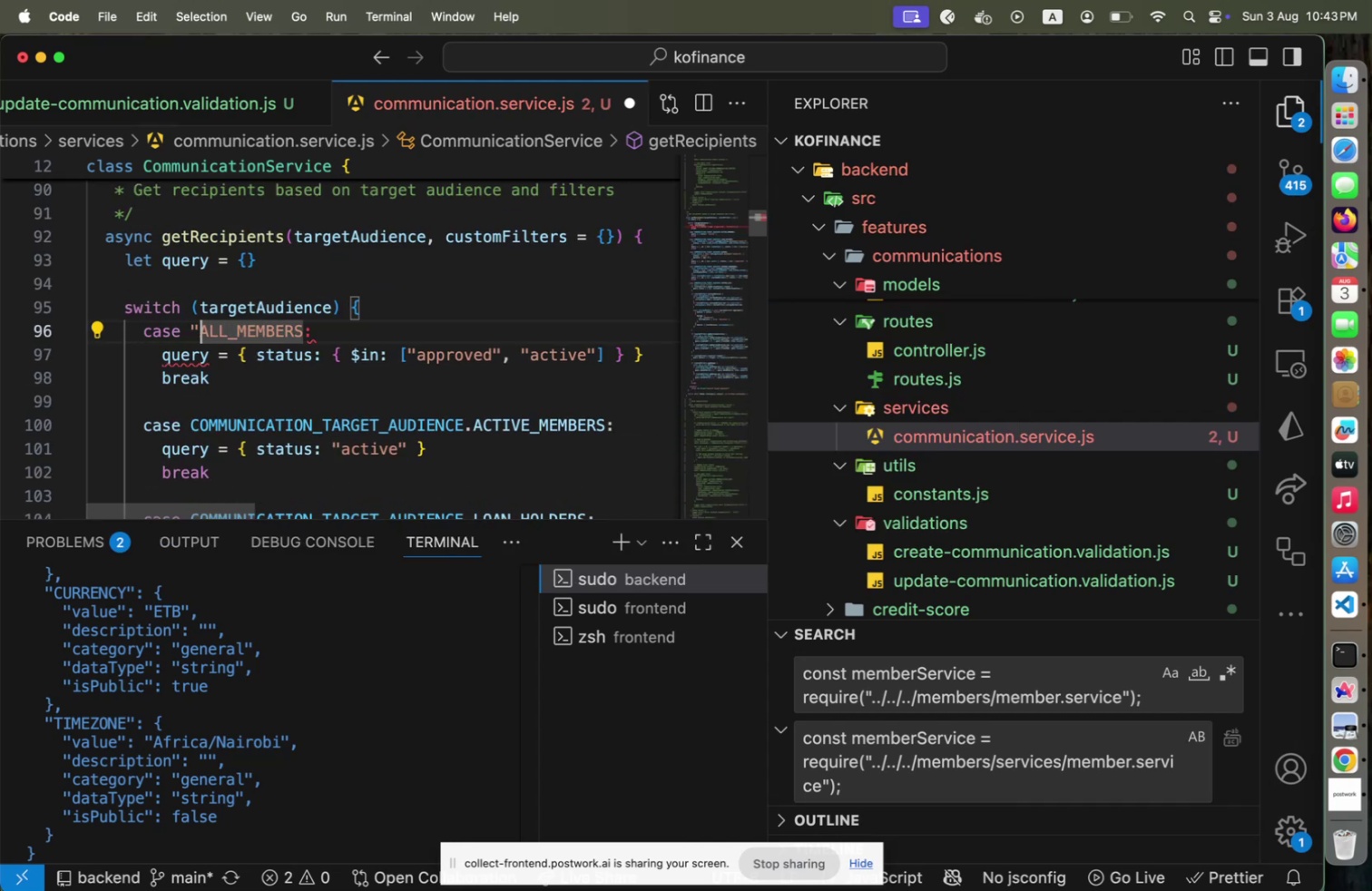 
key(Shift+ArrowLeft)
 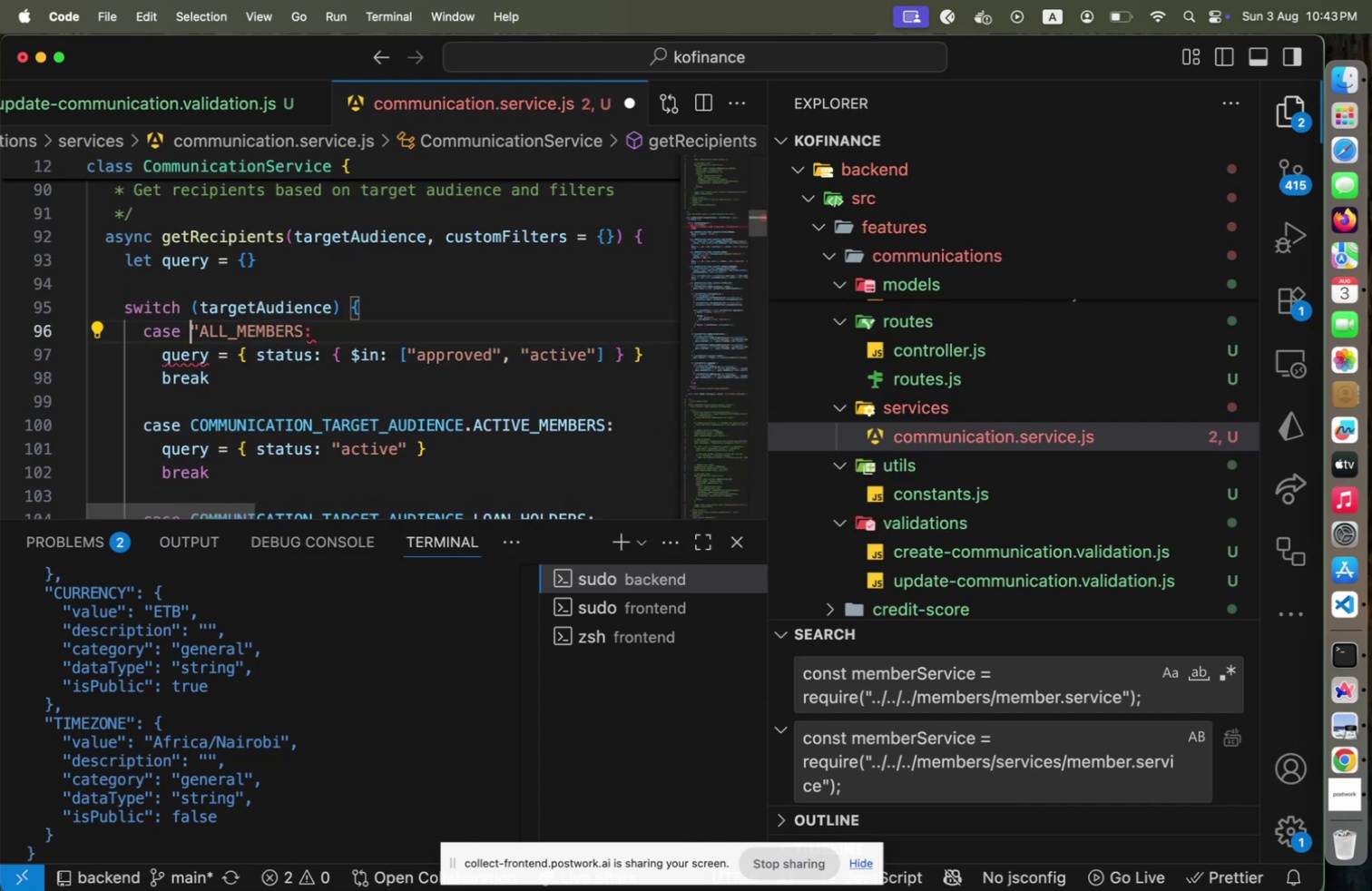 
key(Shift+ArrowRight)
 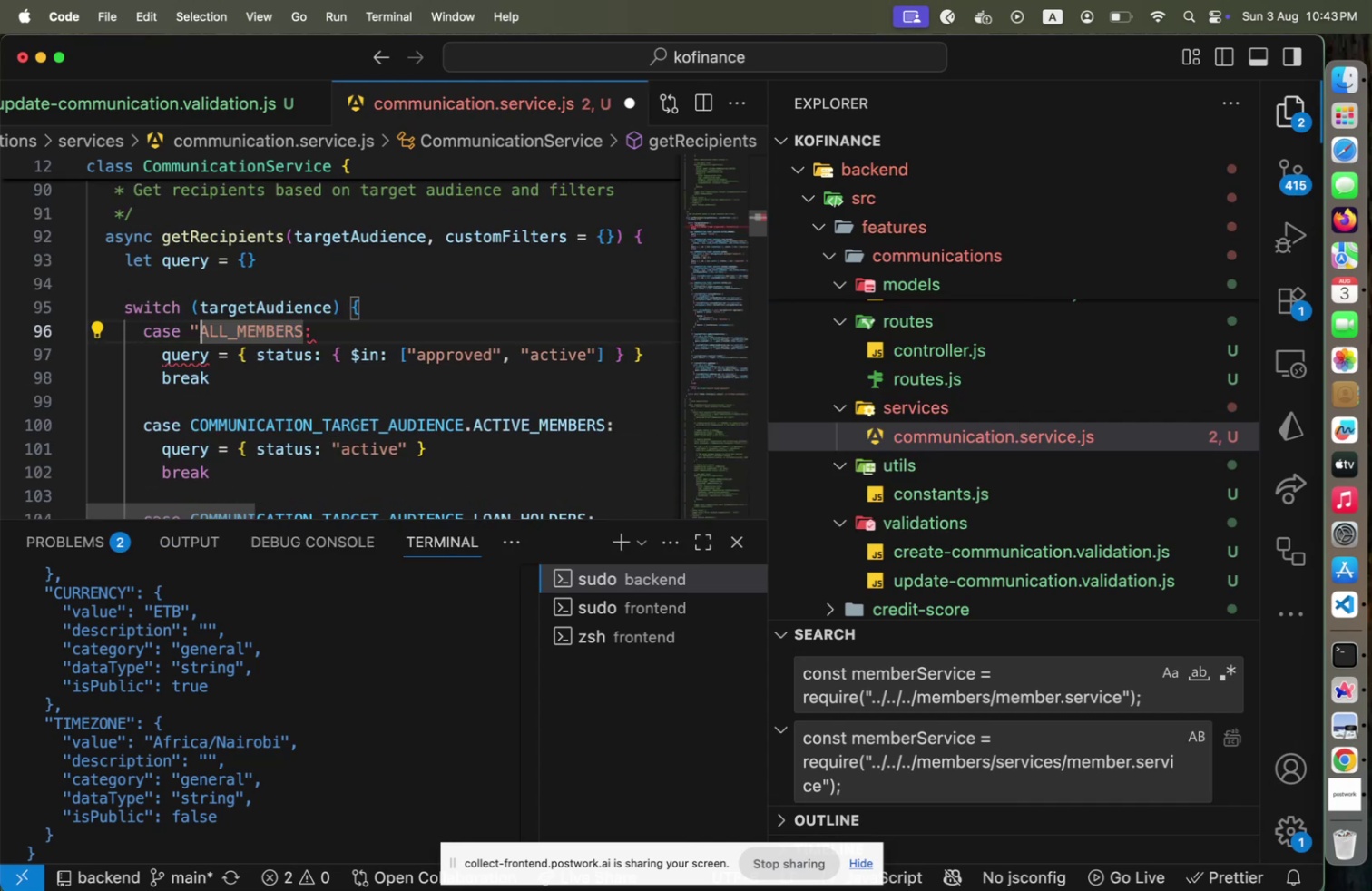 
key(Backspace)
type(COM)
 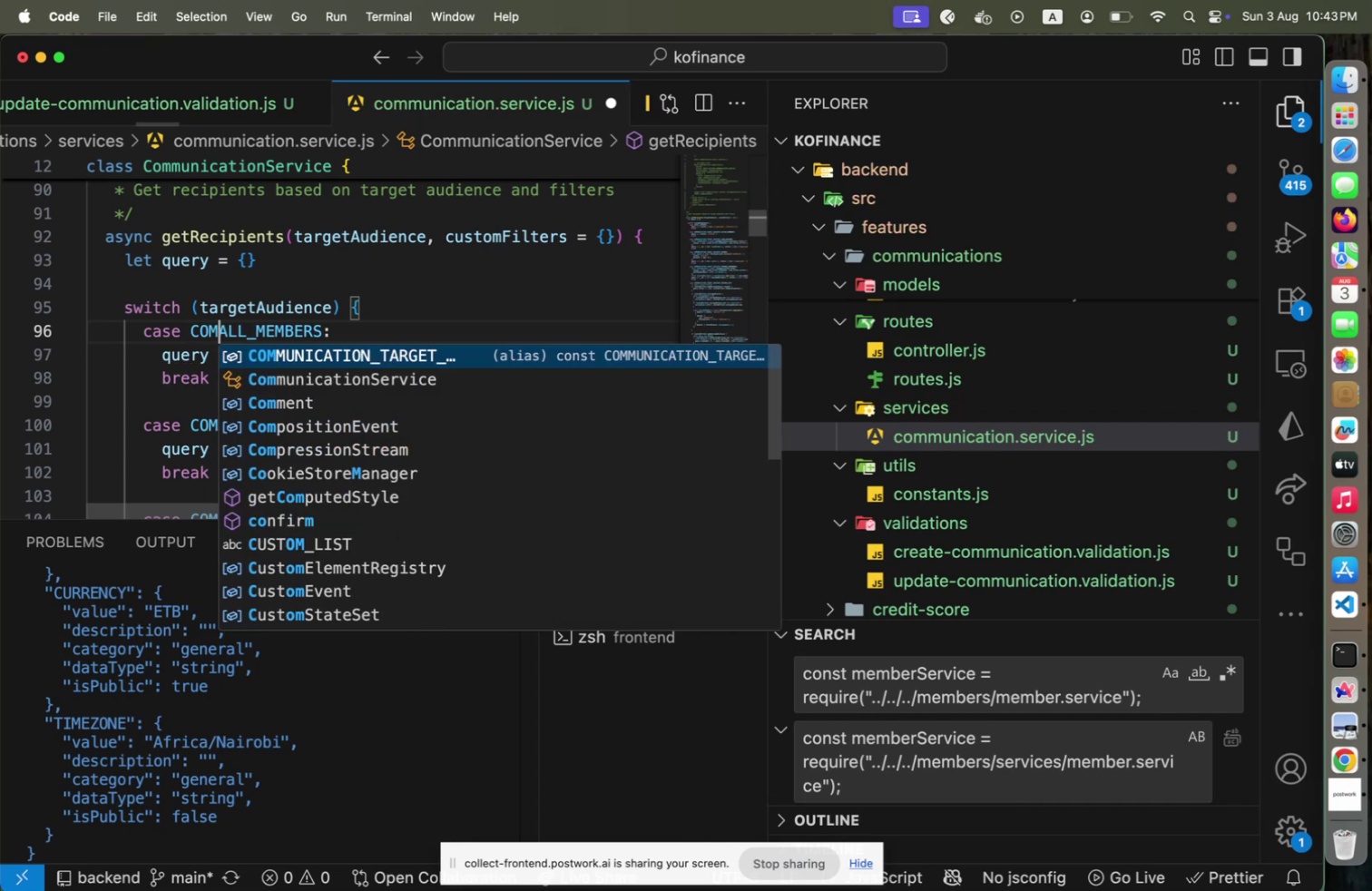 
 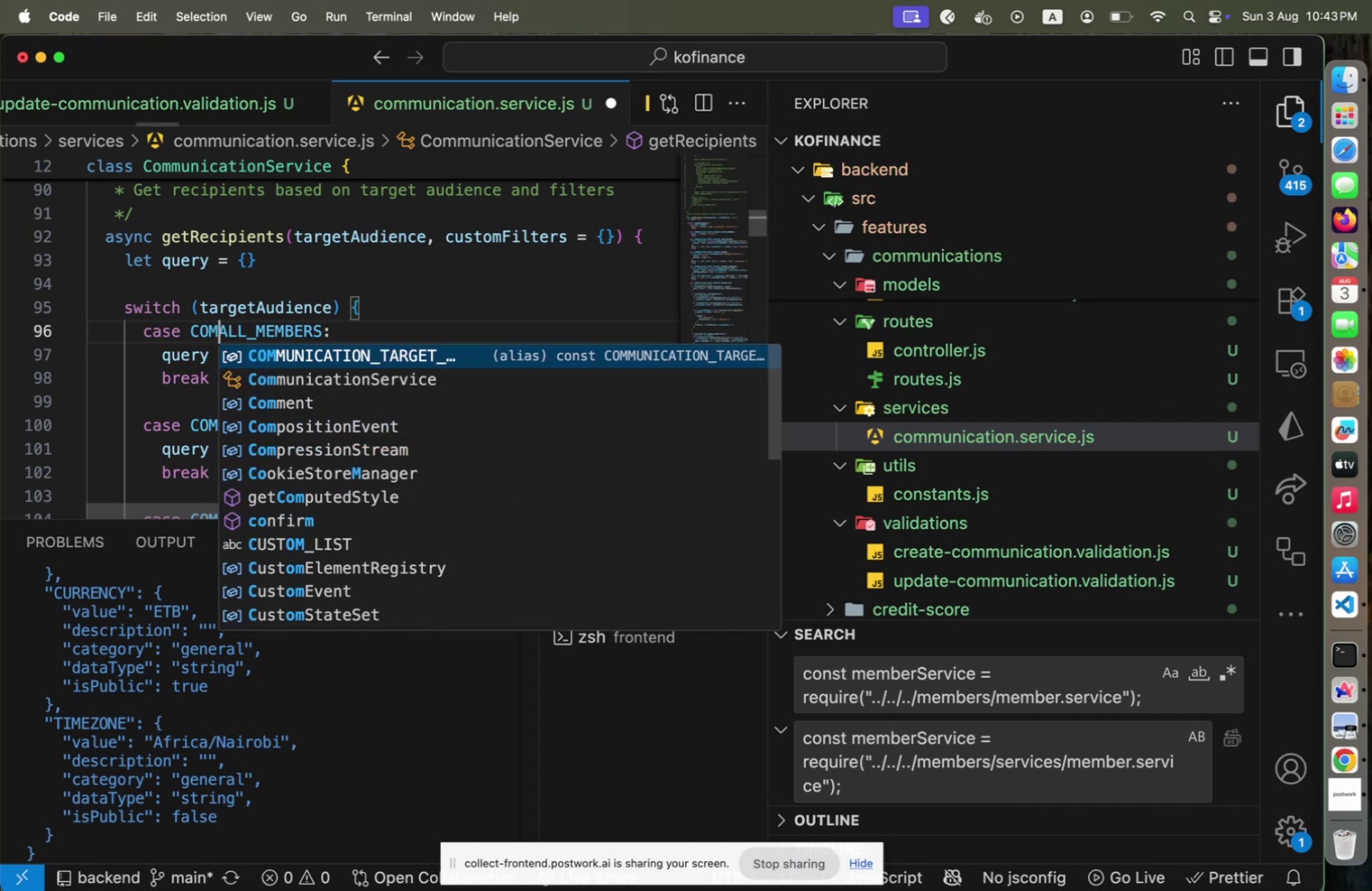 
key(Shift+Enter)
 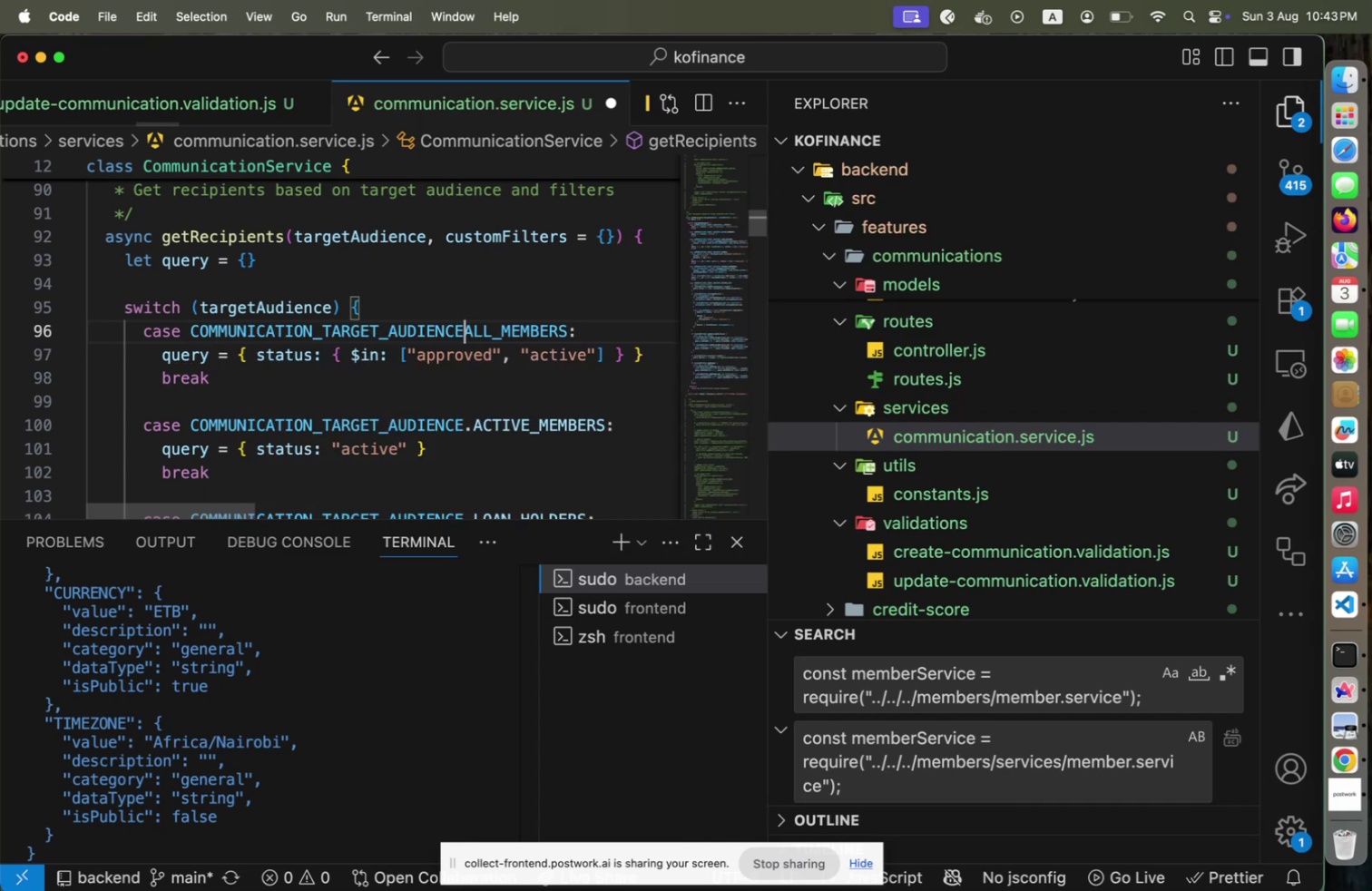 
key(Shift+Period)
 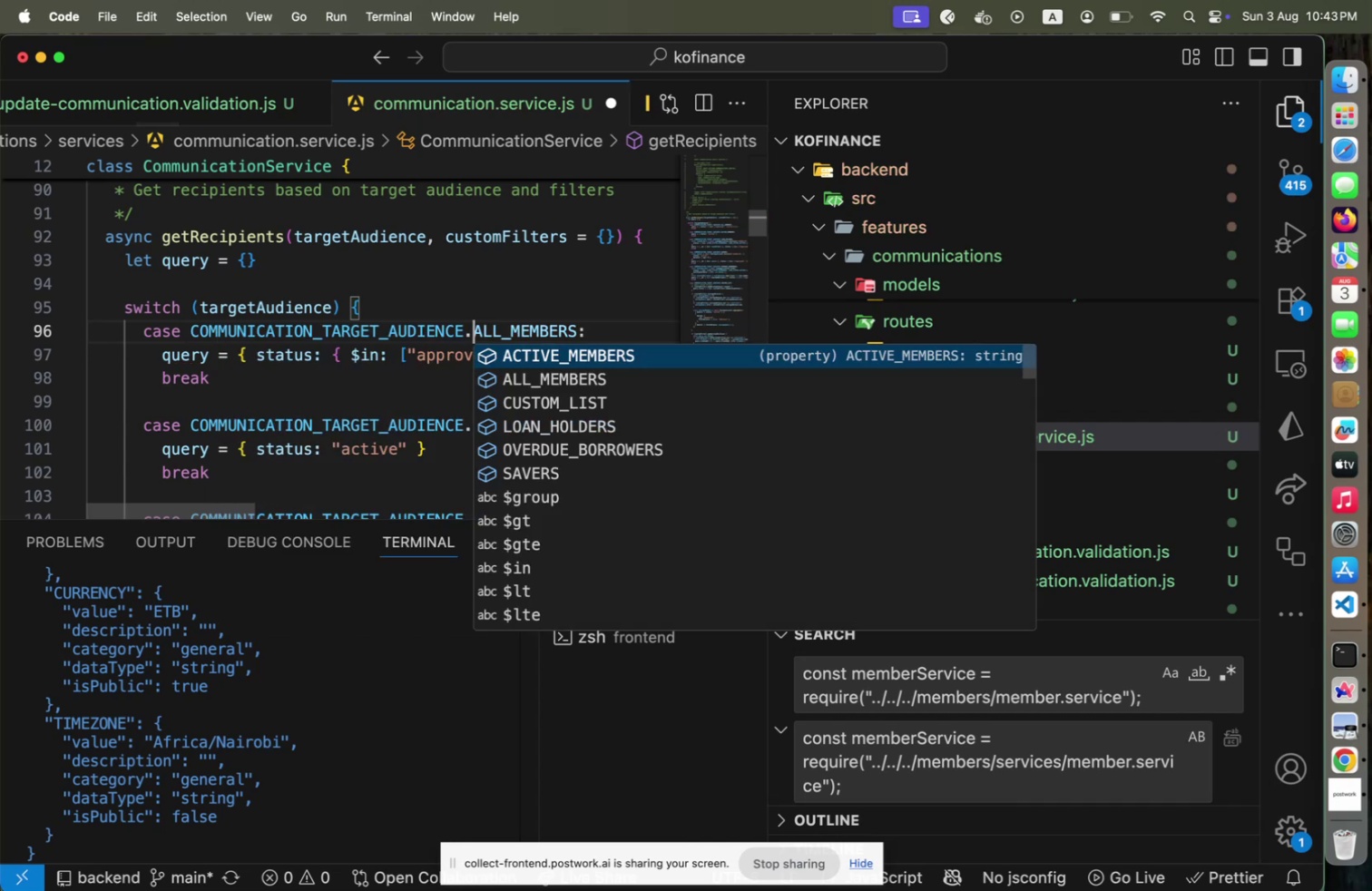 
key(Shift+End)
 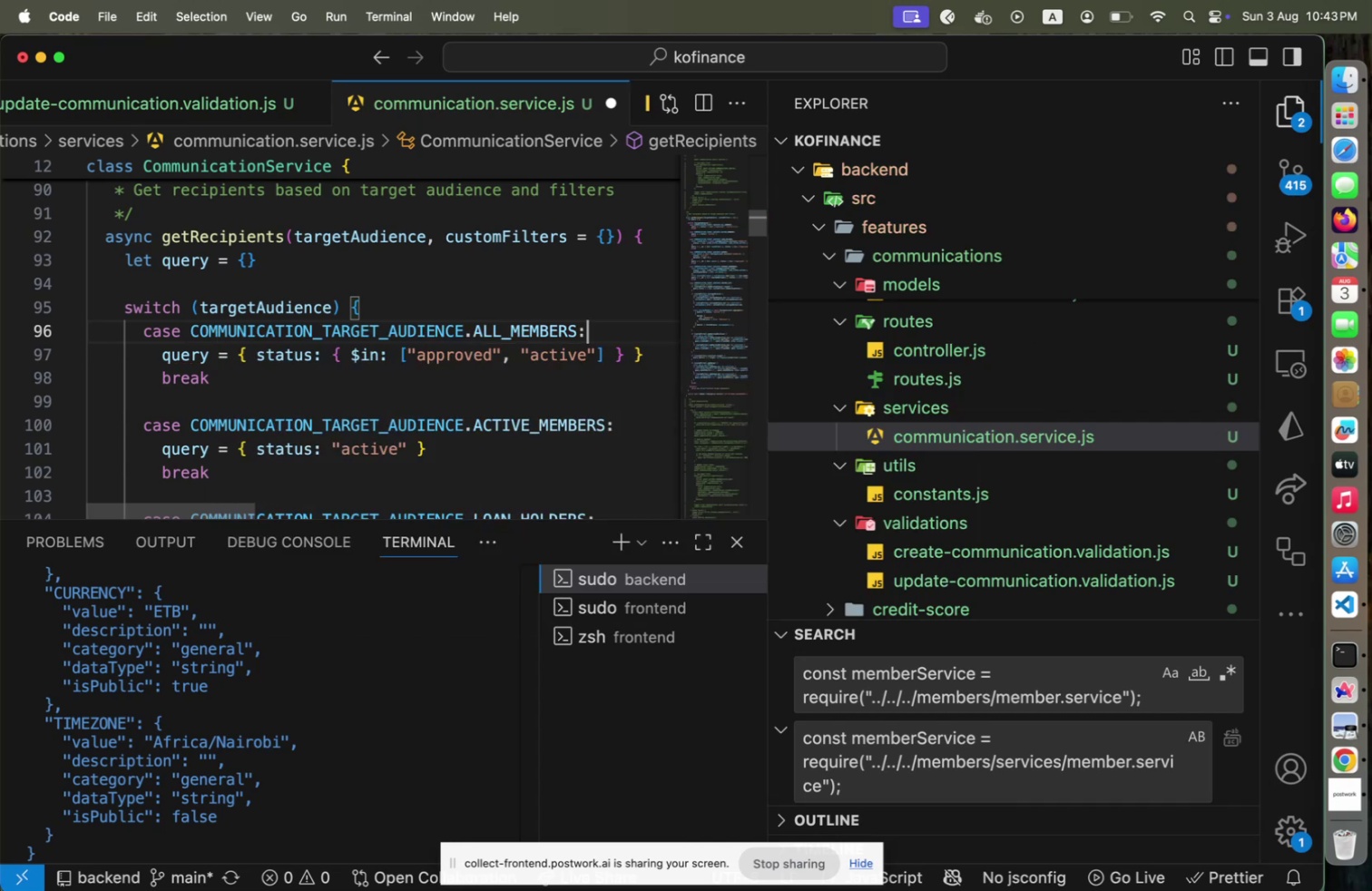 
key(Shift+ArrowDown)
 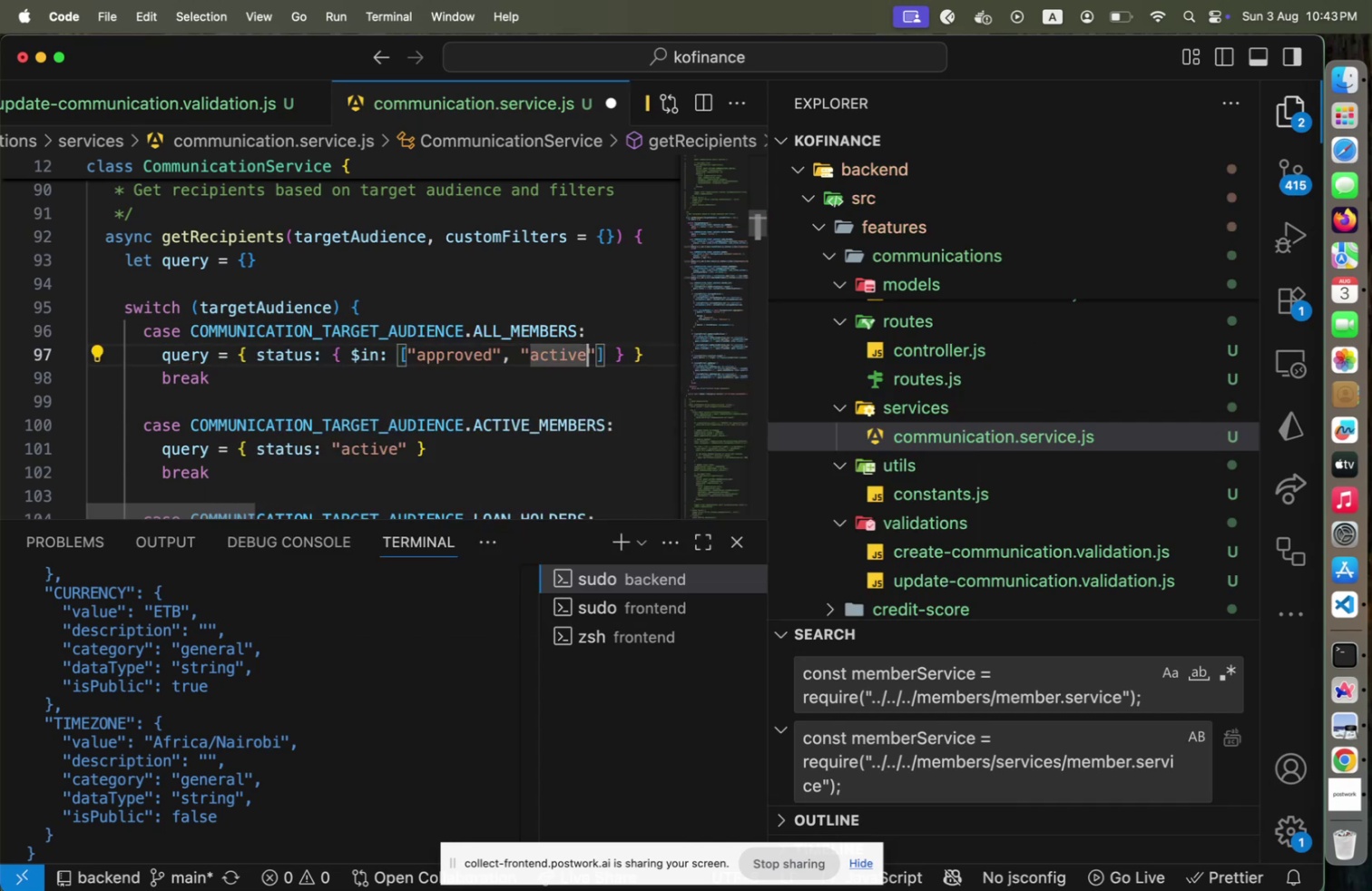 
key(Alt+Shift+F)
 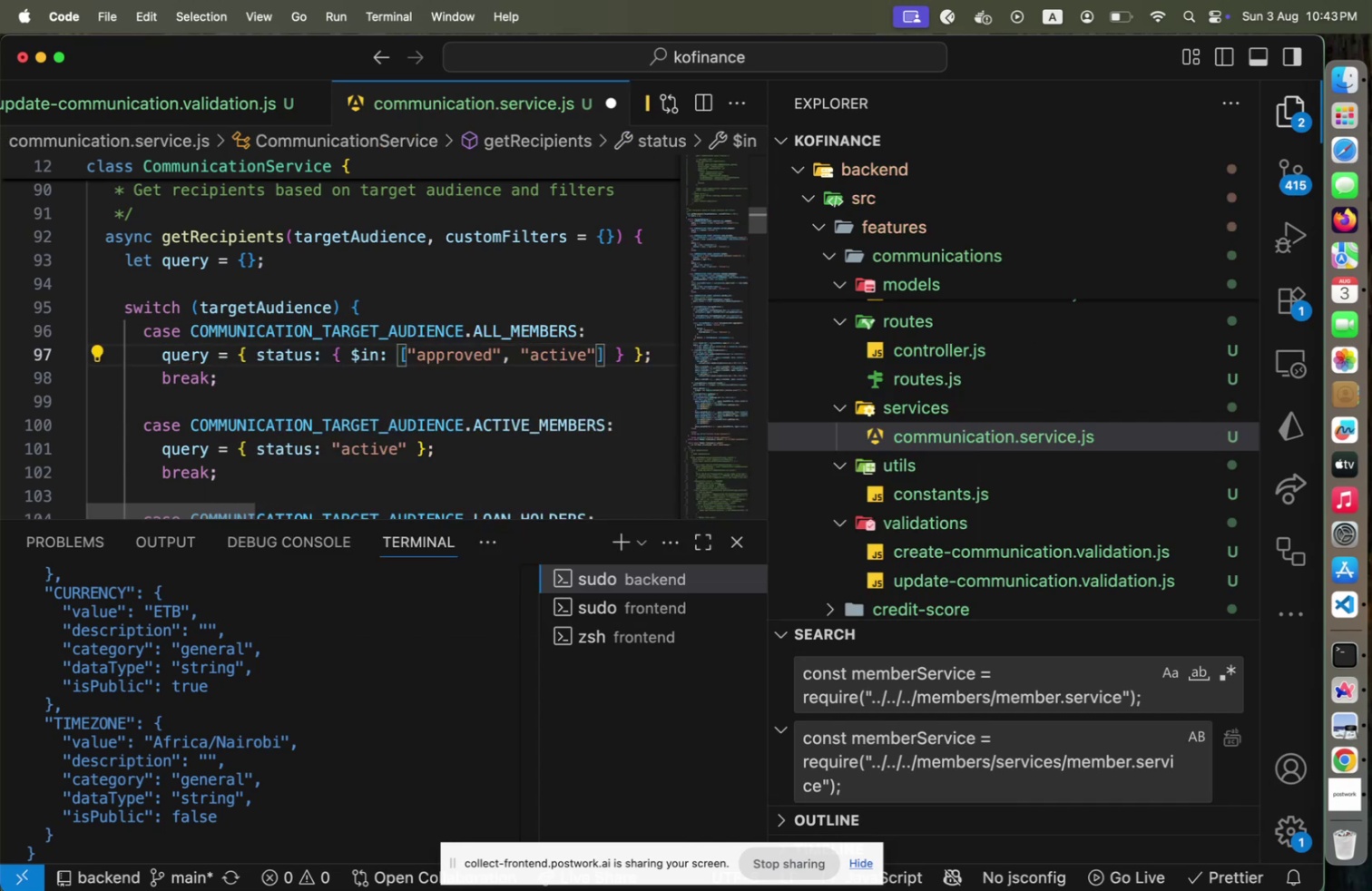 
key(Shift+ArrowDown)
 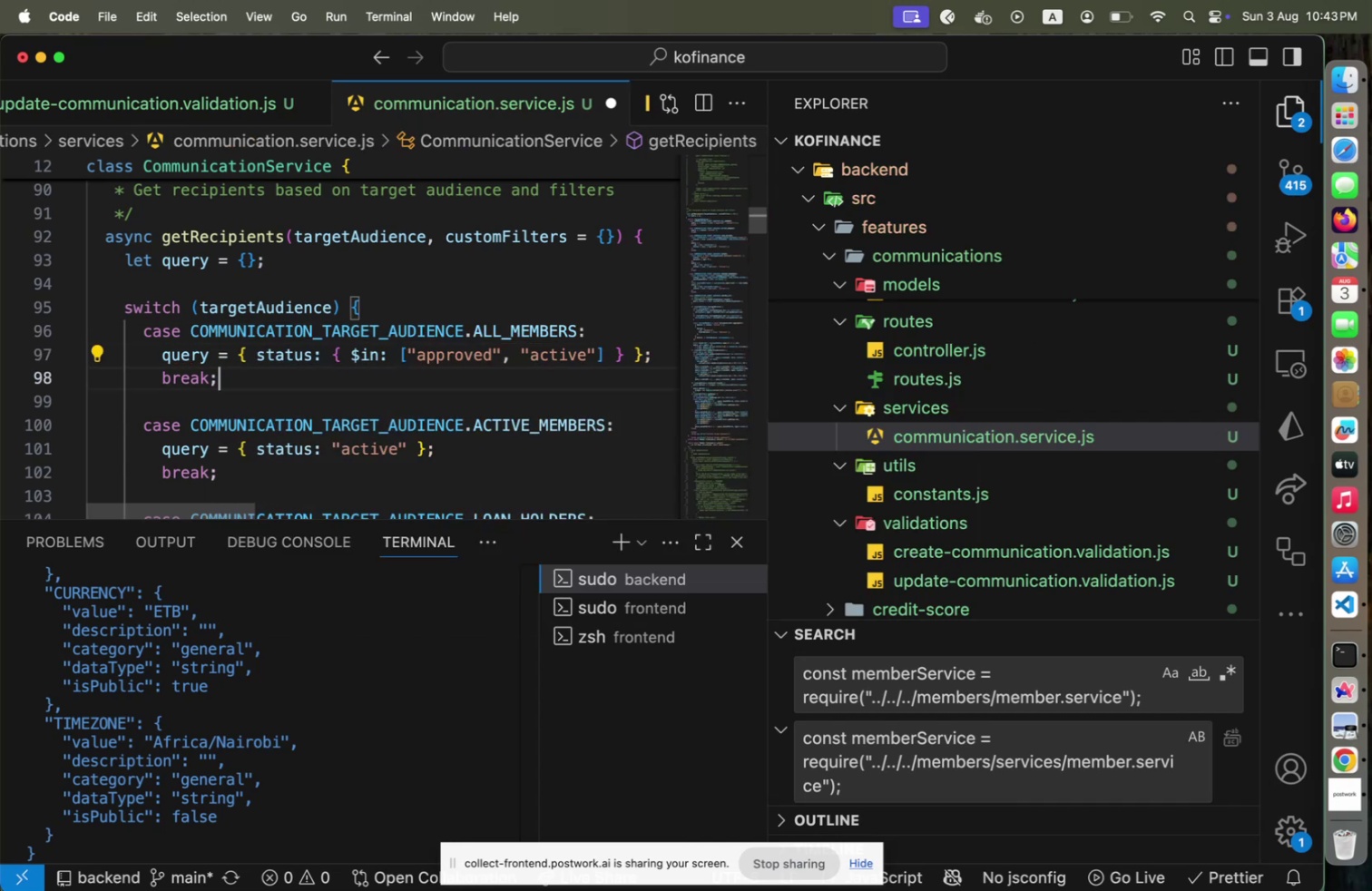 
key(Shift+ArrowDown)
 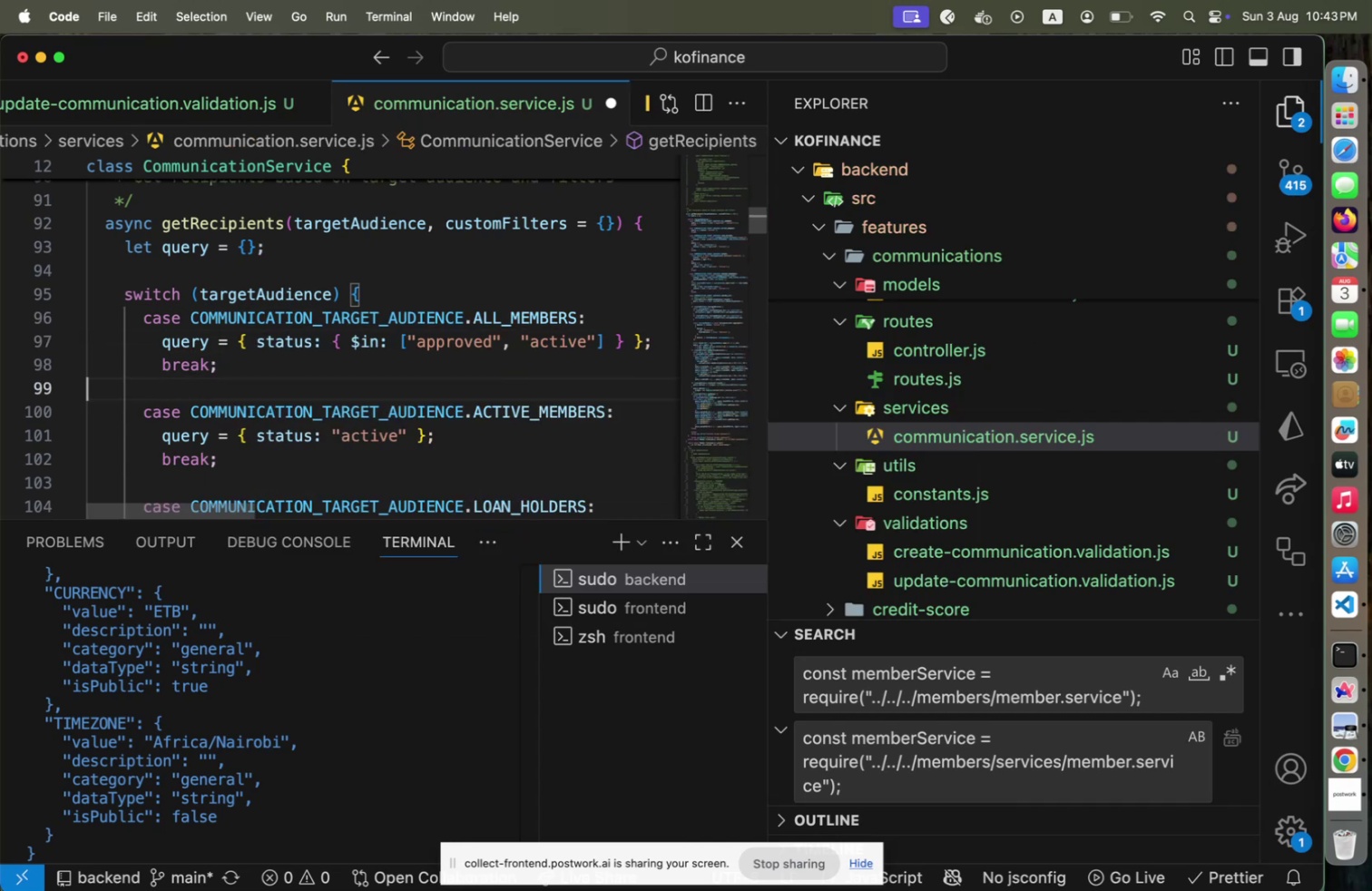 
key(Shift+ArrowDown)
 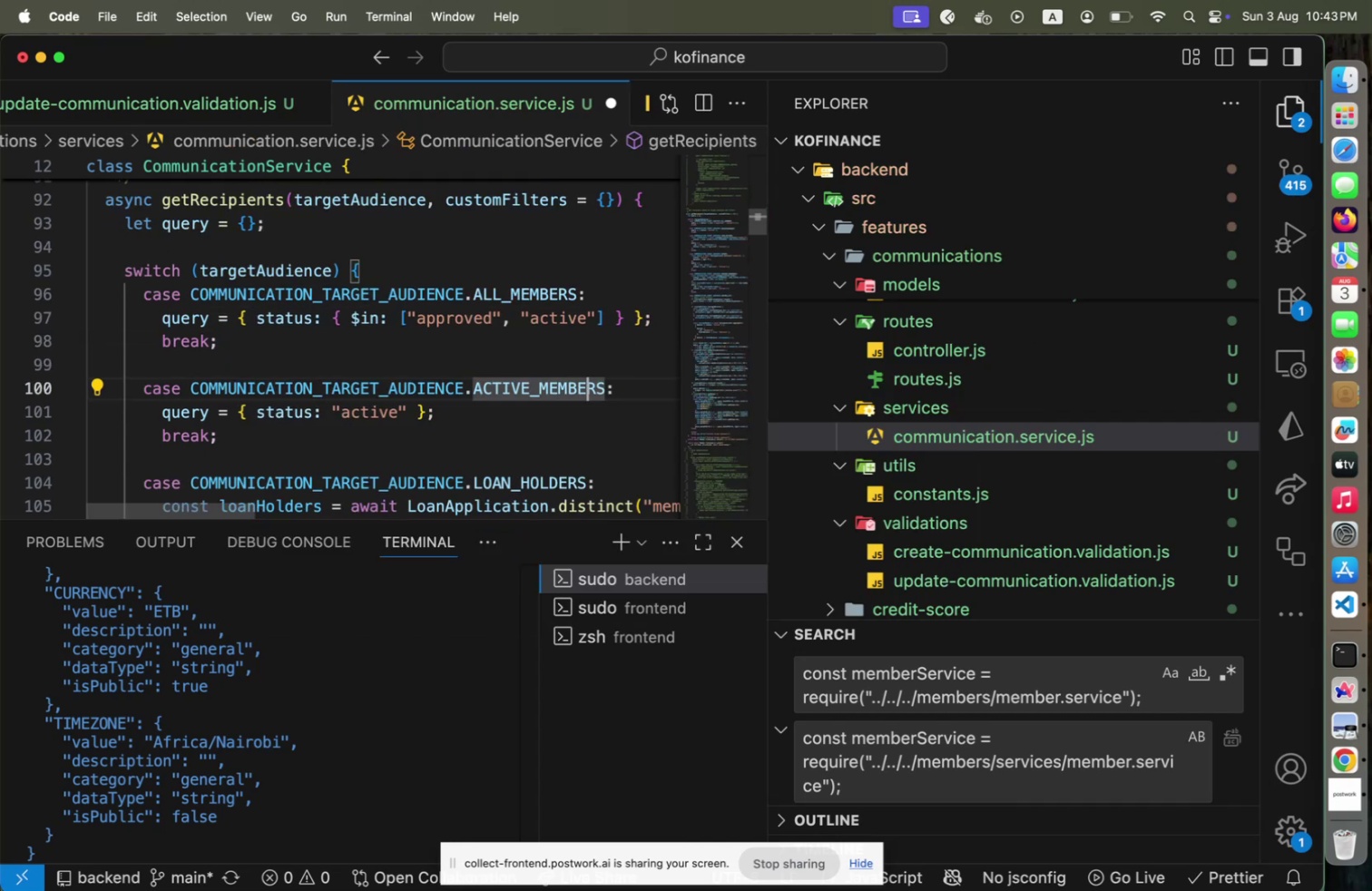 
hold_key(key=ArrowUp, duration=0.99)
 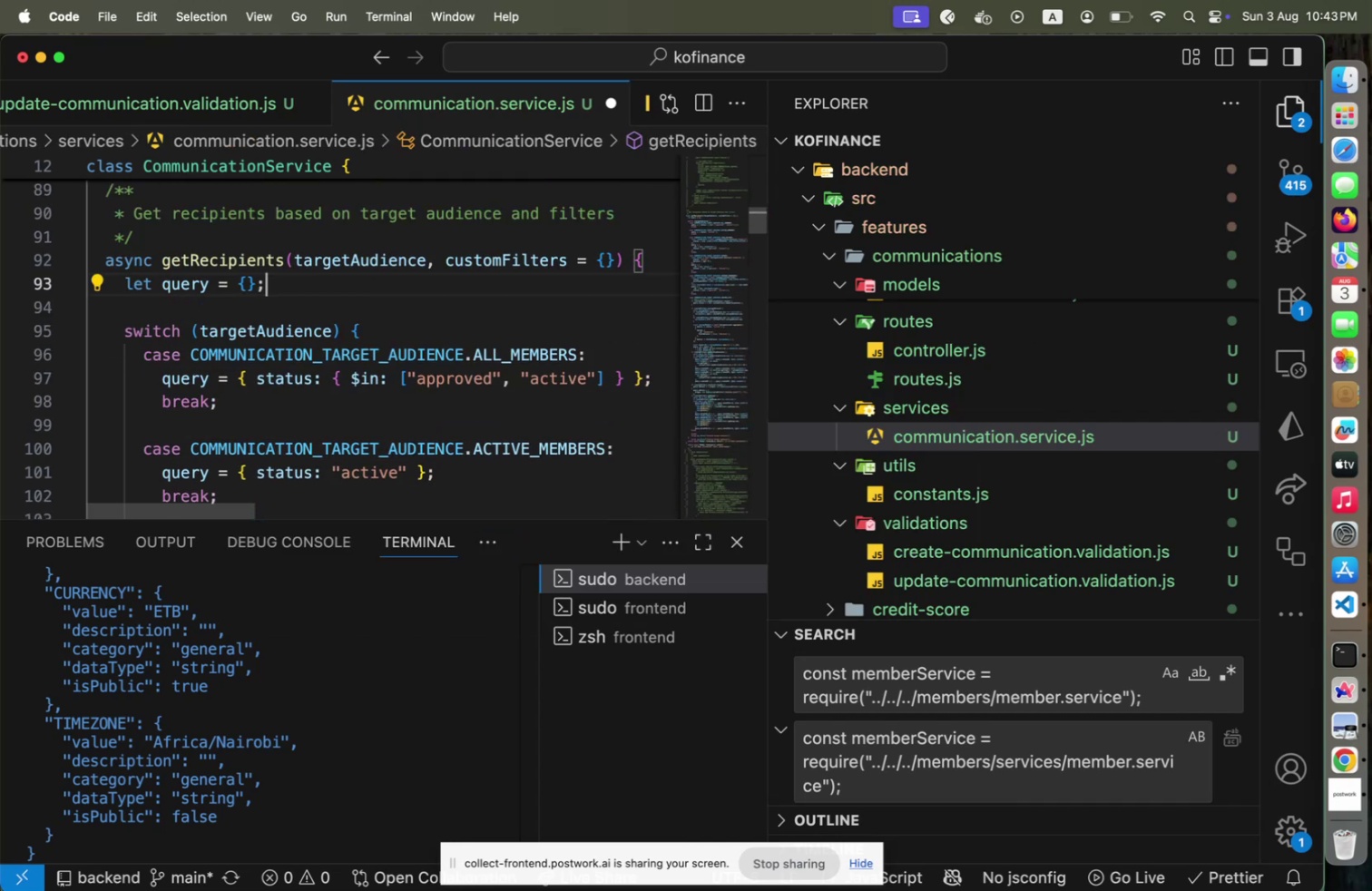 
hold_key(key=ArrowDown, duration=1.17)
 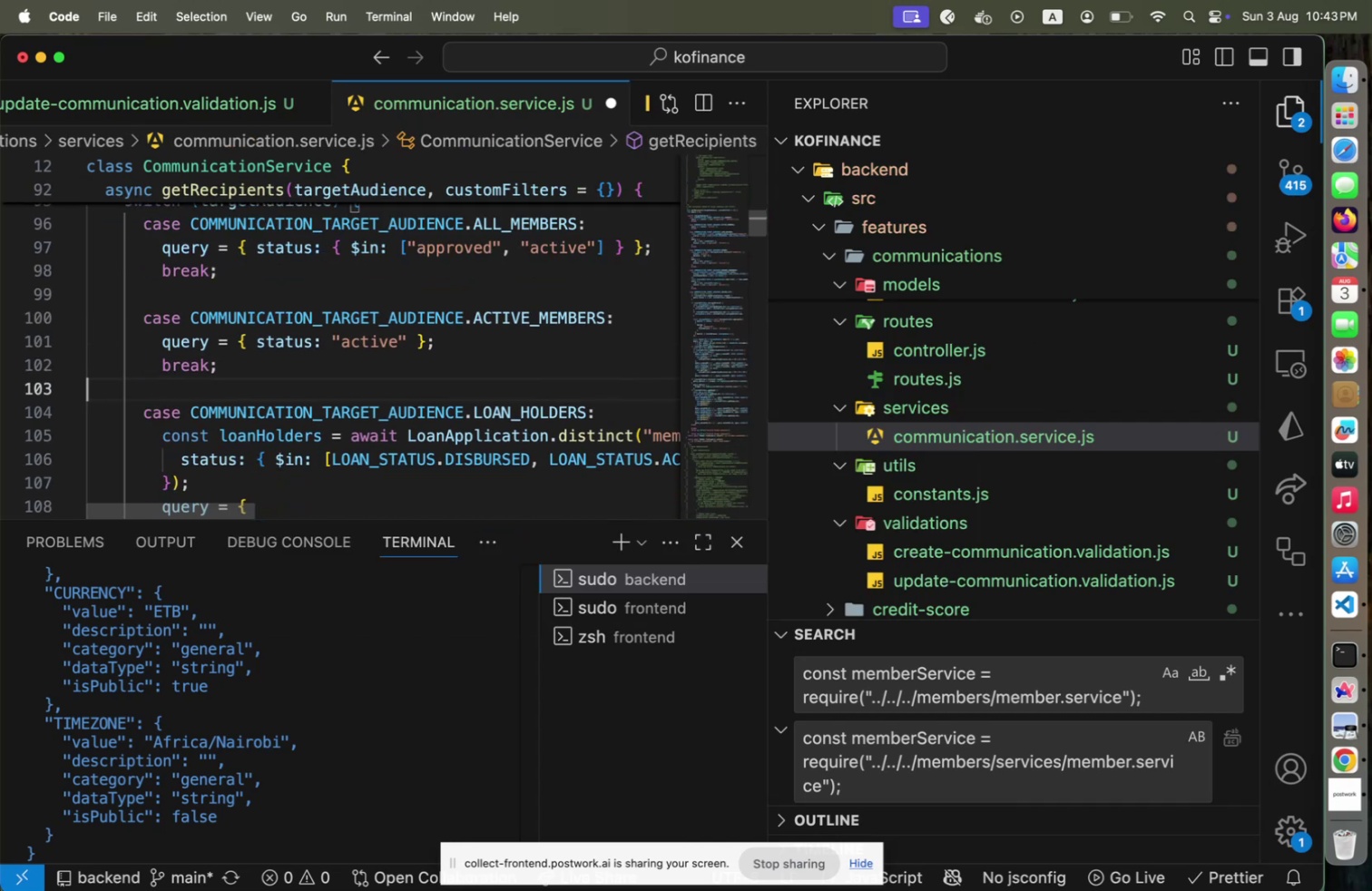 
hold_key(key=ArrowDown, duration=0.52)
 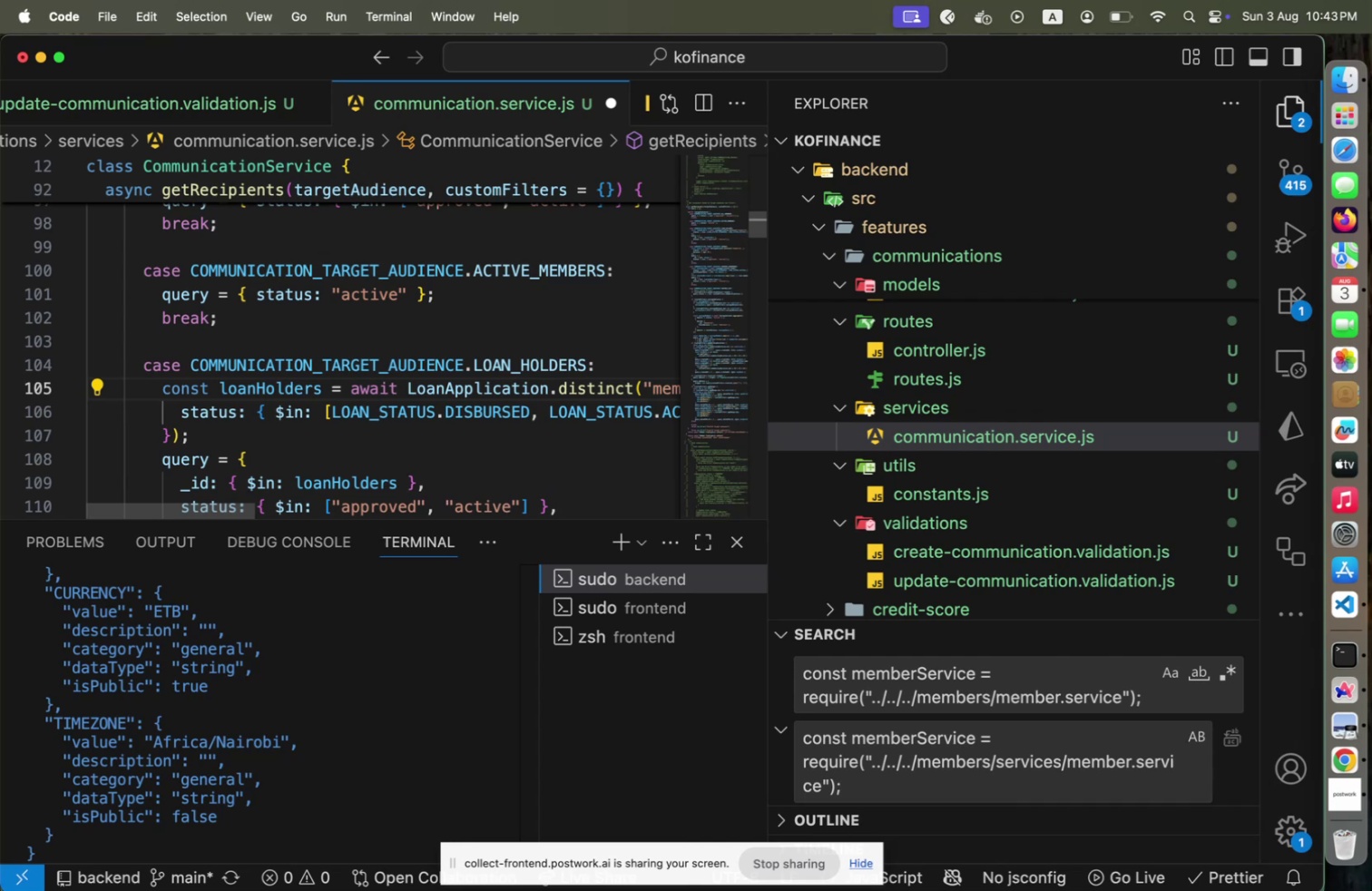 
hold_key(key=ArrowDown, duration=0.49)
 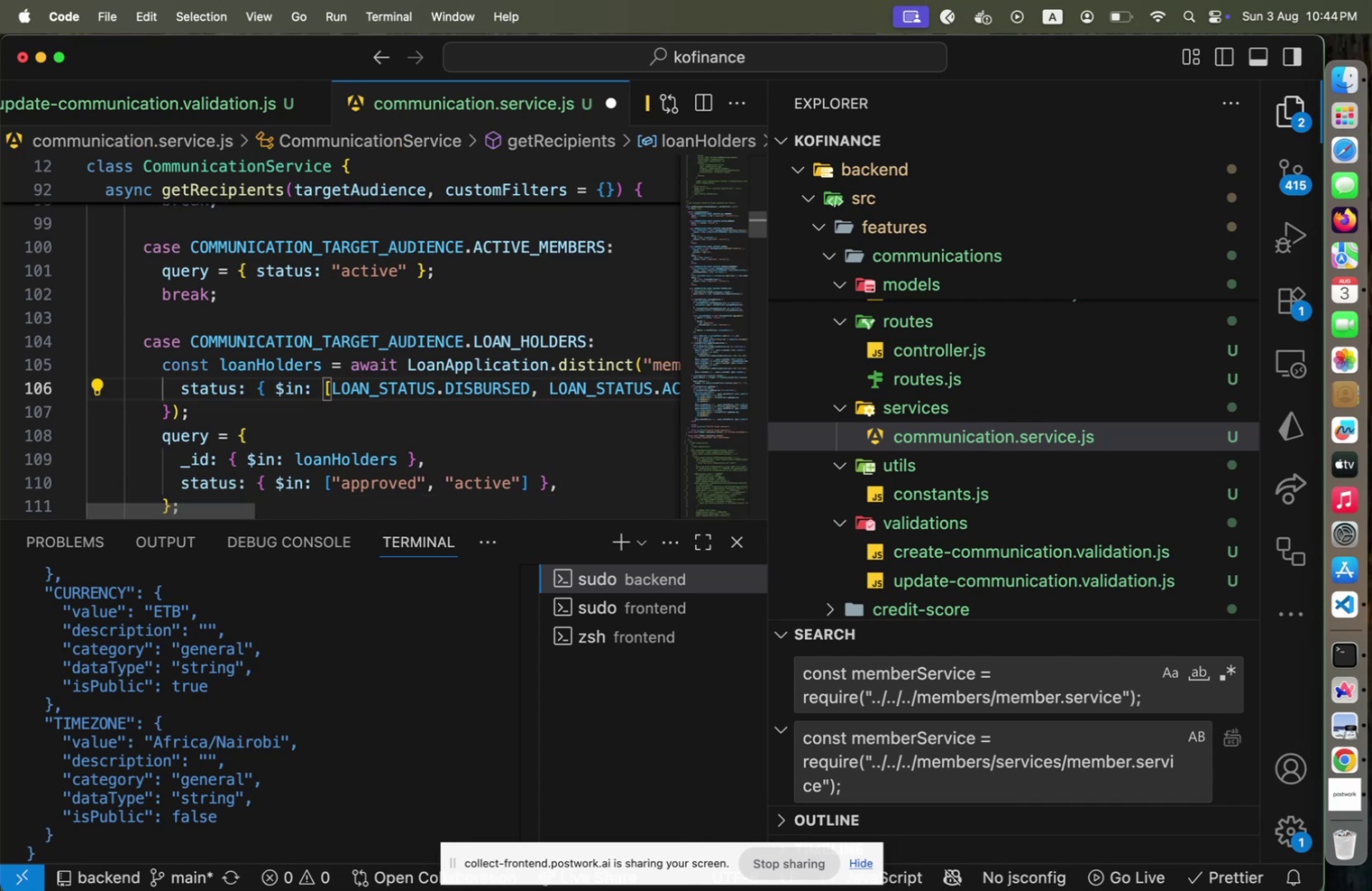 
key(Shift+ArrowUp)
 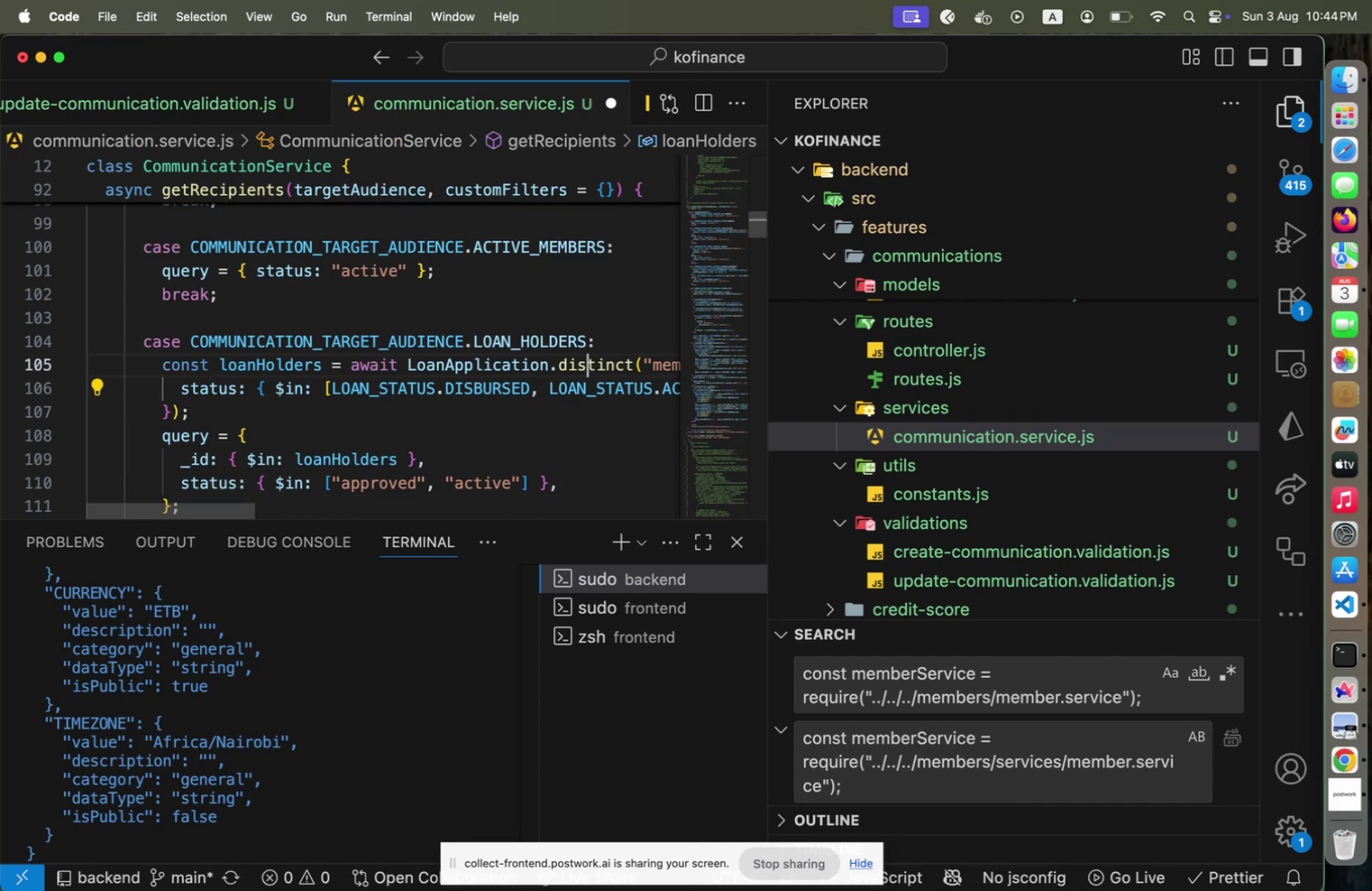 
key(Shift+End)
 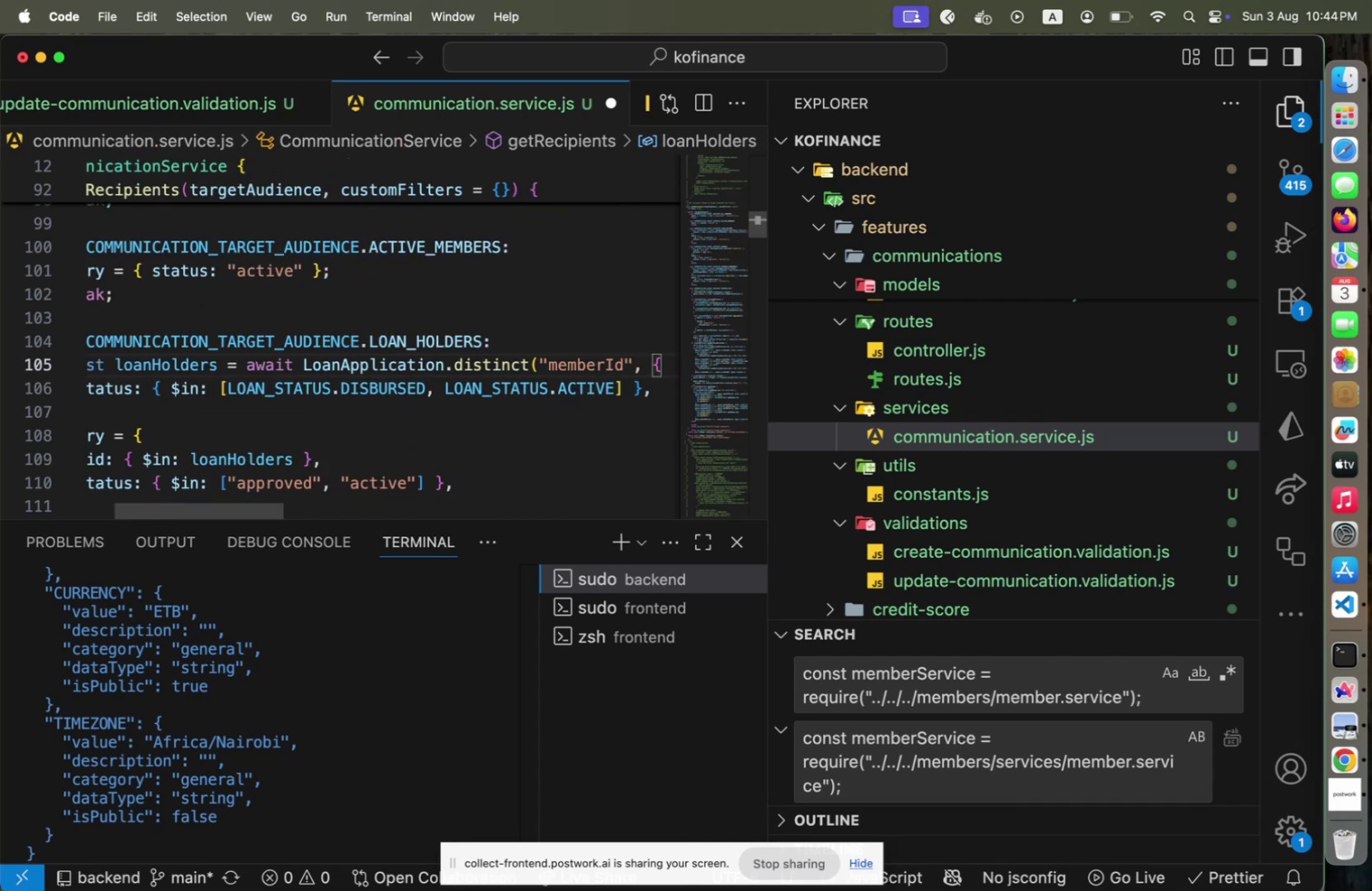 
key(Shift+Home)
 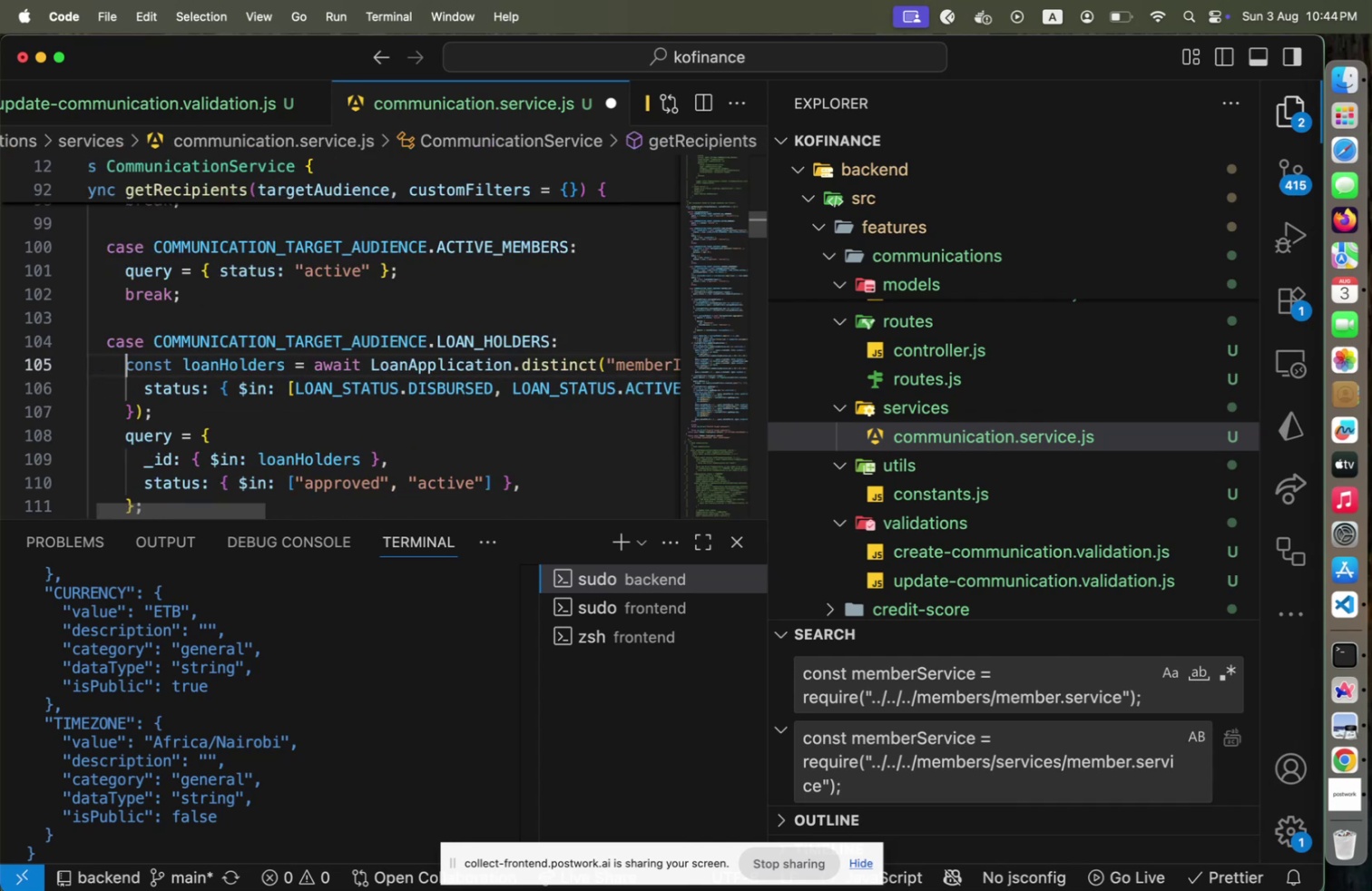 
key(Shift+ArrowDown)
 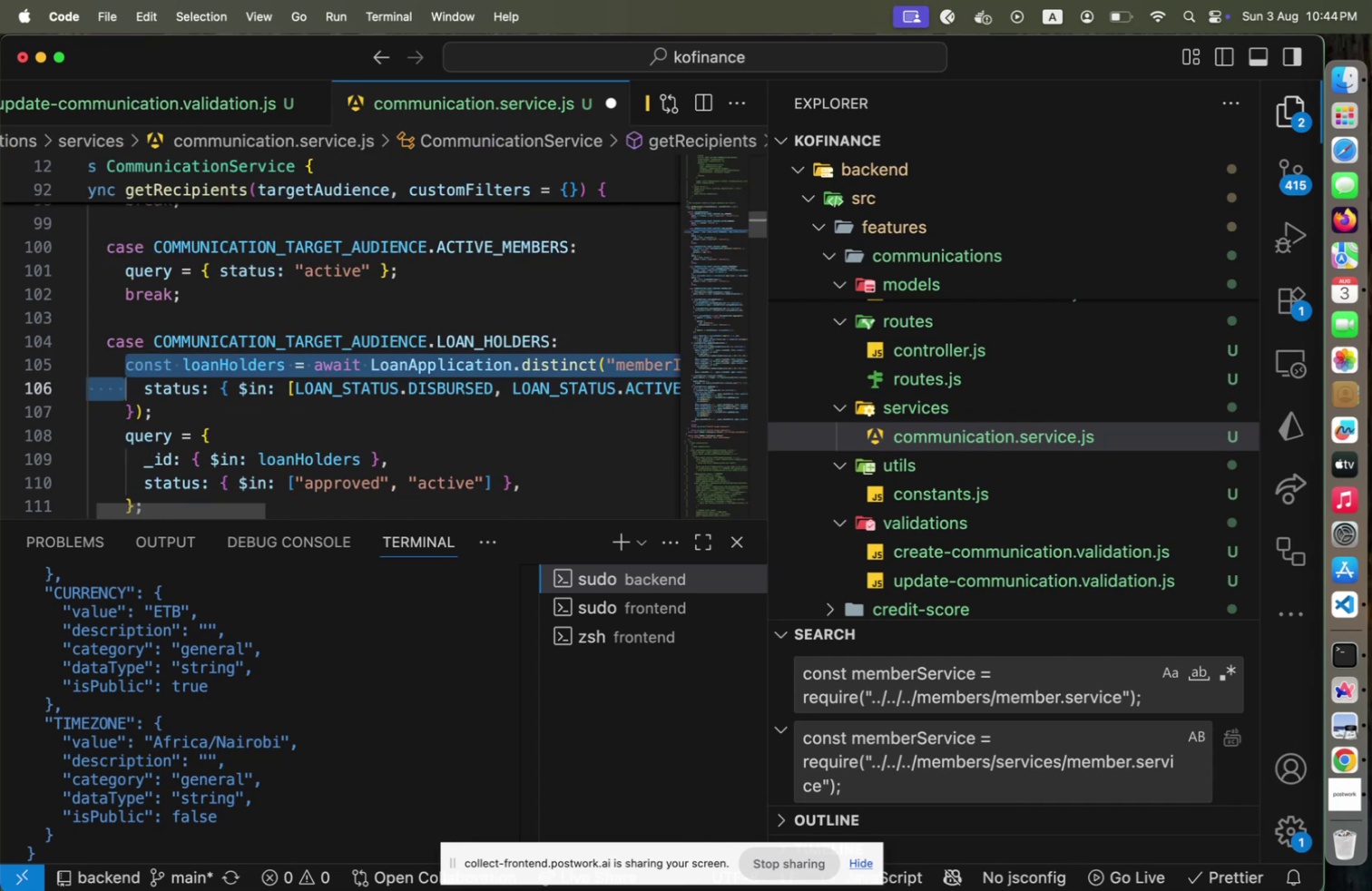 
key(Shift+ArrowDown)
 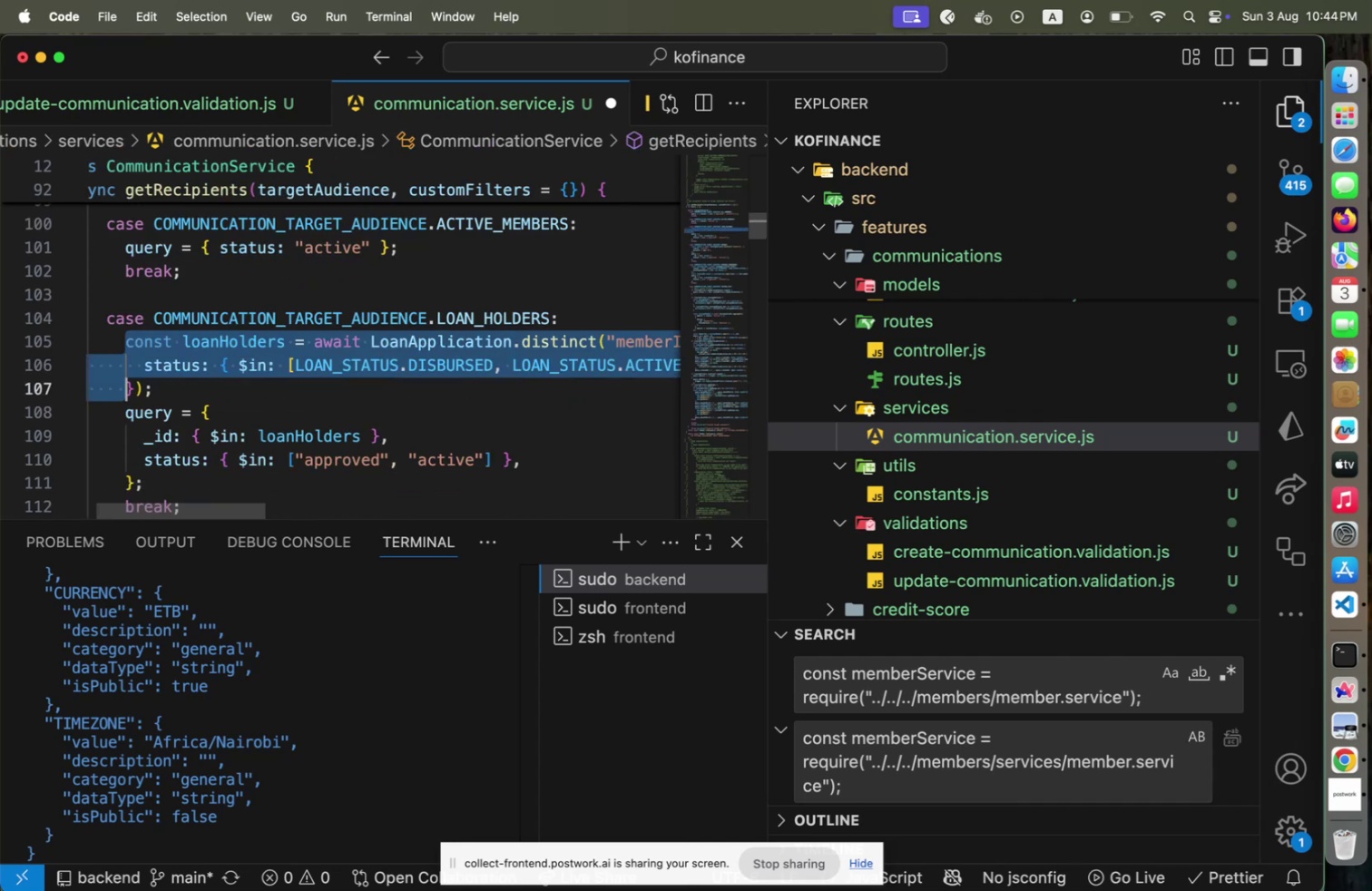 
key(Shift+End)
 